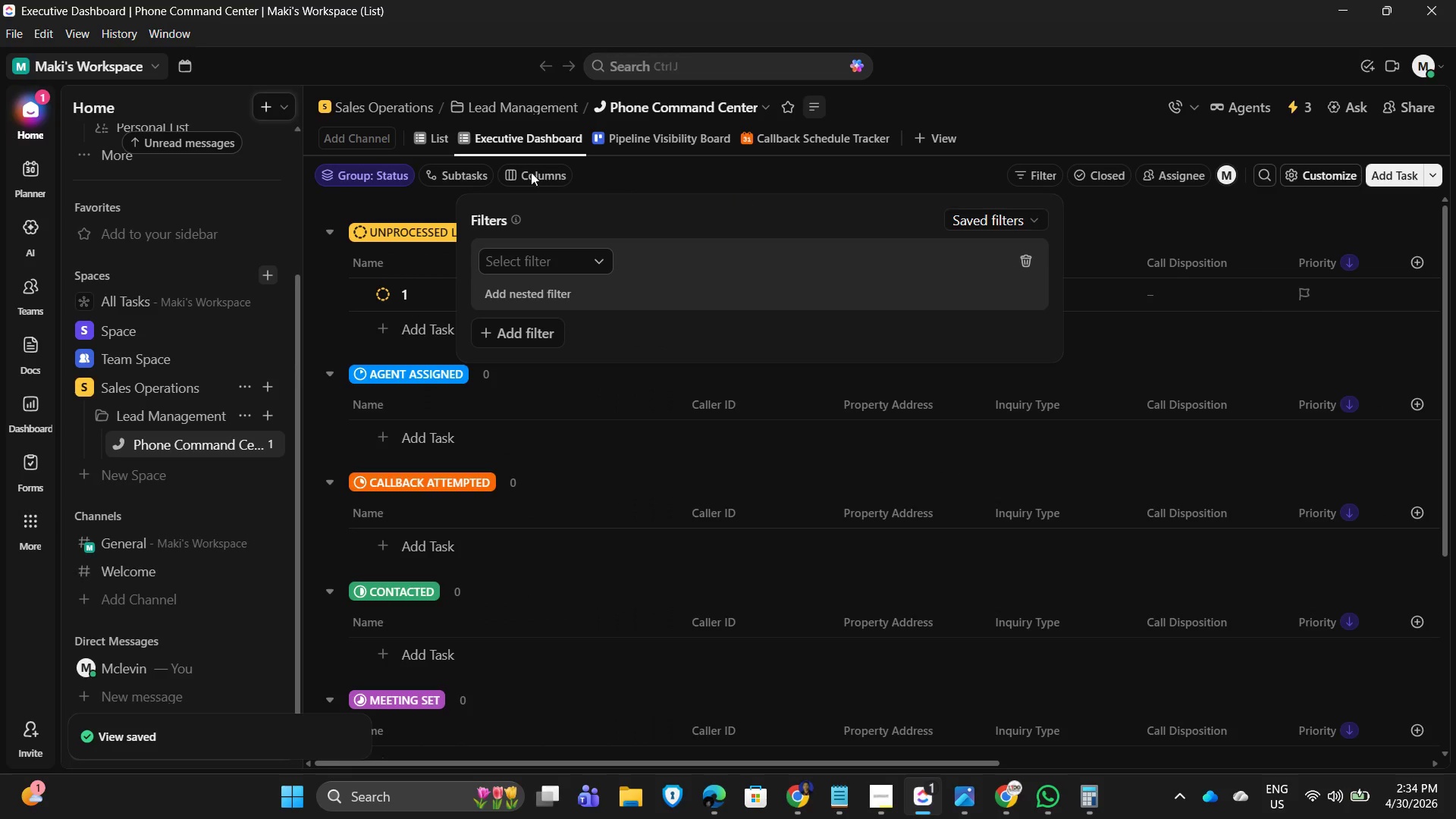 
left_click([420, 133])
 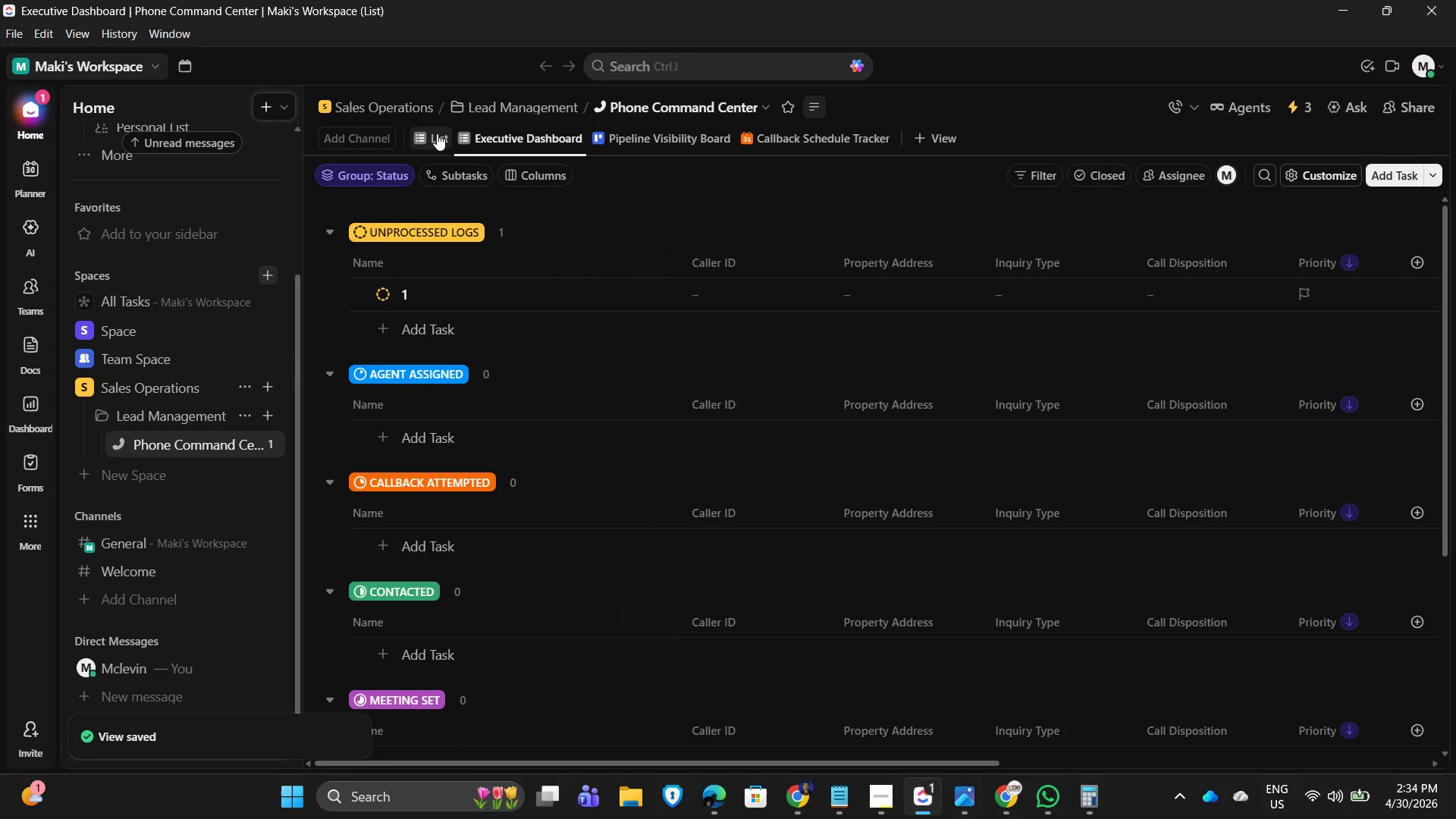 
left_click([435, 133])
 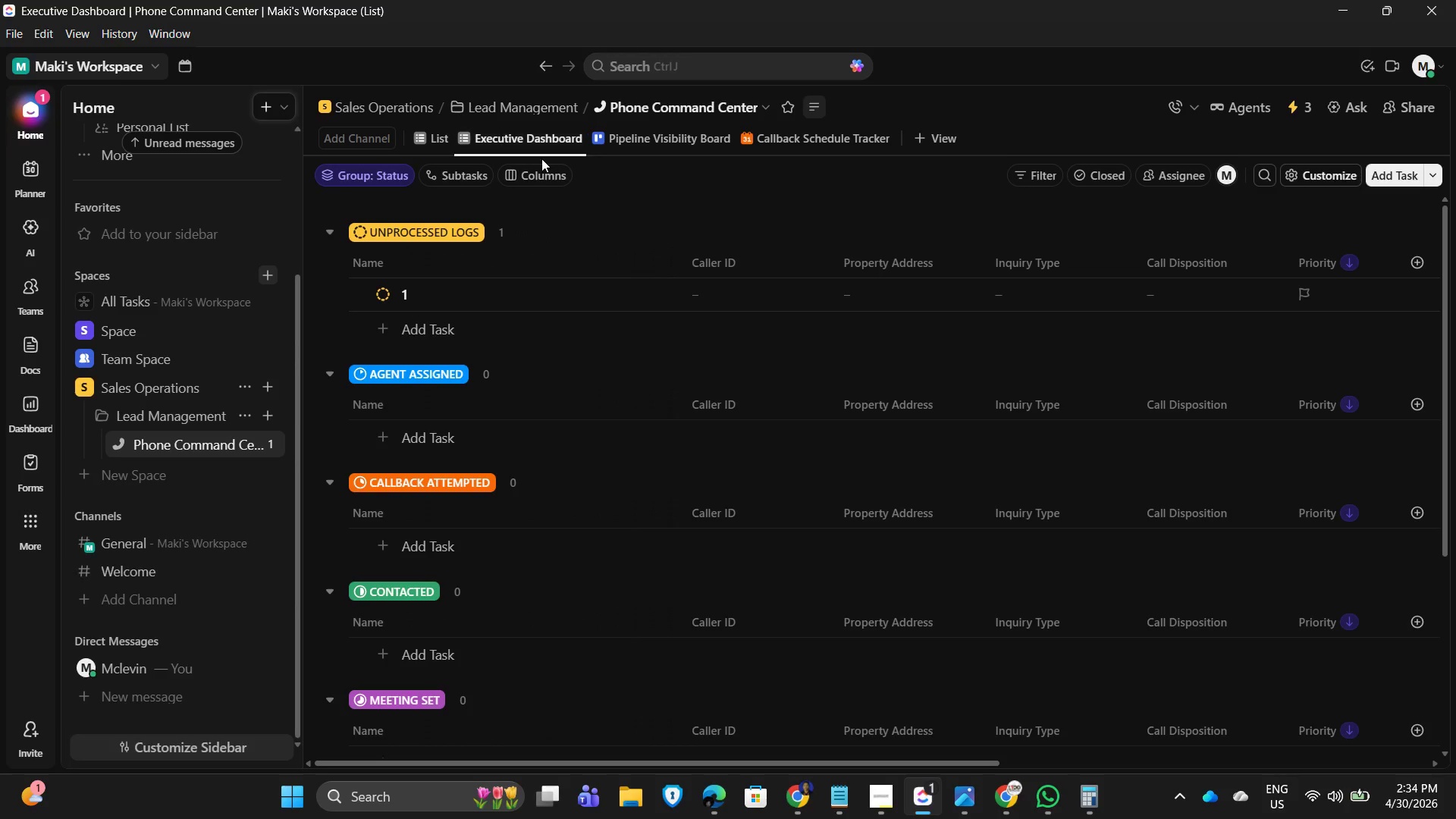 
wait(5.77)
 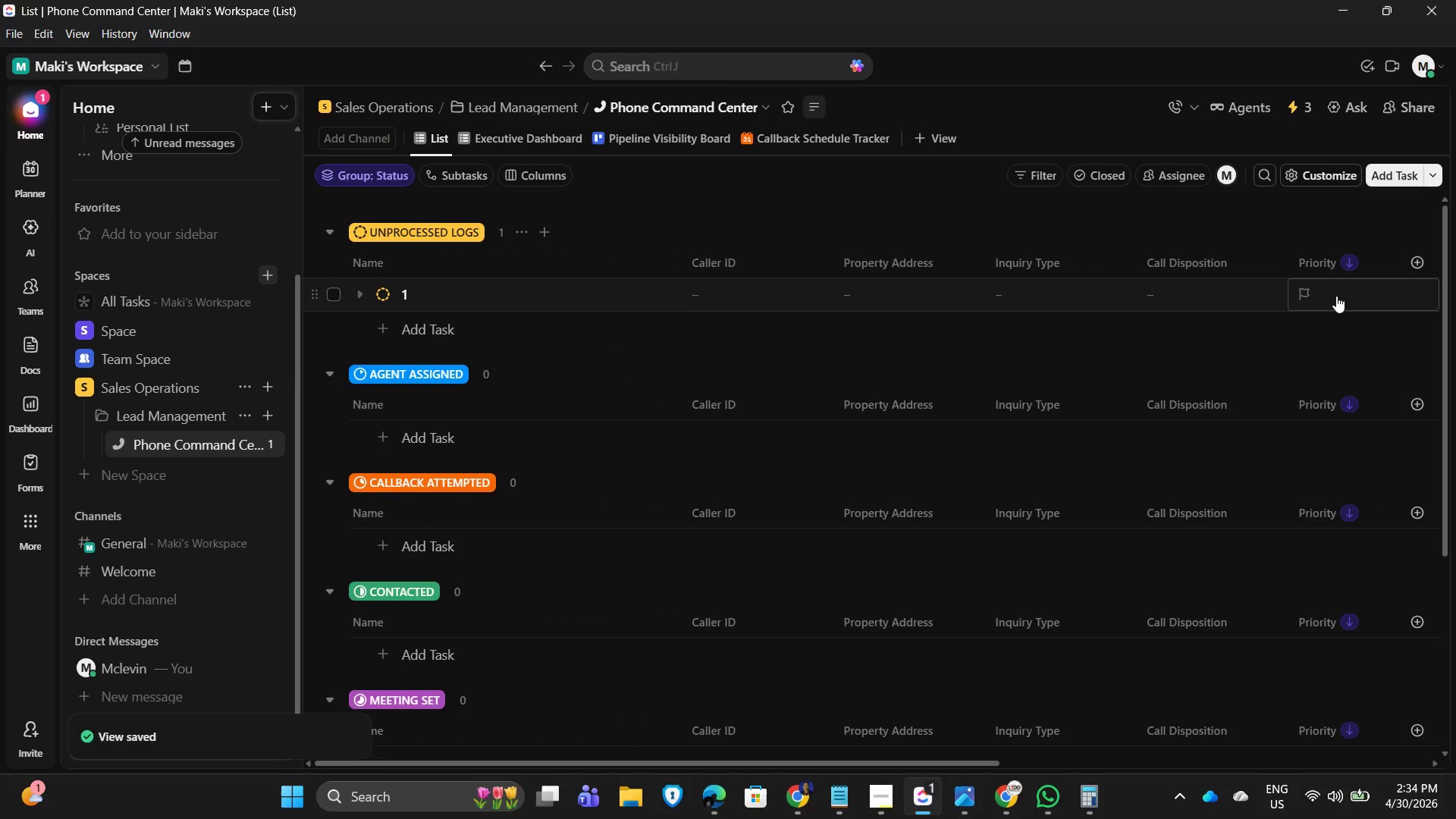 
left_click([1033, 173])
 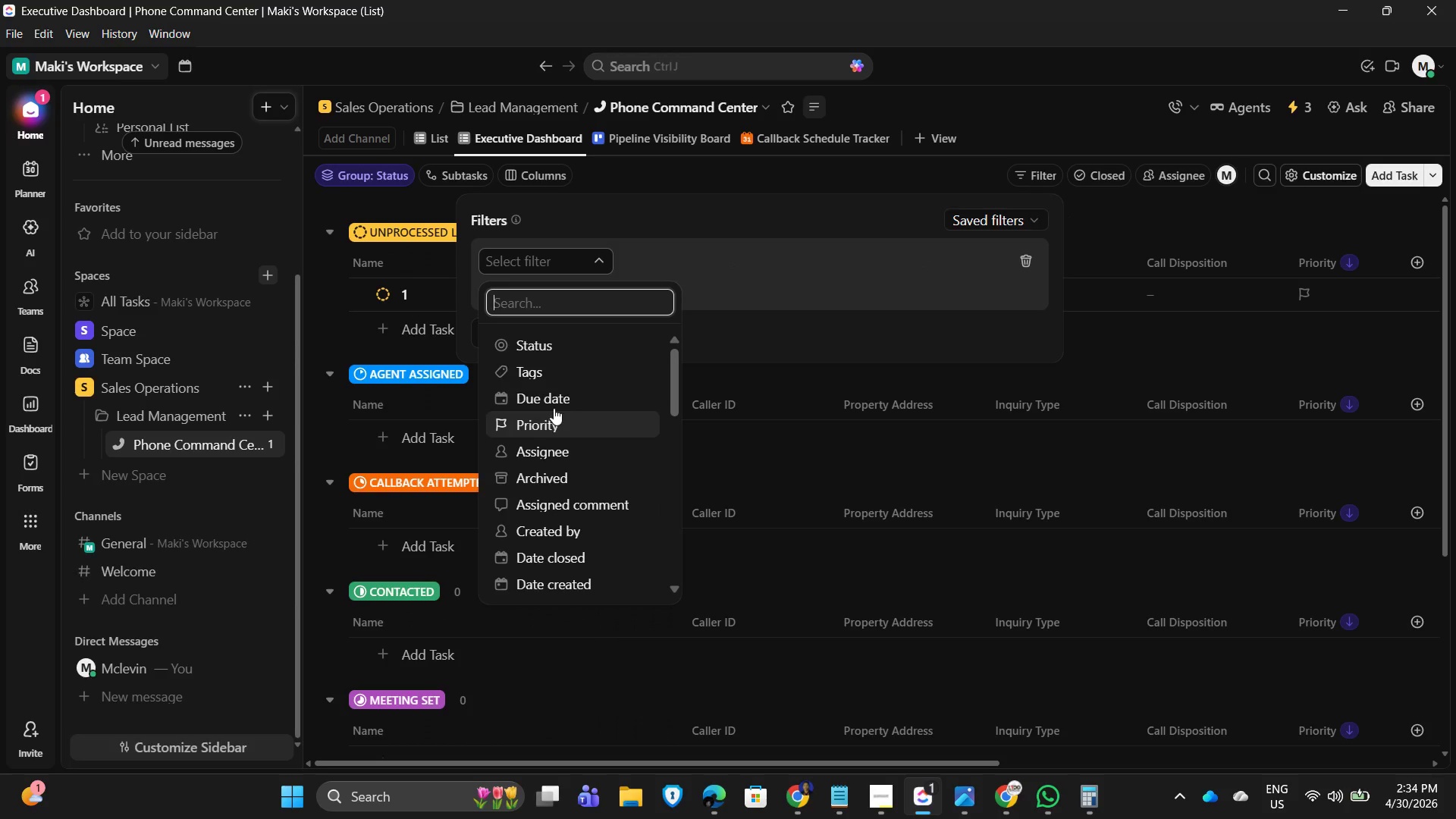 
left_click_drag(start_coordinate=[555, 344], to_coordinate=[558, 340])
 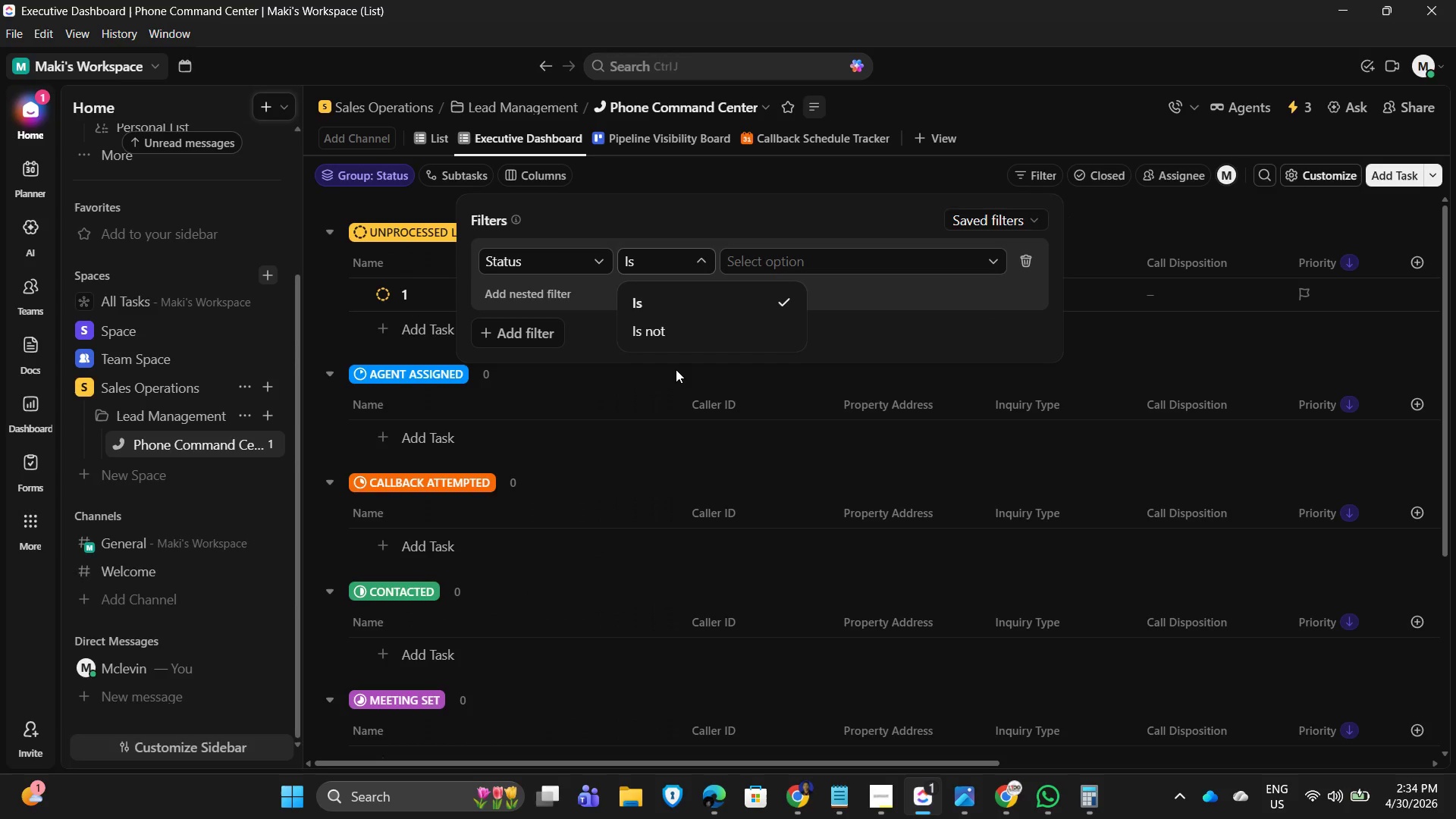 
double_click([981, 253])
 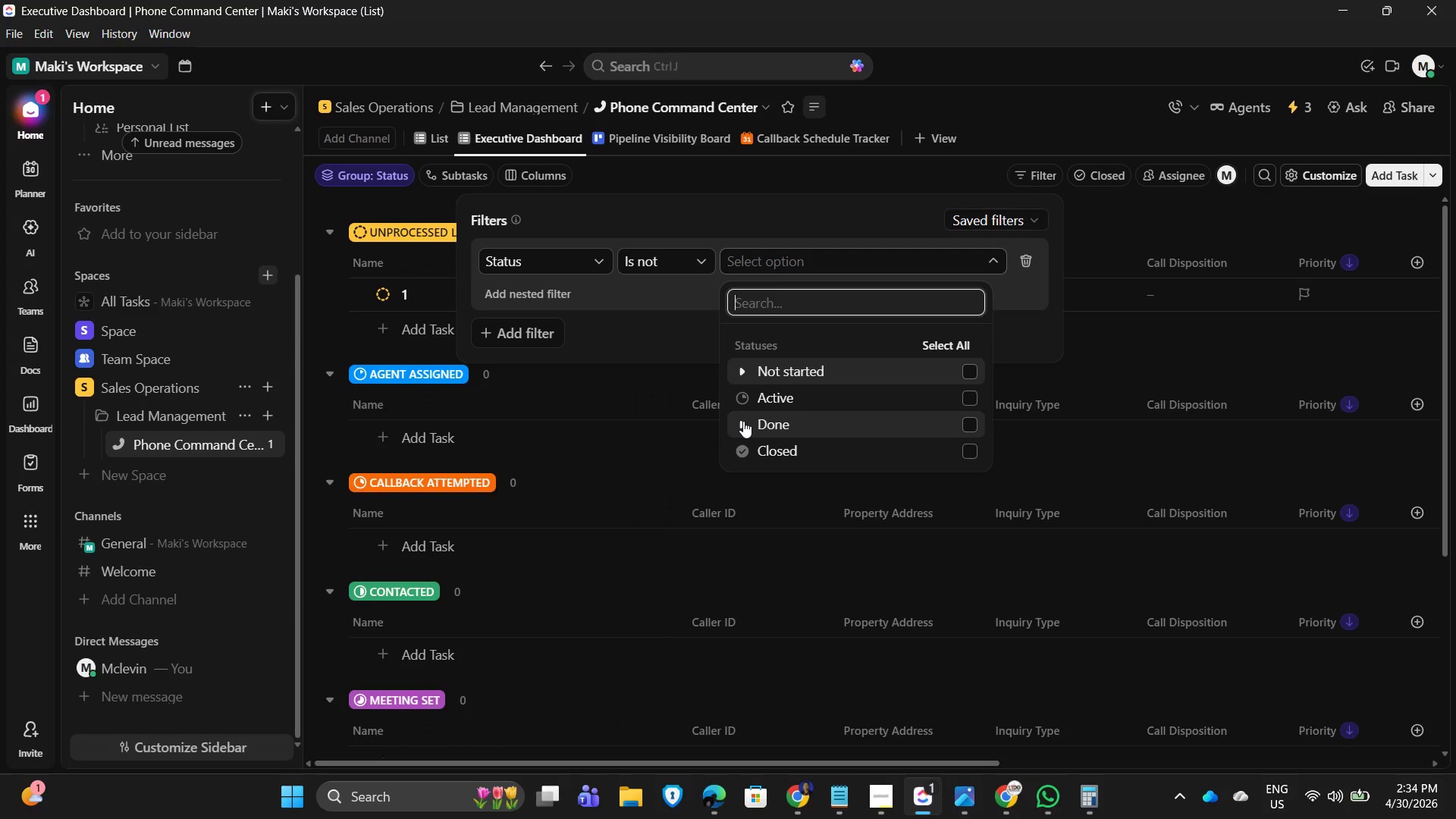 
left_click([742, 422])
 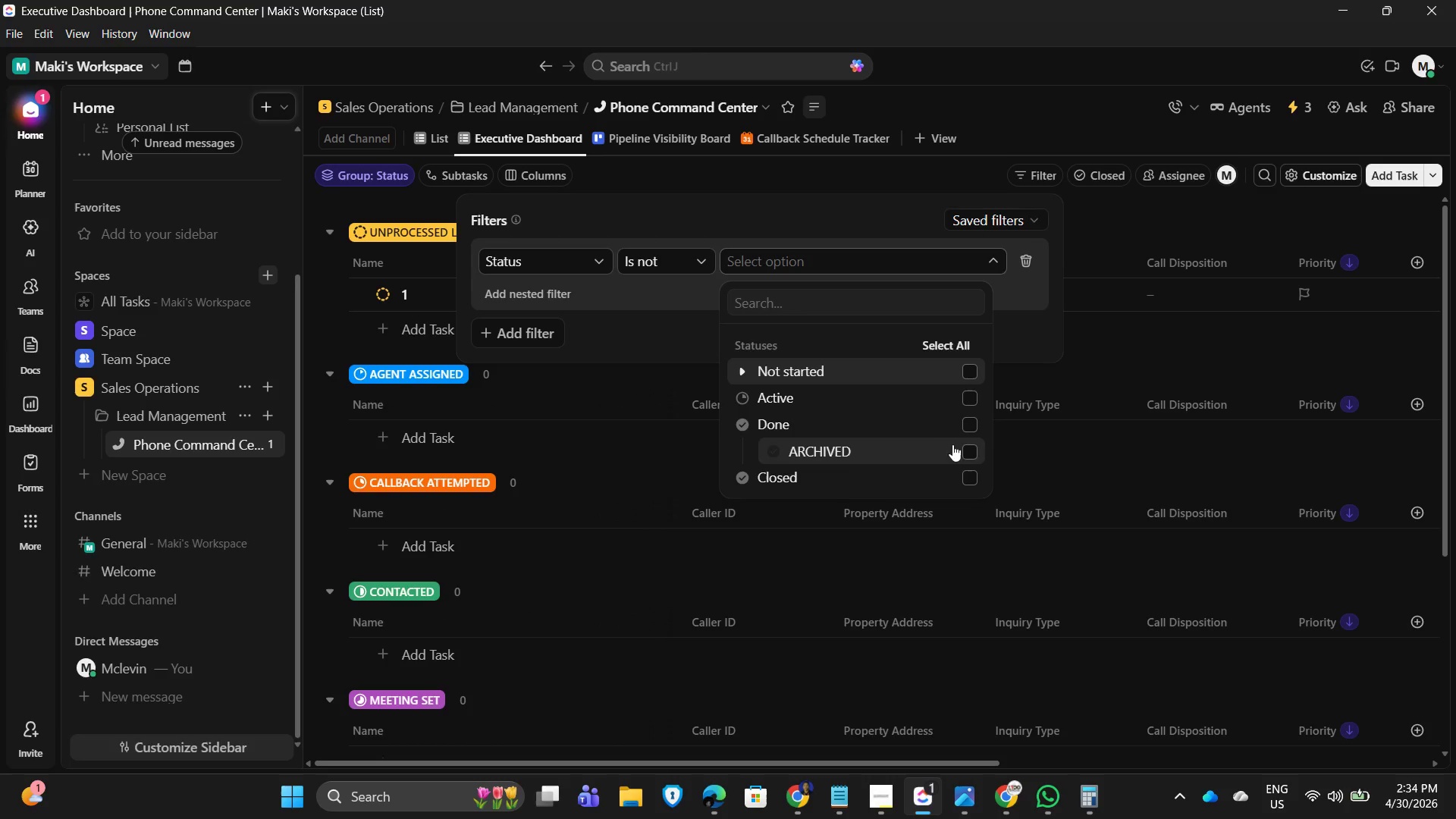 
left_click([971, 420])
 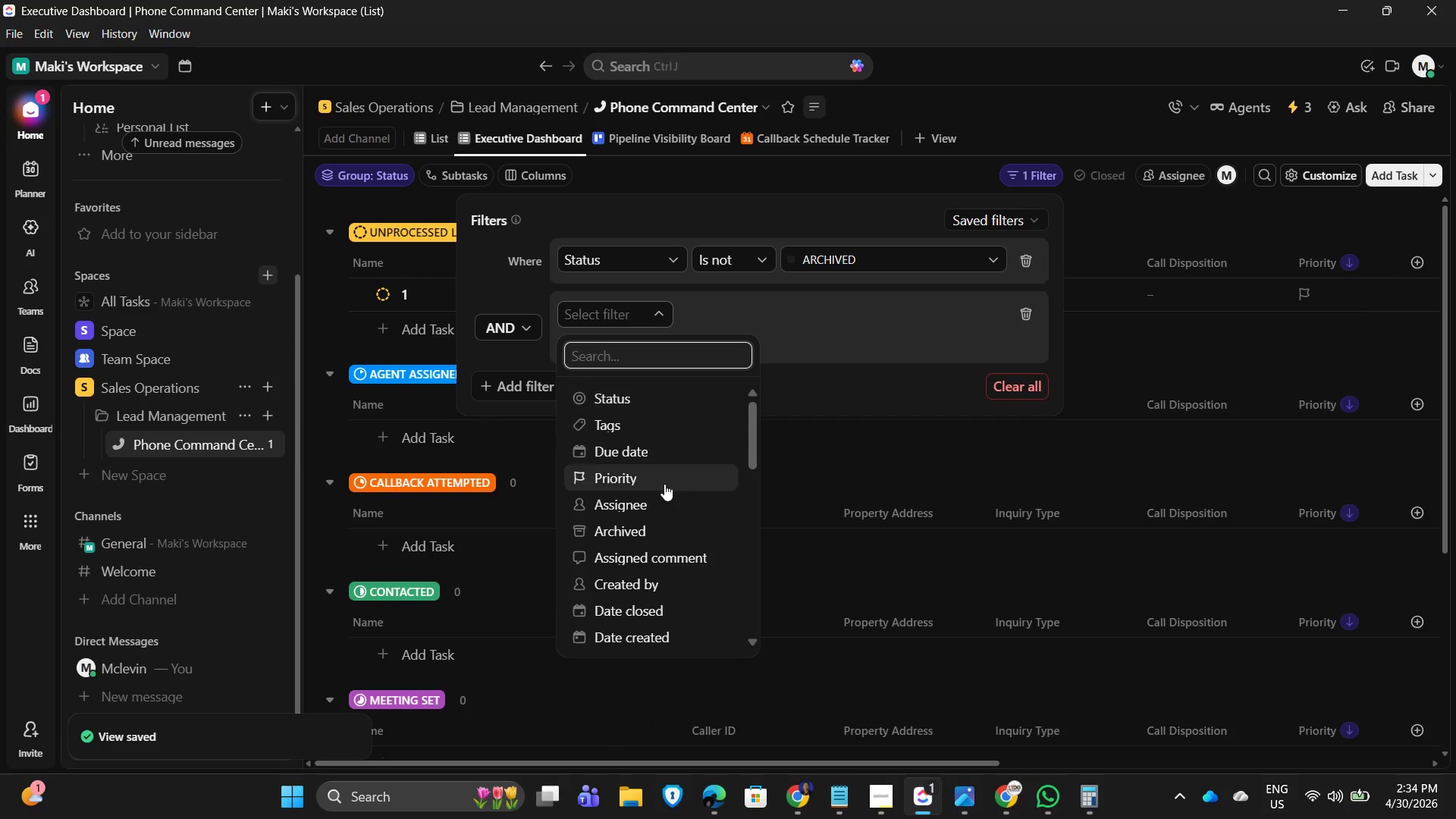 
left_click([635, 479])
 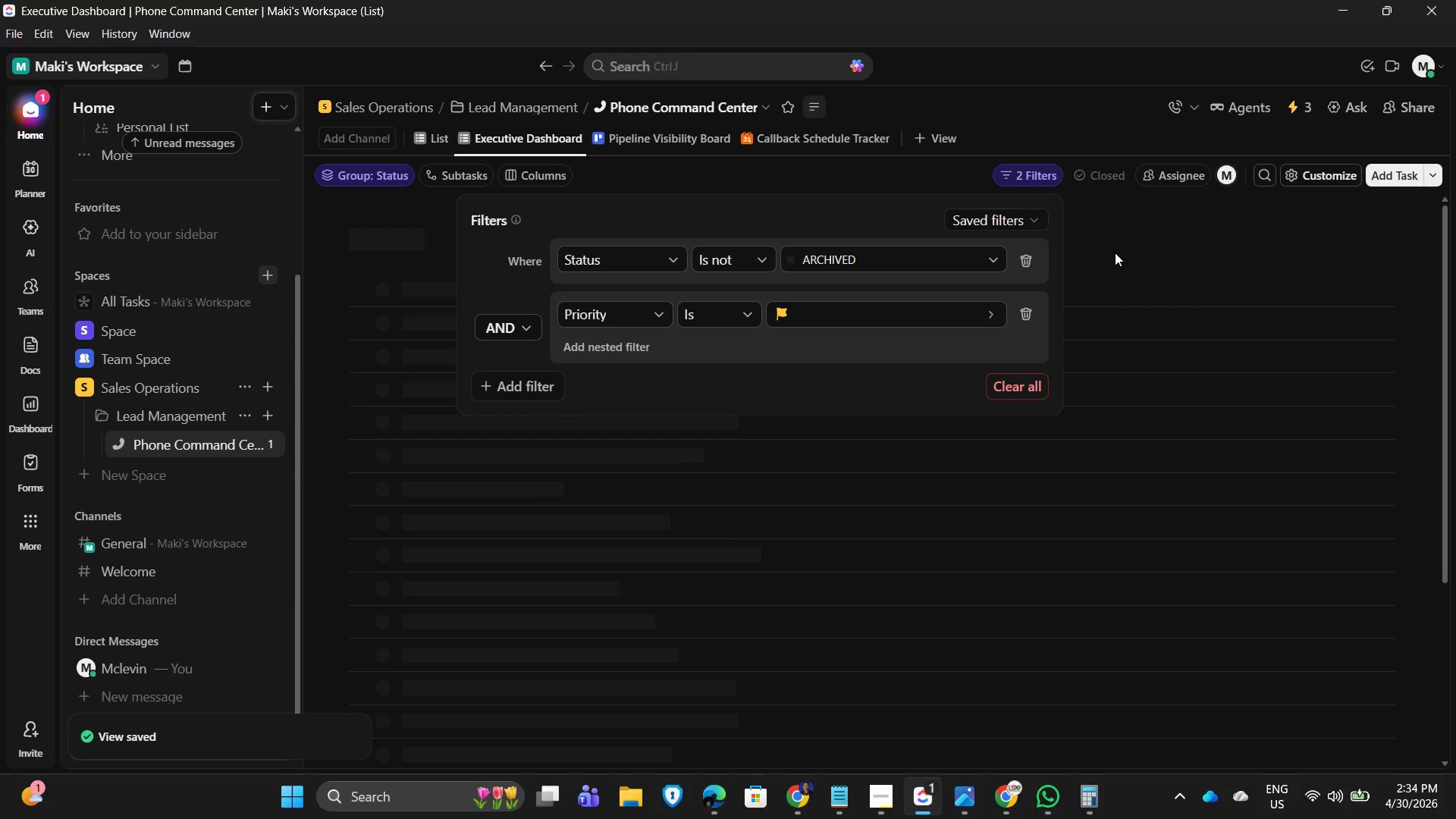 
left_click([1130, 240])
 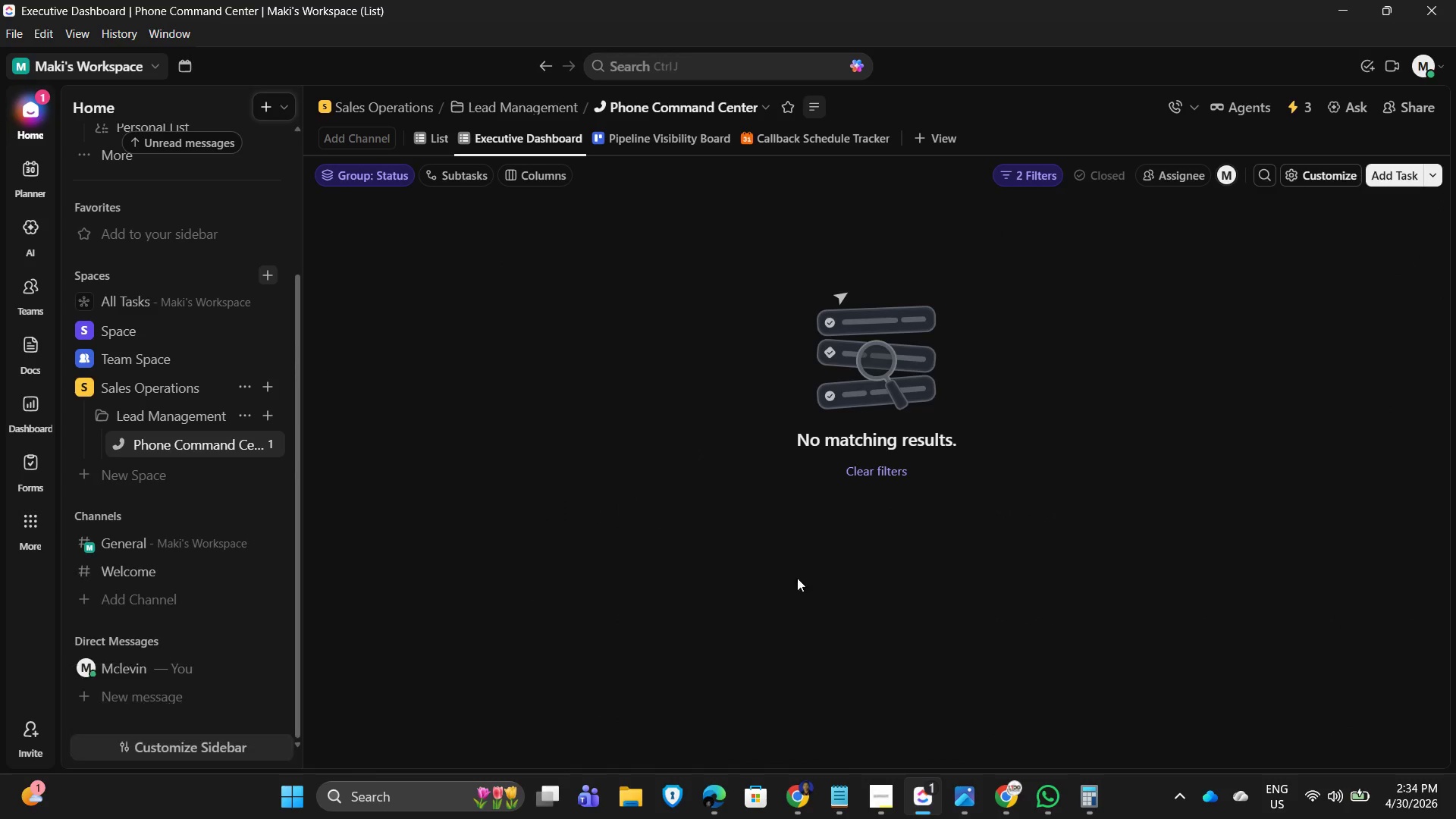 
left_click([716, 586])
 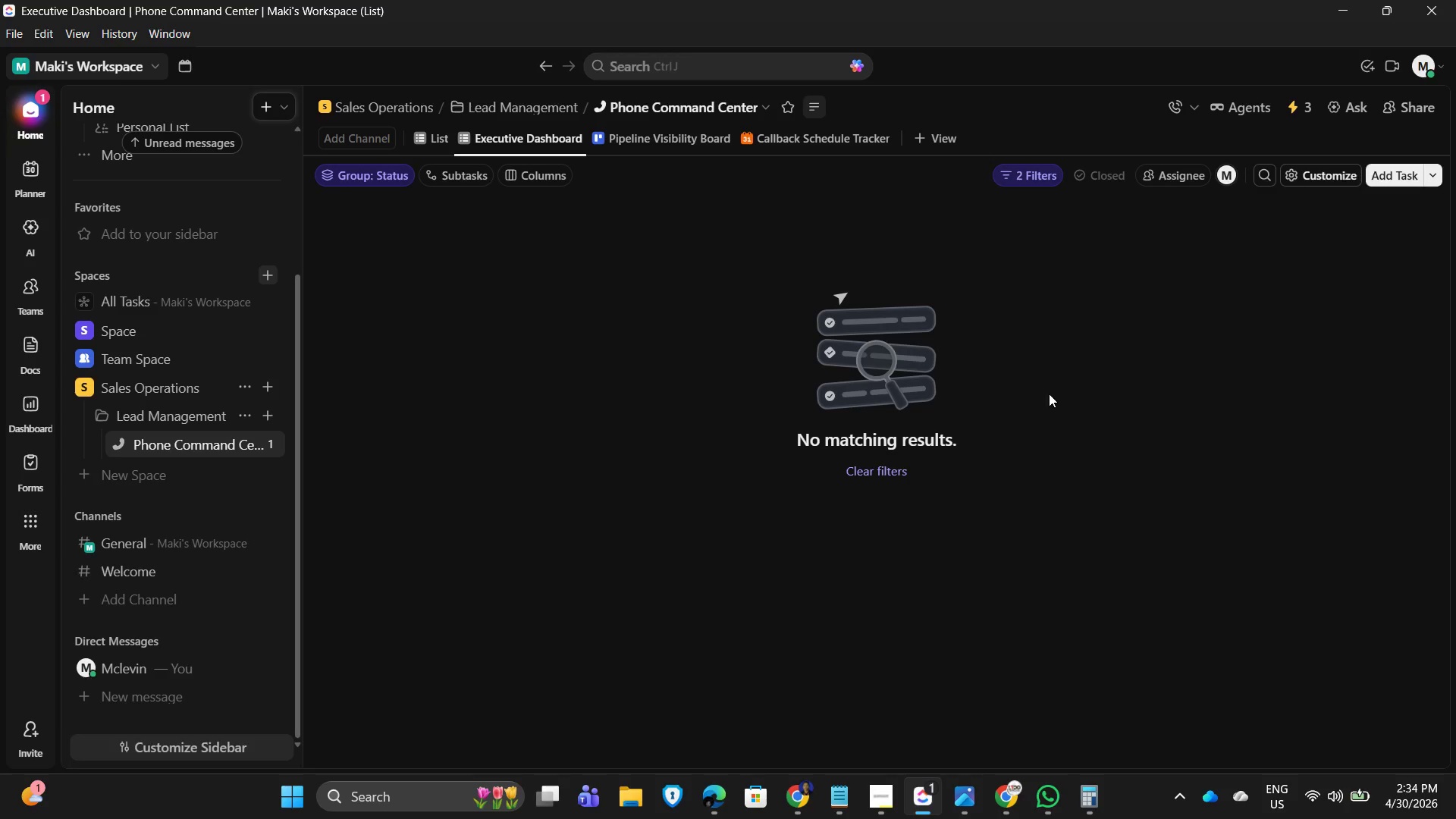 
wait(19.64)
 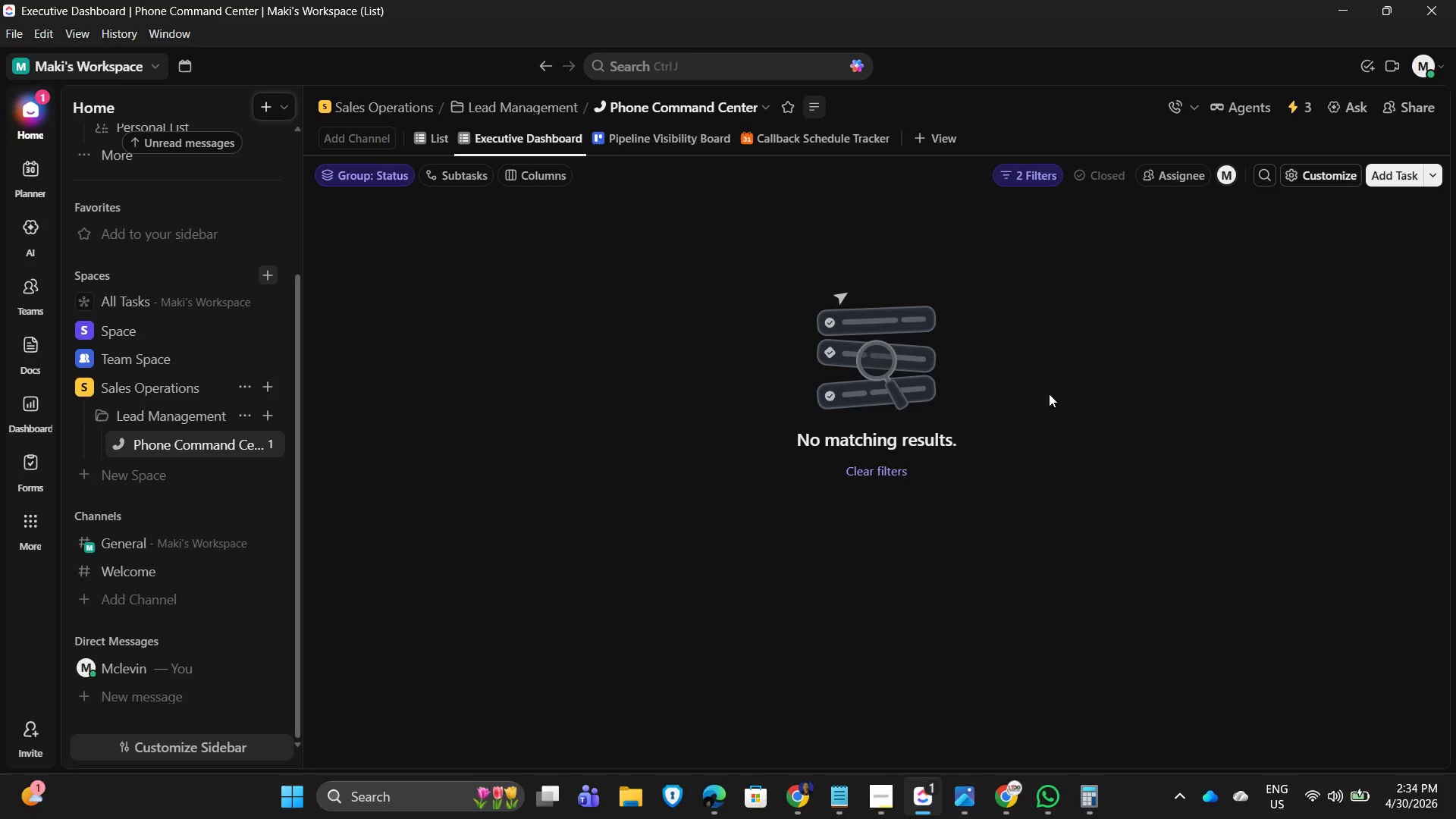 
left_click([646, 381])
 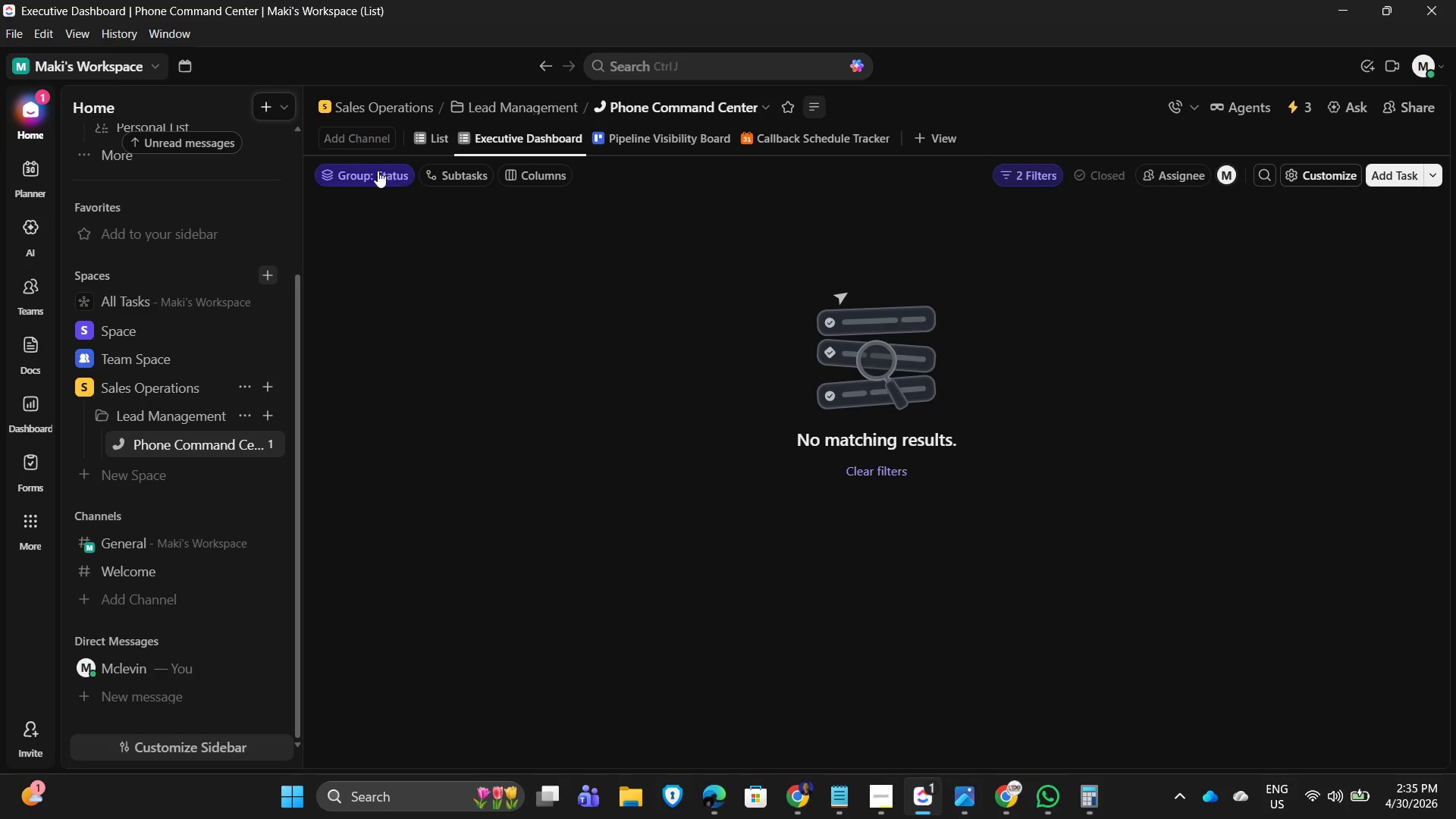 
left_click([424, 139])
 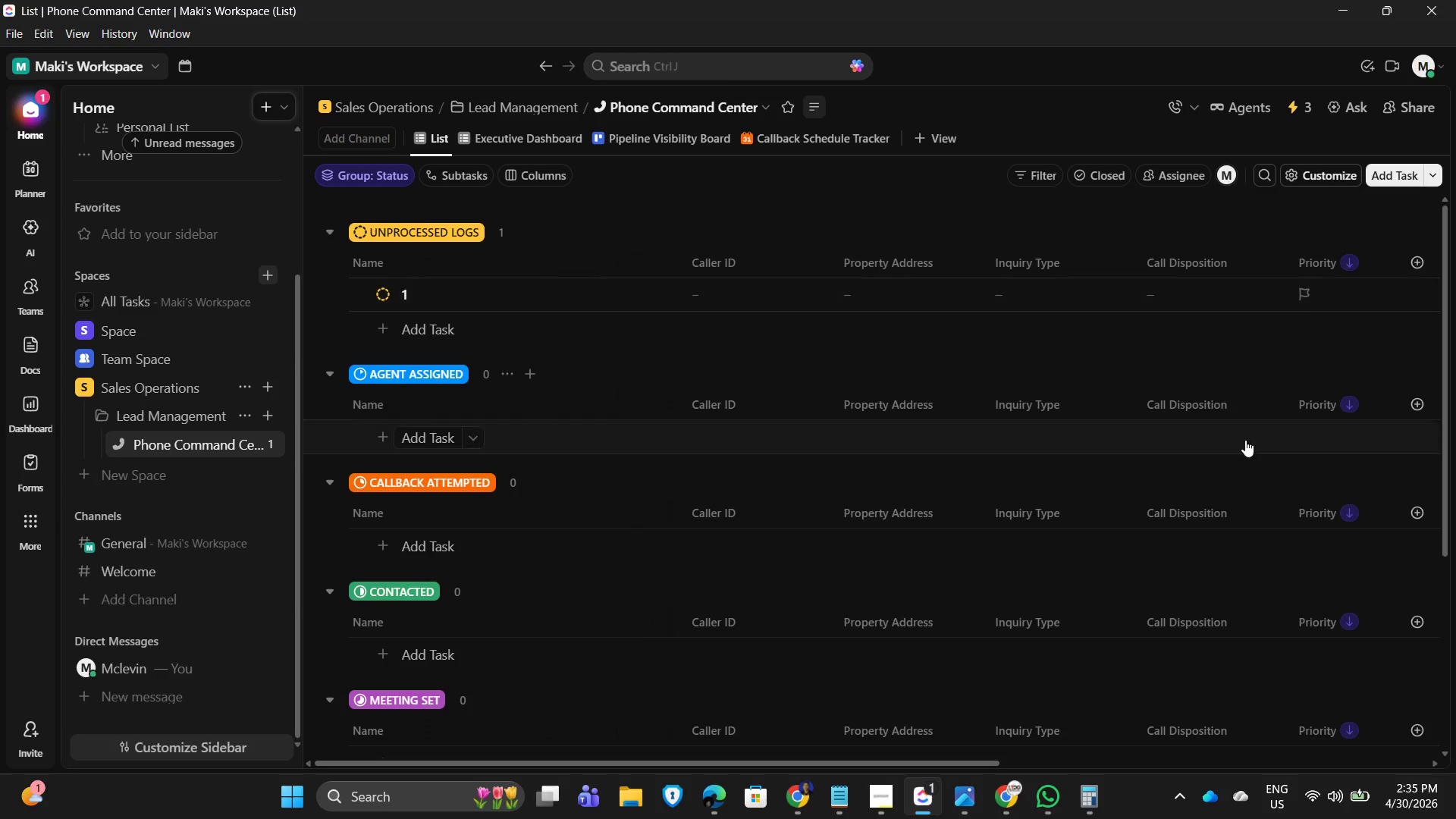 
left_click_drag(start_coordinate=[947, 758], to_coordinate=[1236, 776])
 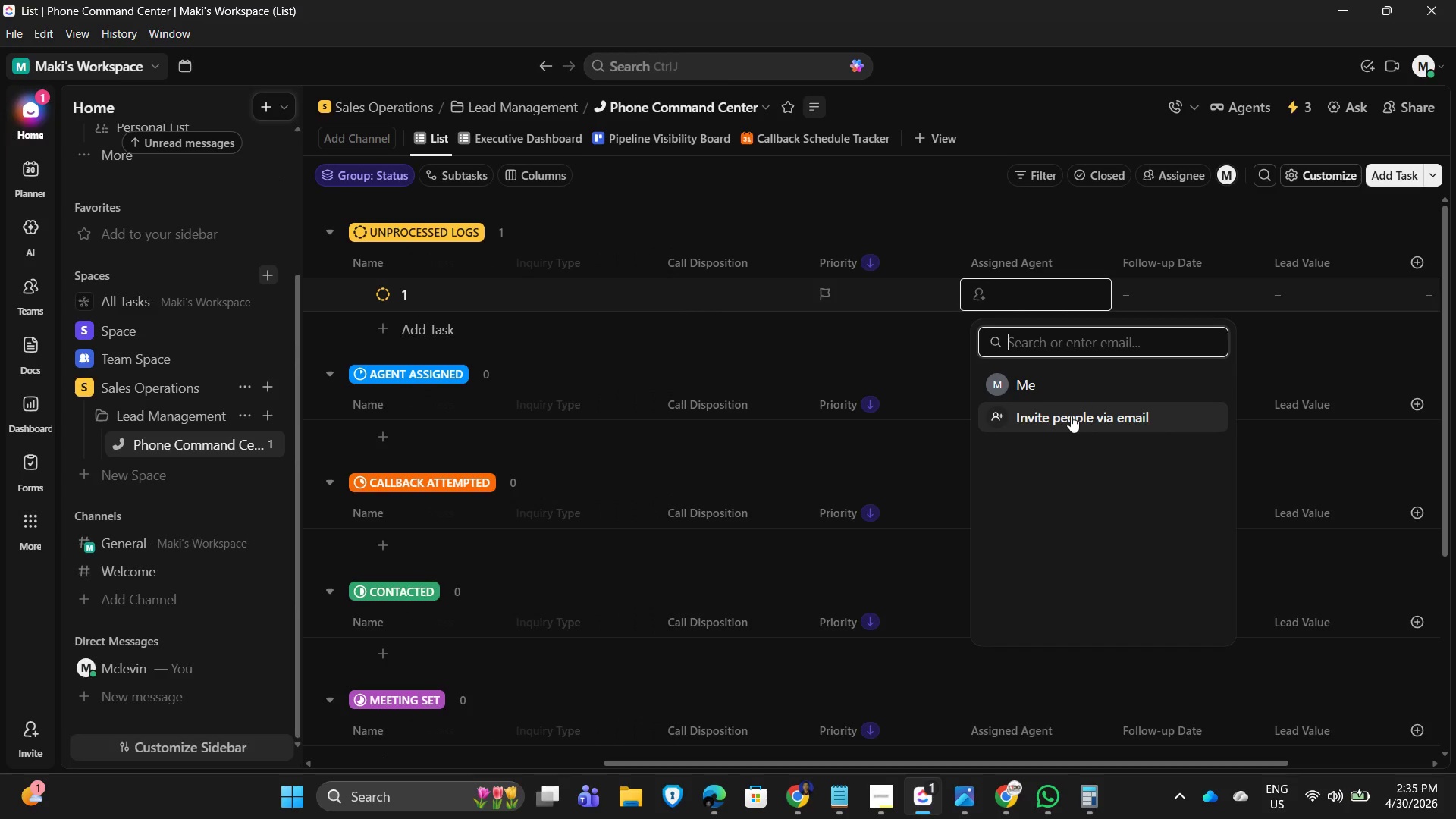 
wait(21.62)
 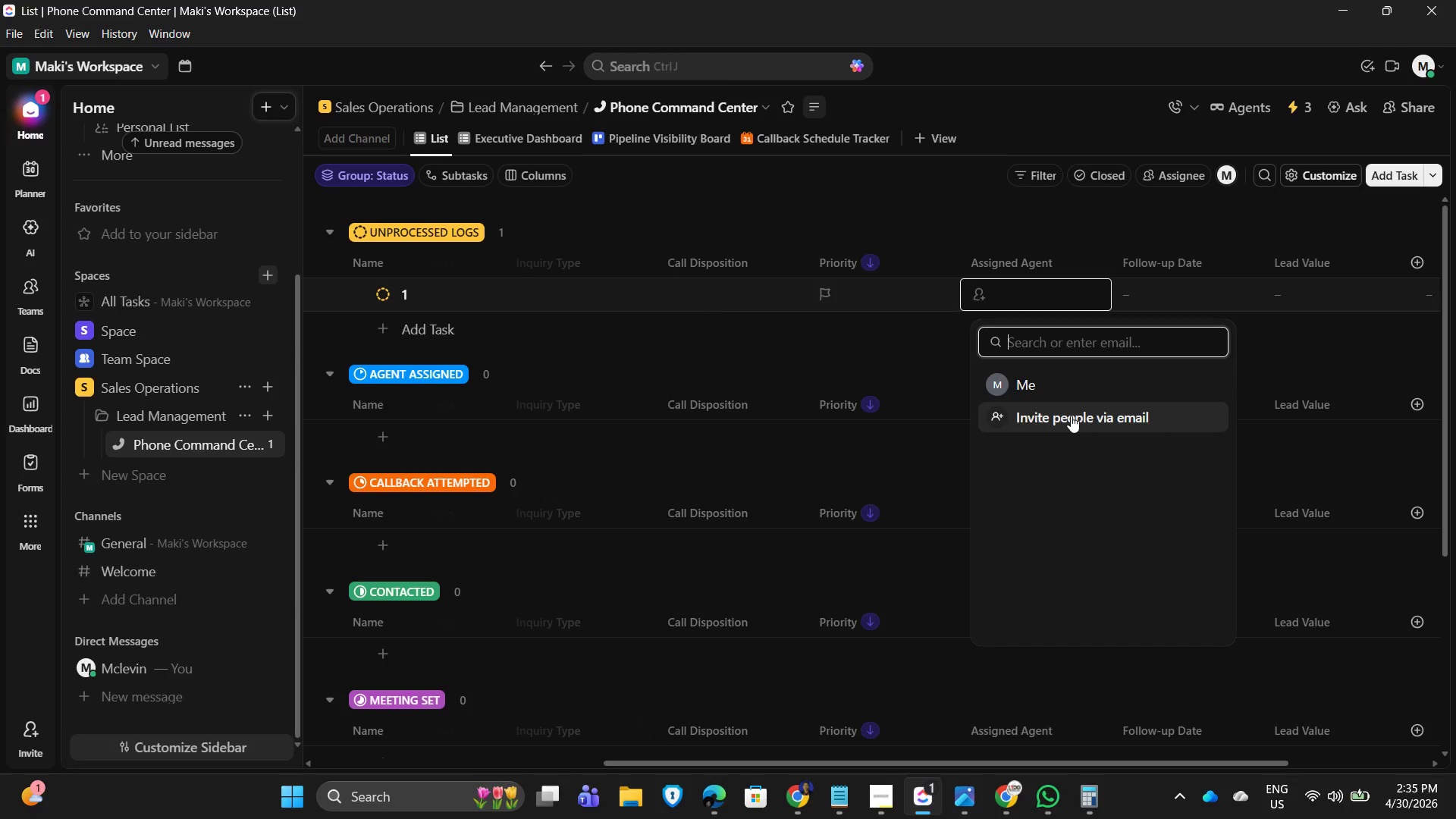 
left_click_drag(start_coordinate=[905, 205], to_coordinate=[899, 203])
 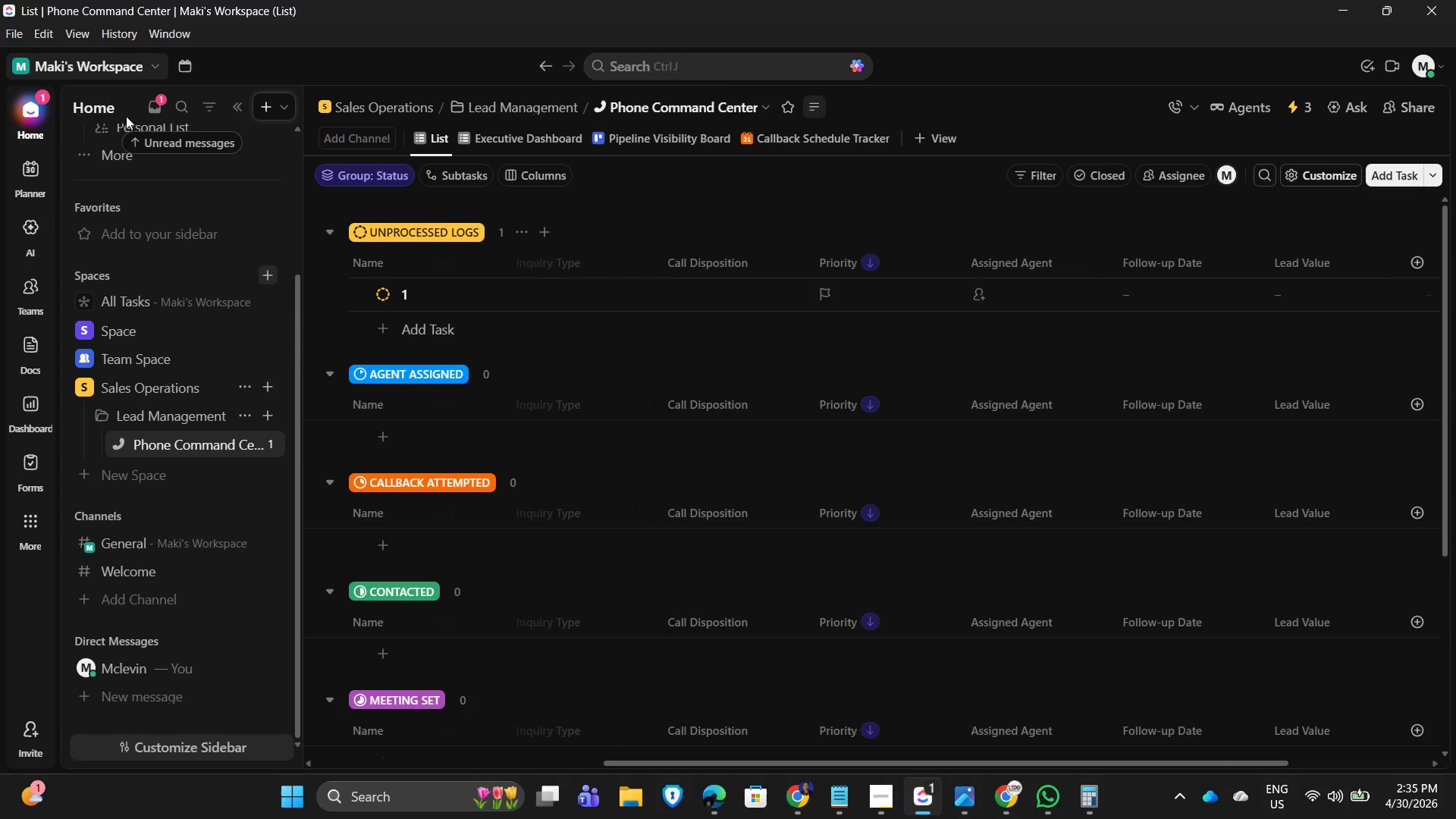 
mouse_move([161, 120])
 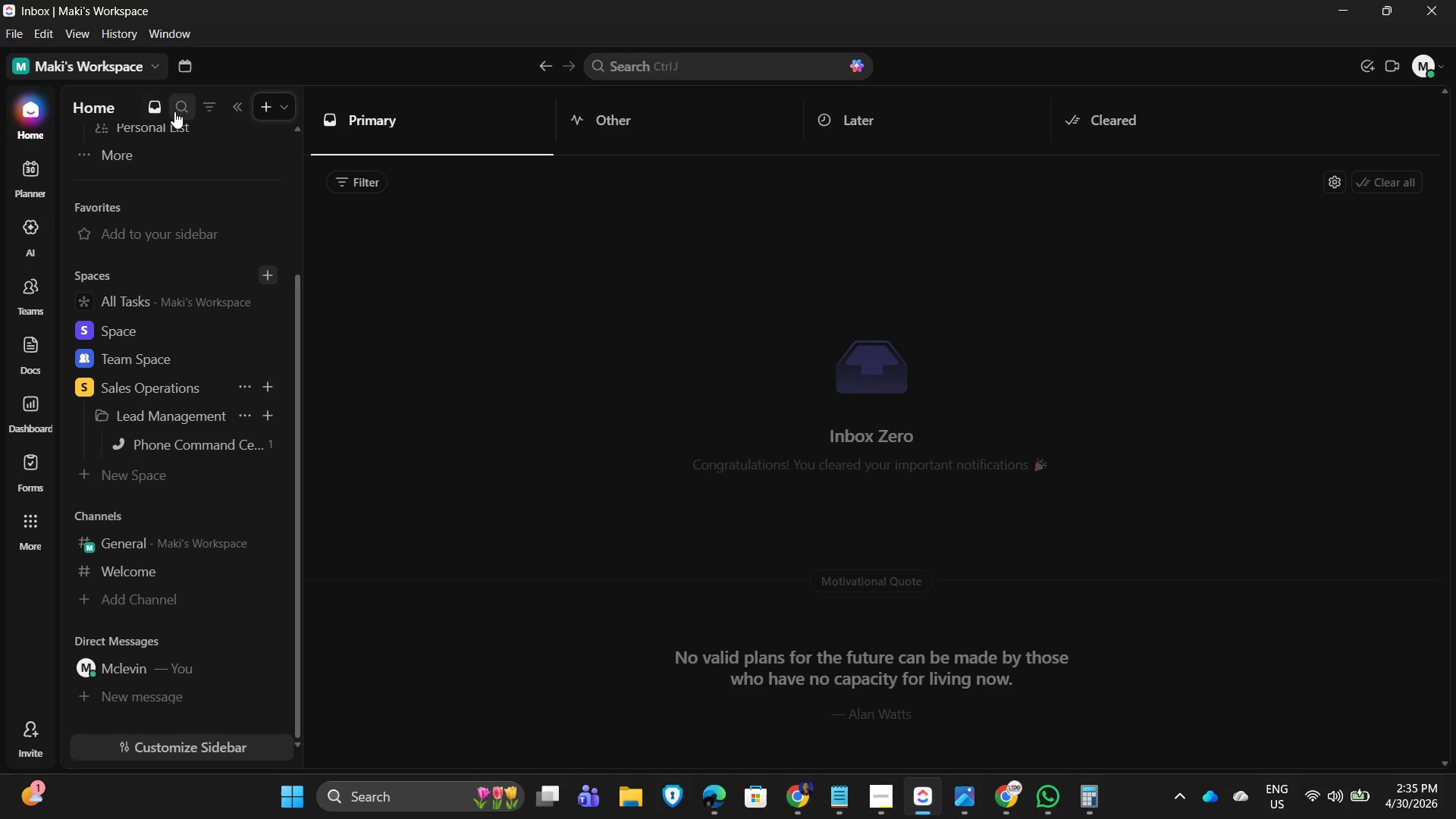 
left_click([152, 101])
 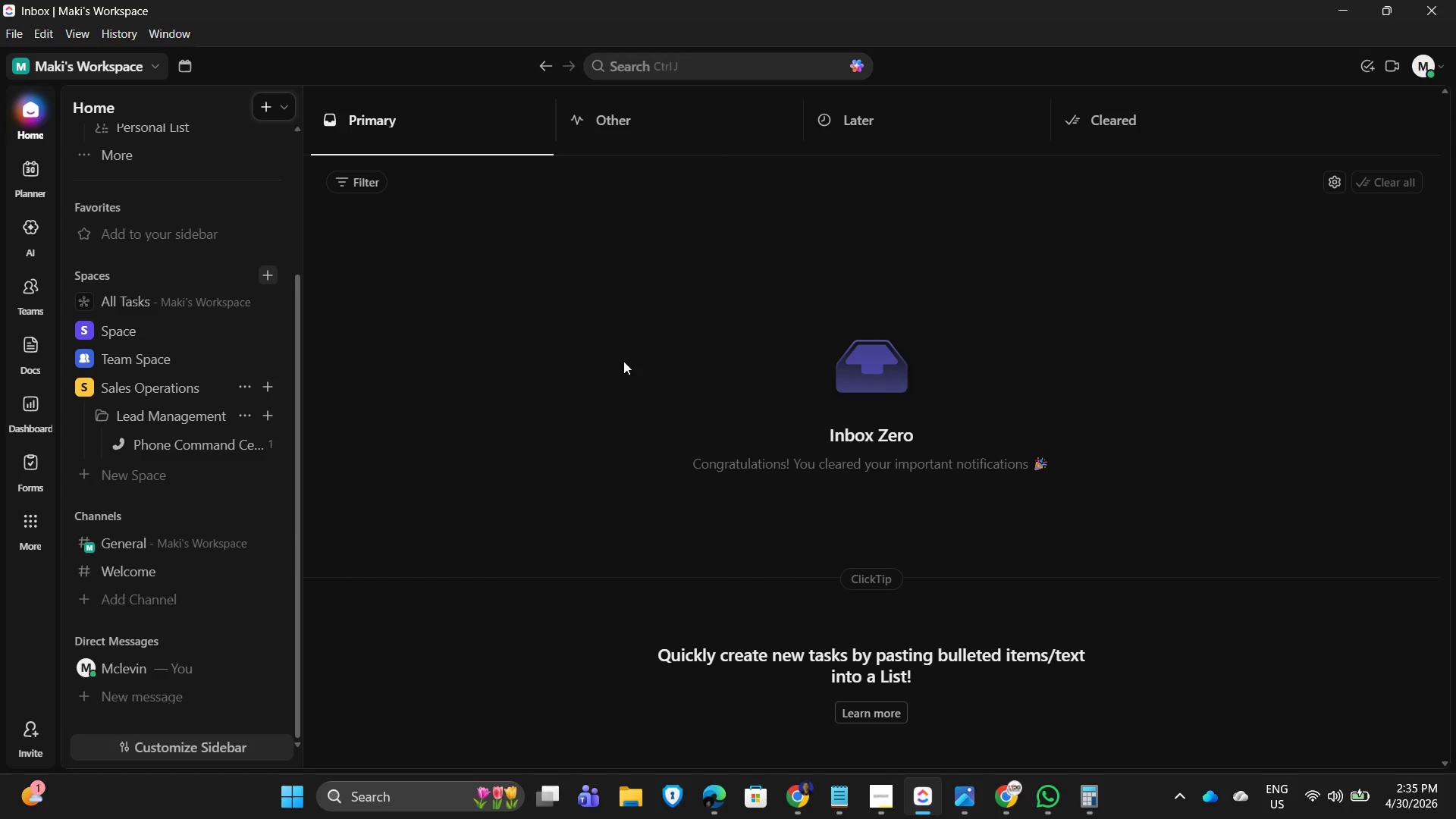 
scroll: coordinate [1159, 386], scroll_direction: up, amount: 1.0
 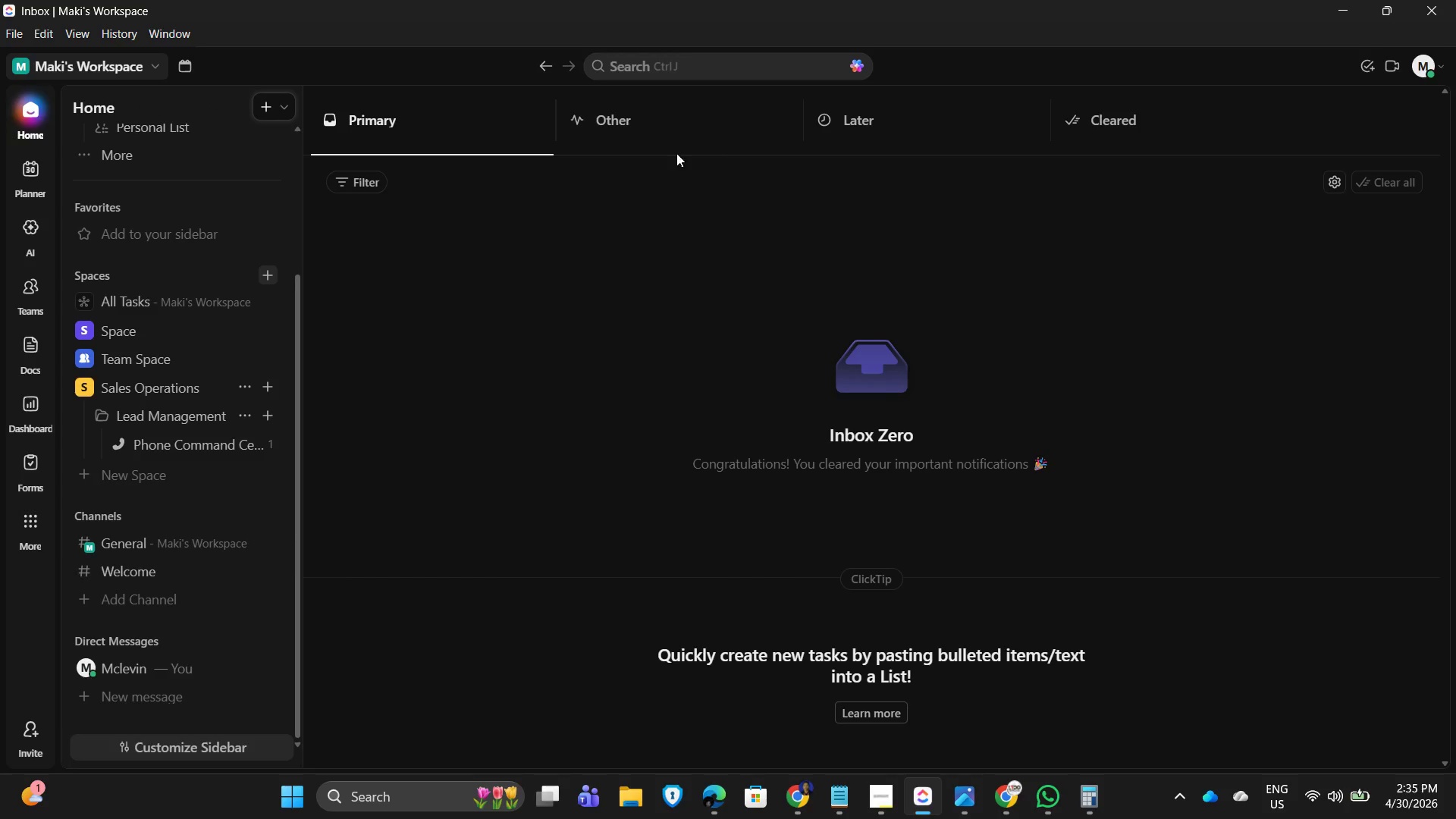 
left_click_drag(start_coordinate=[633, 115], to_coordinate=[653, 115])
 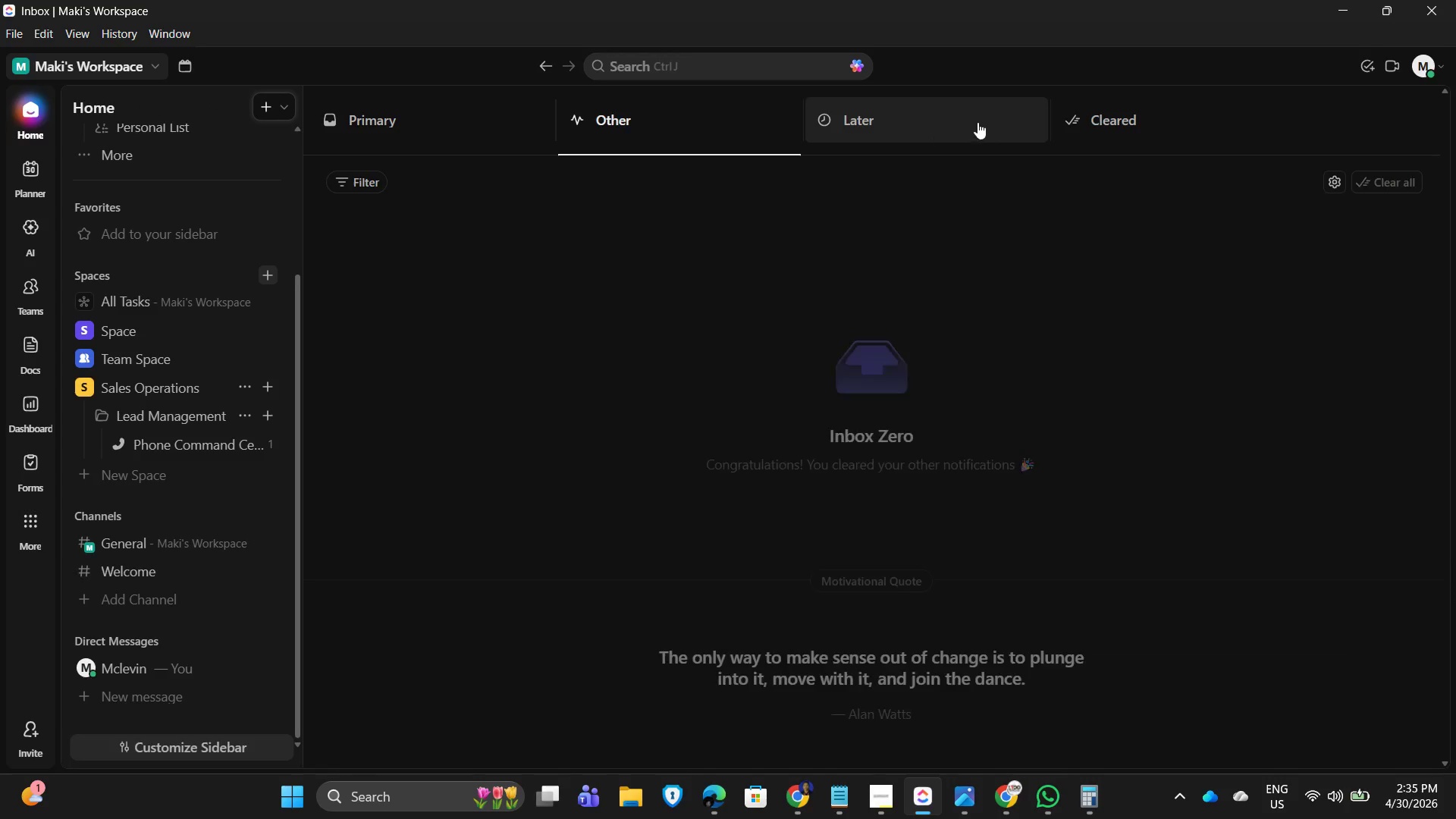 
double_click([972, 121])
 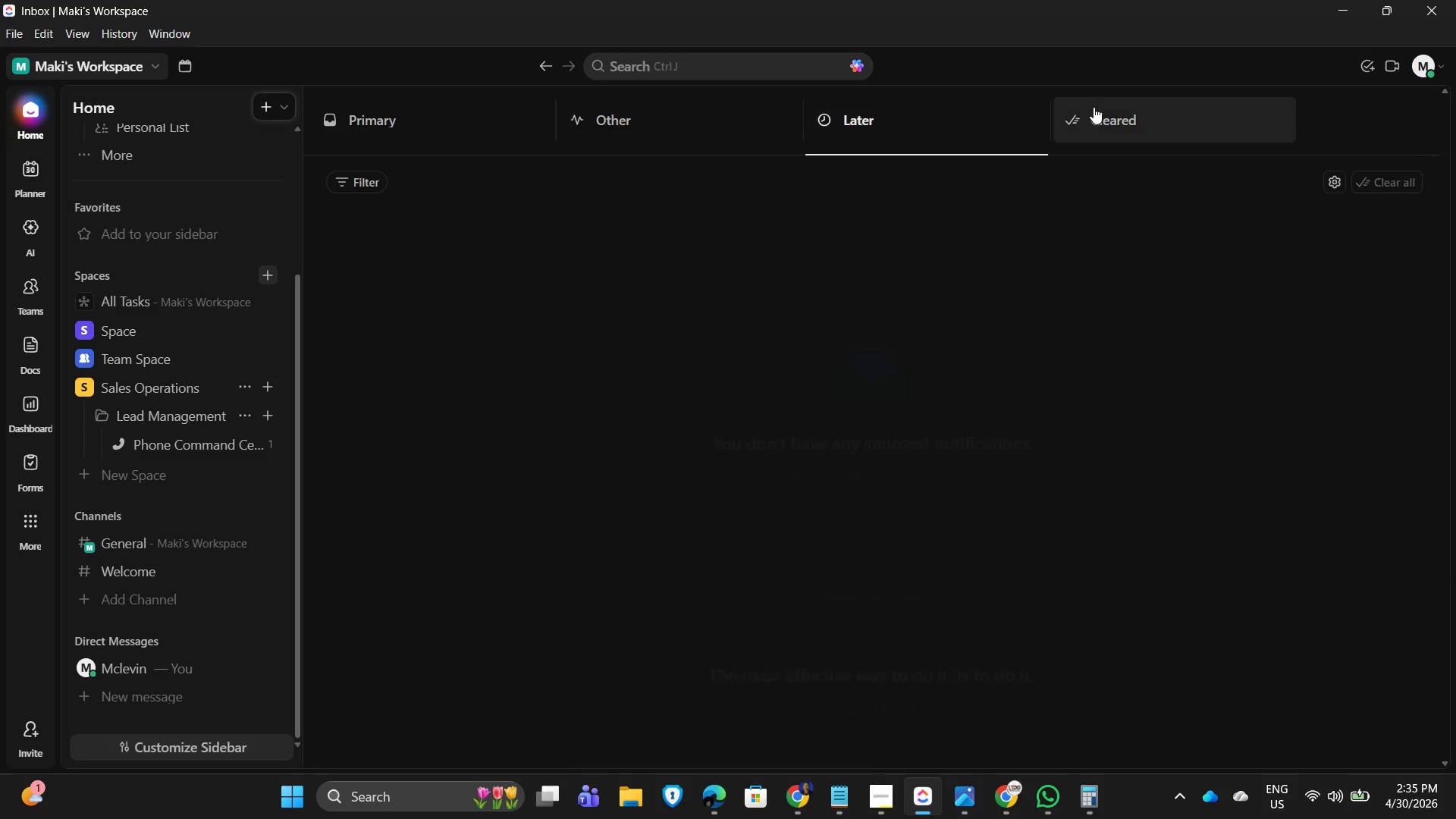 
triple_click([1119, 104])
 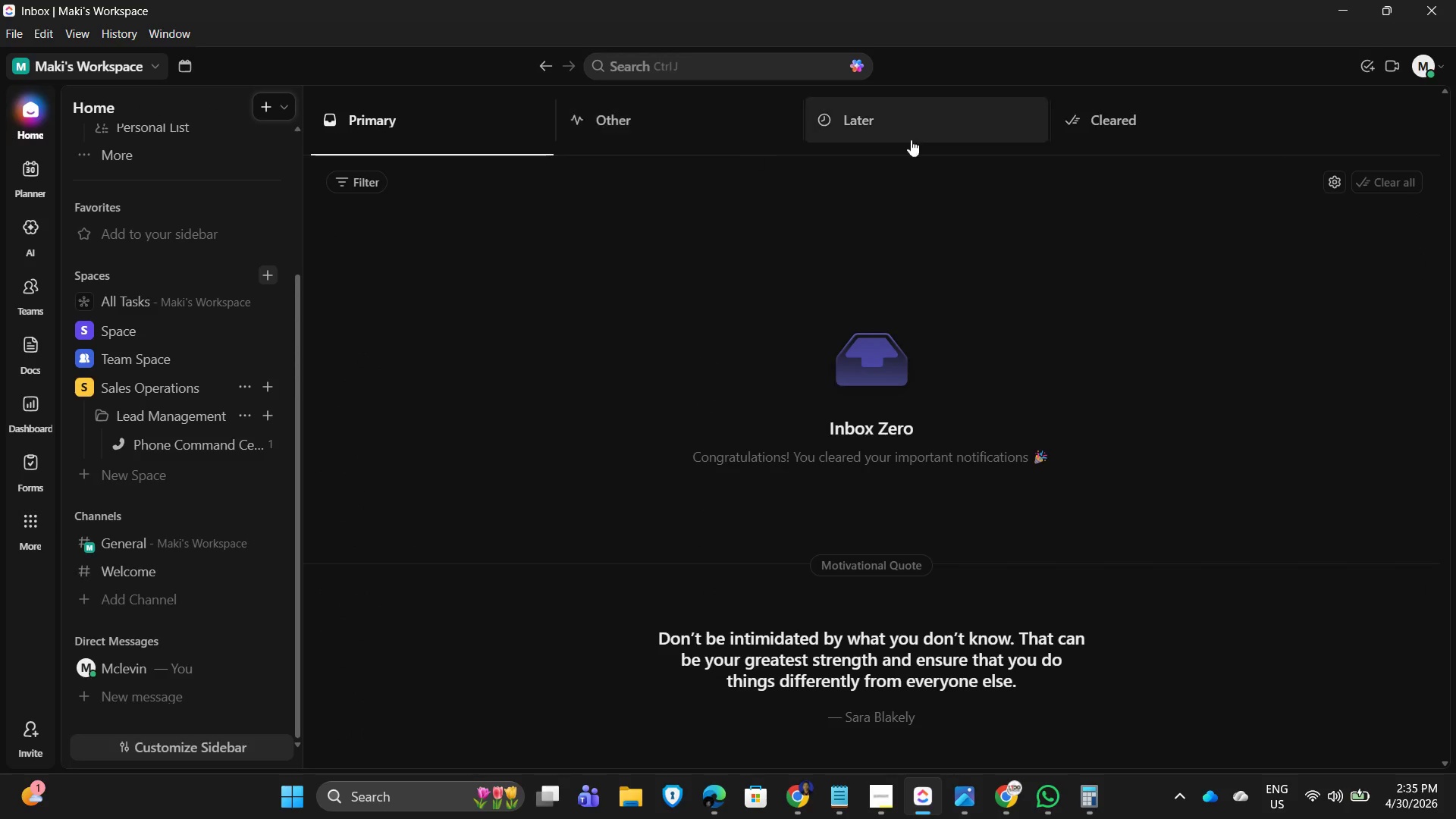 
left_click([1207, 99])
 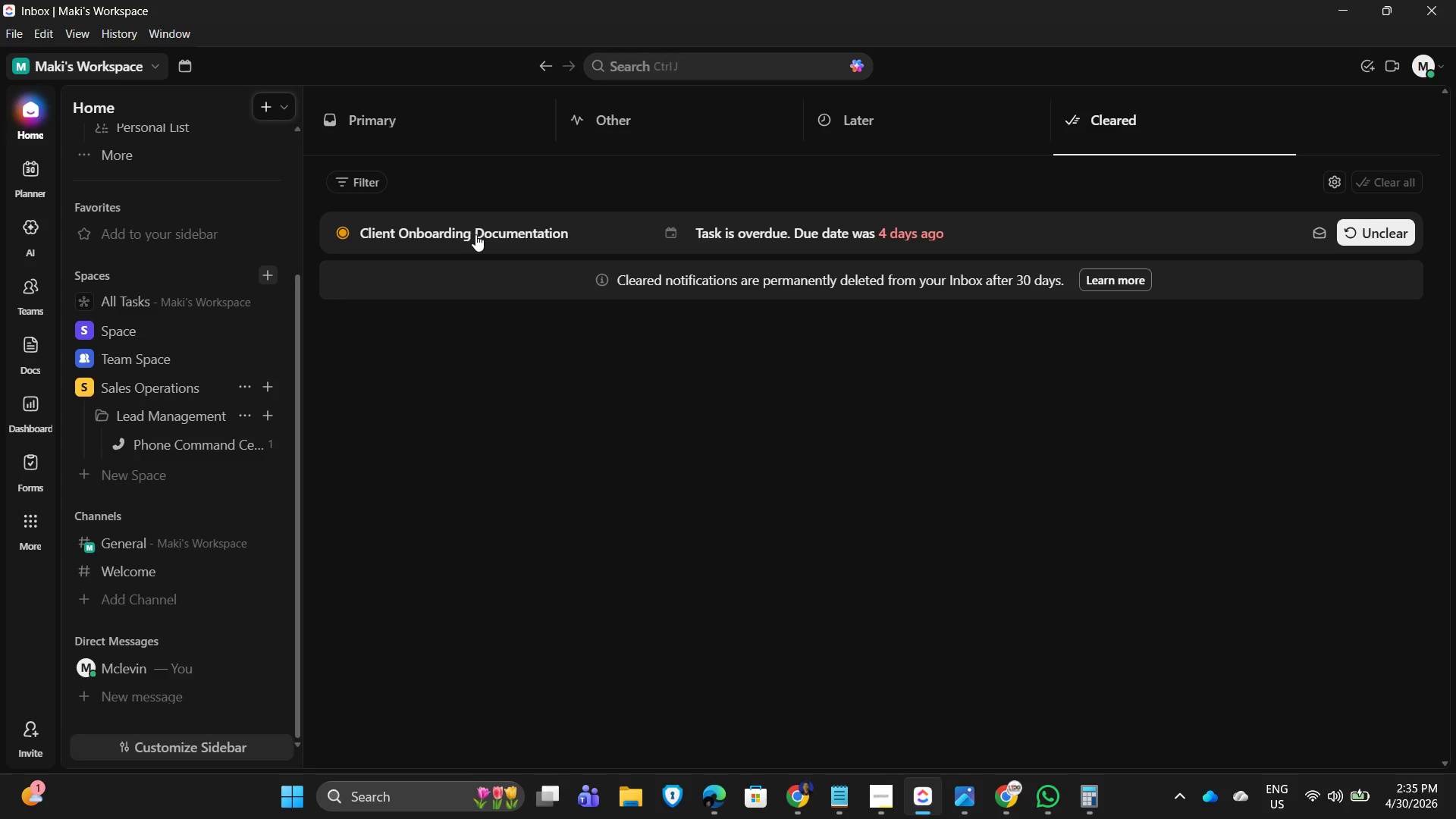 
wait(6.5)
 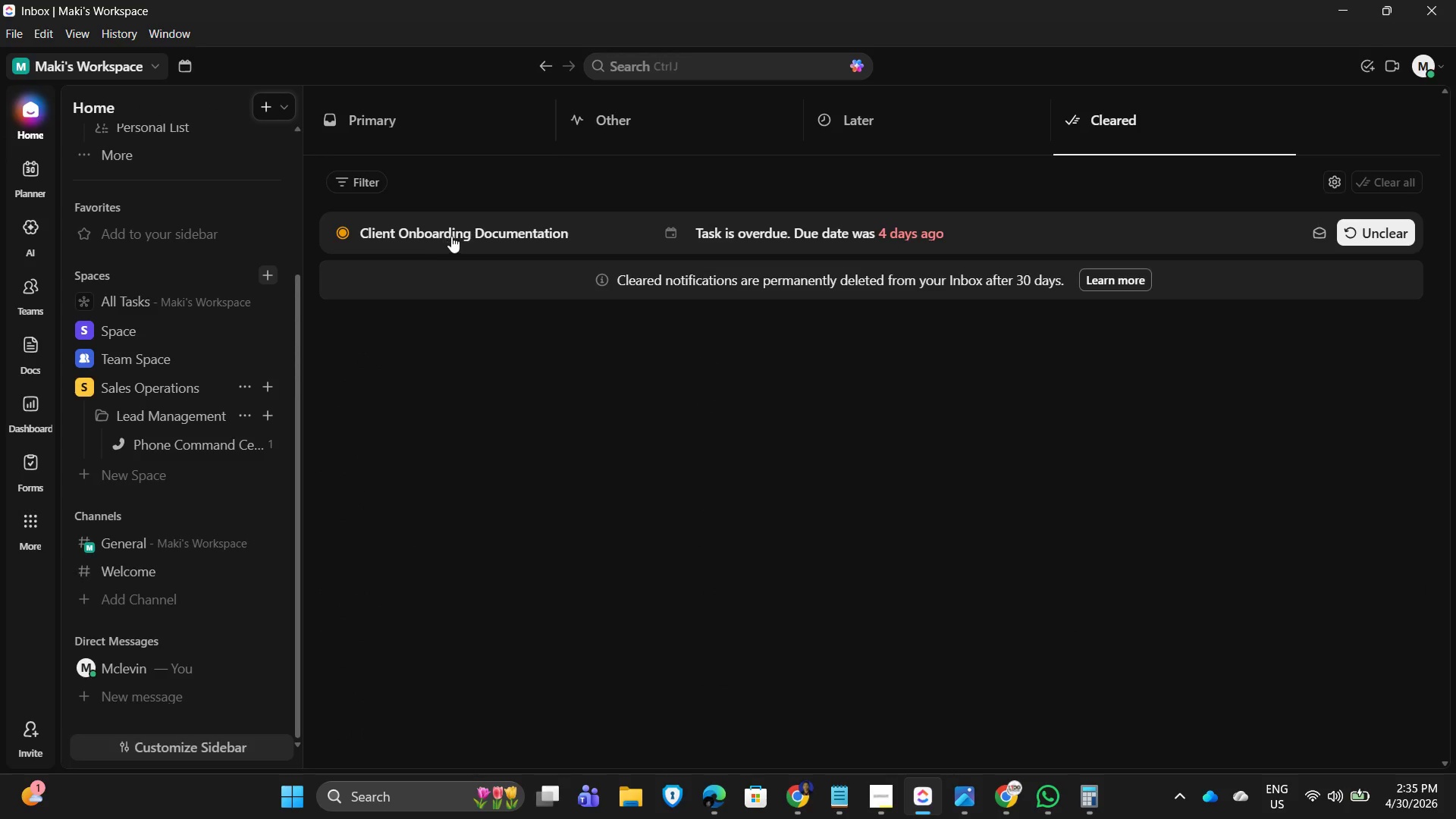 
mouse_move([1387, 232])
 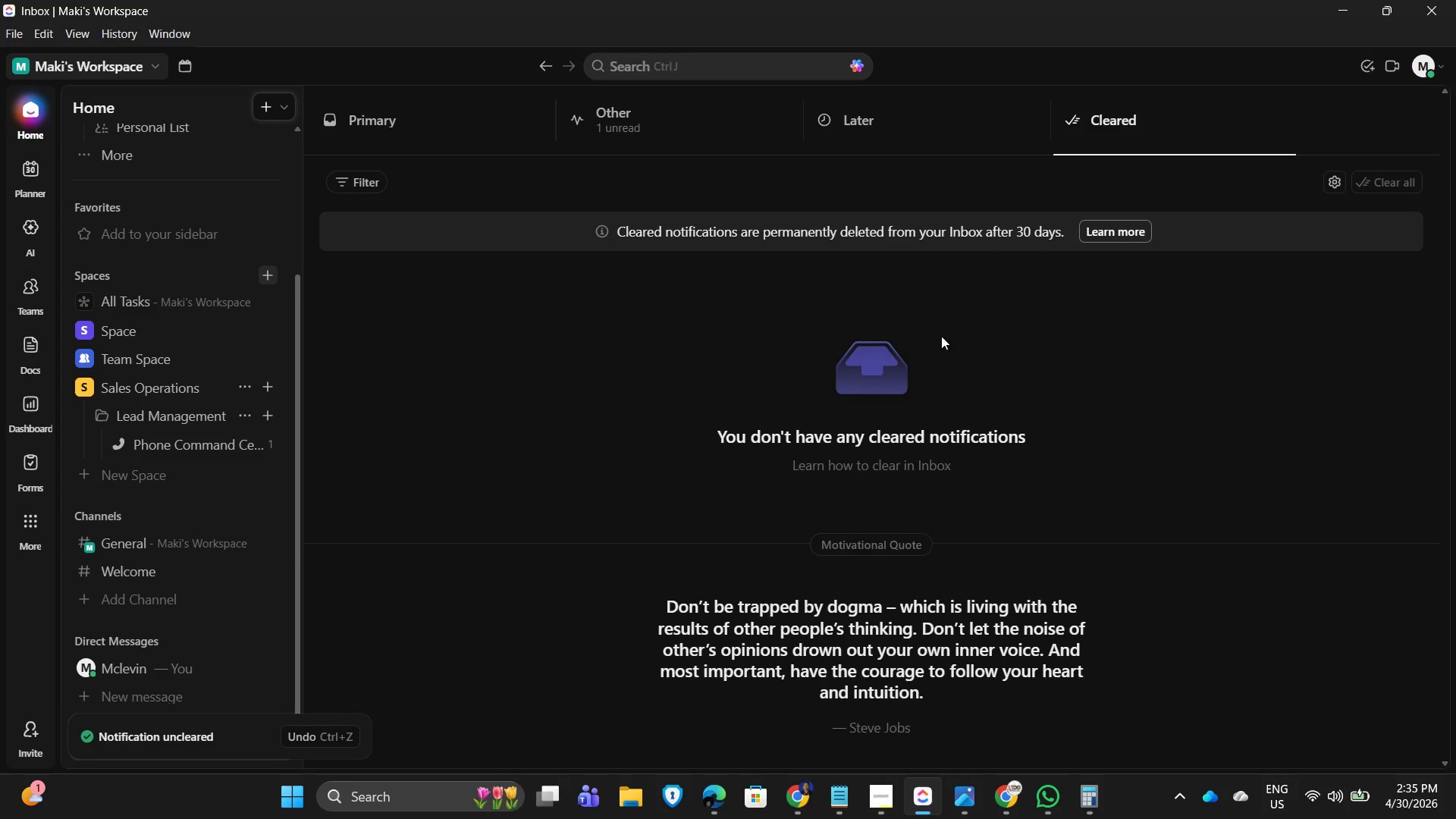 
left_click_drag(start_coordinate=[734, 400], to_coordinate=[697, 400])
 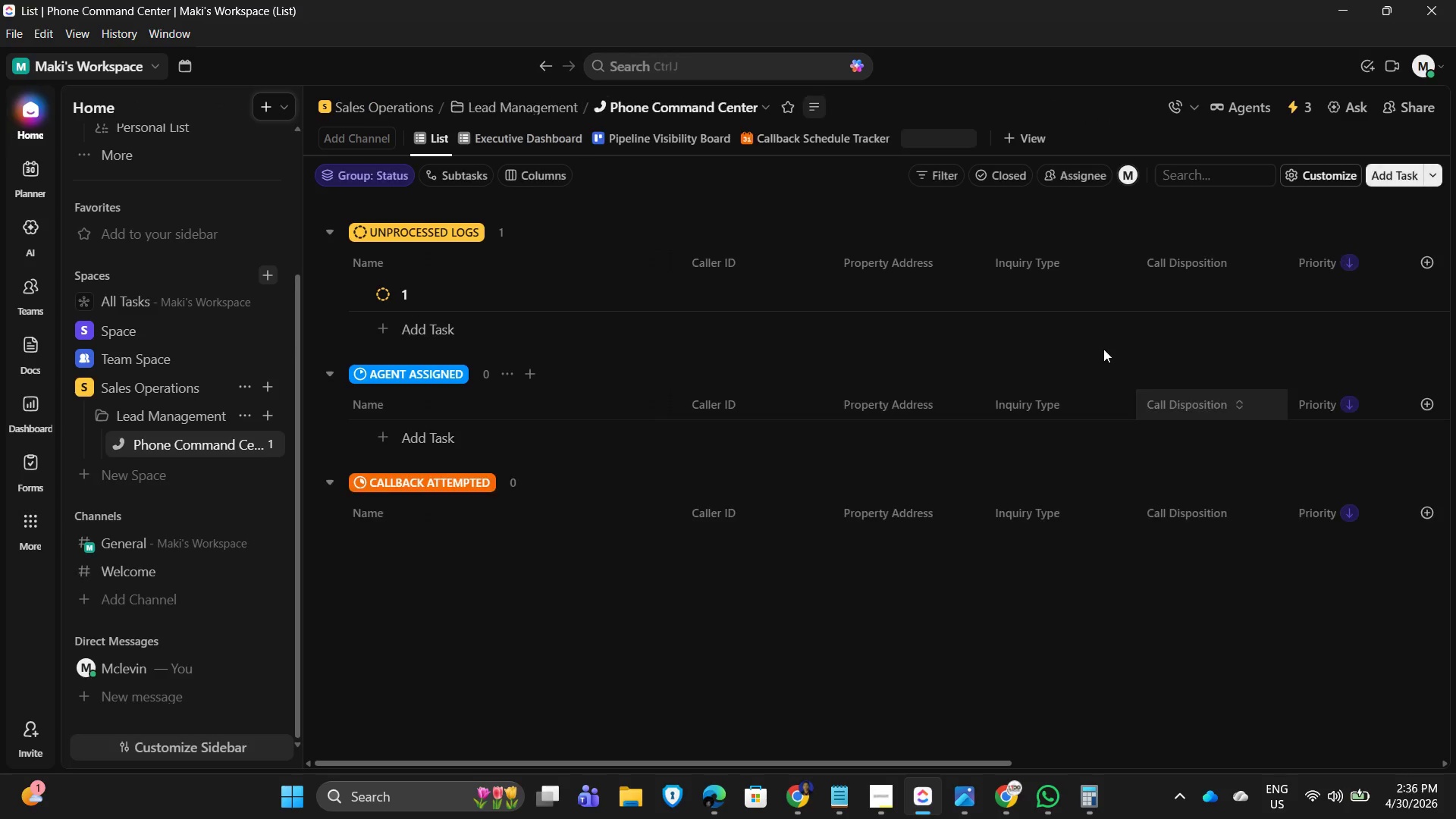 
wait(11.53)
 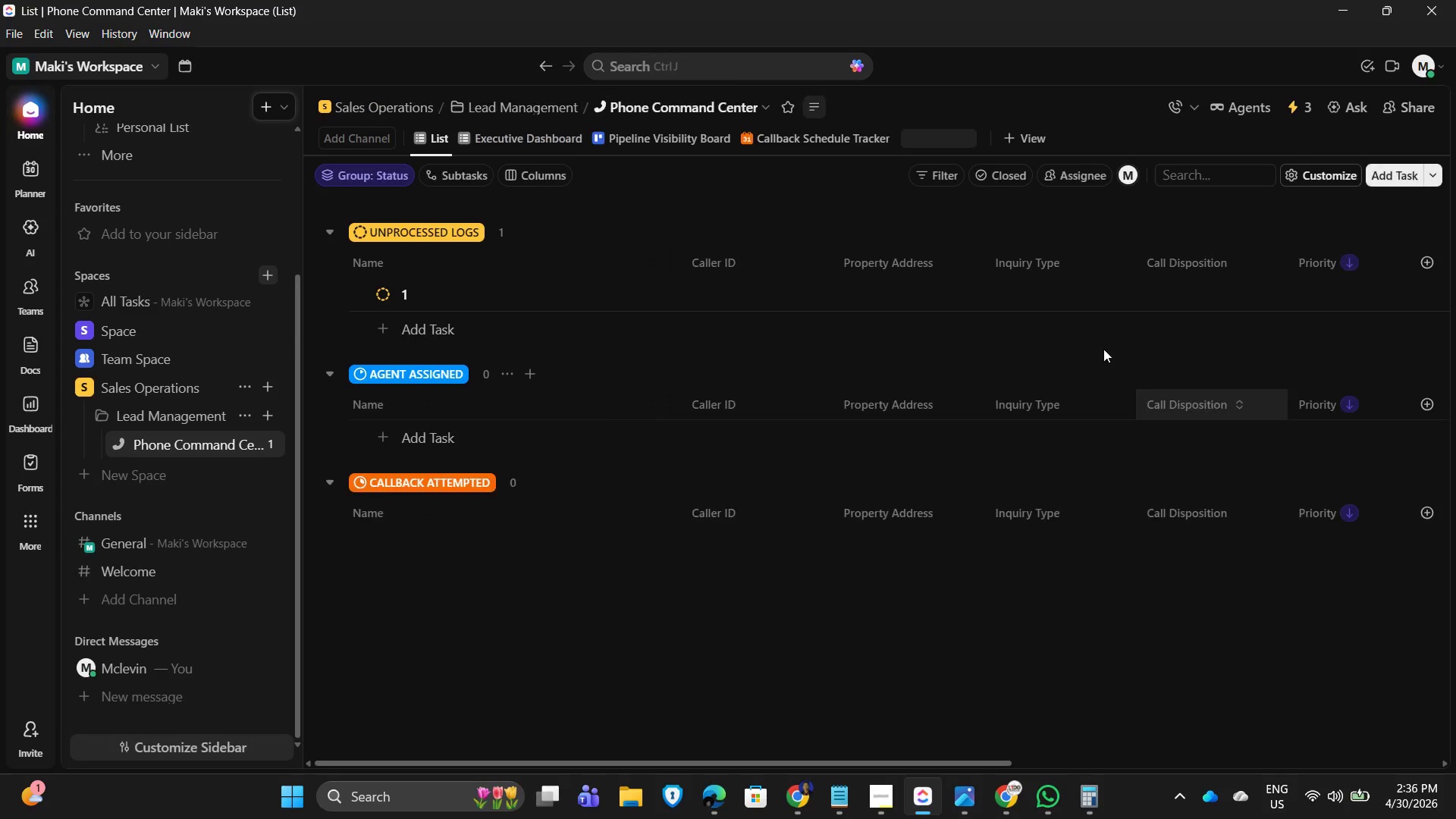 
left_click([229, 103])
 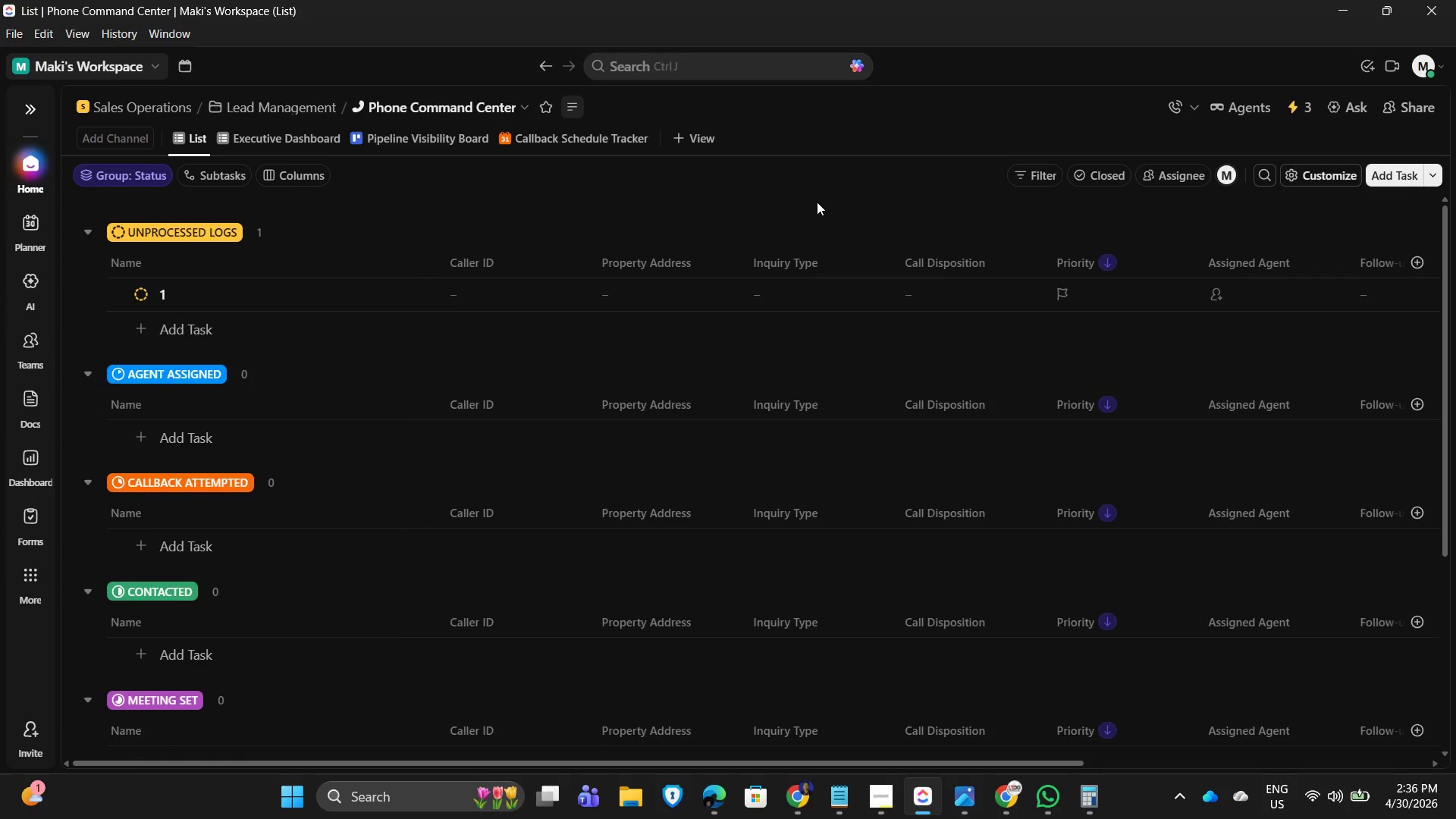 
wait(8.84)
 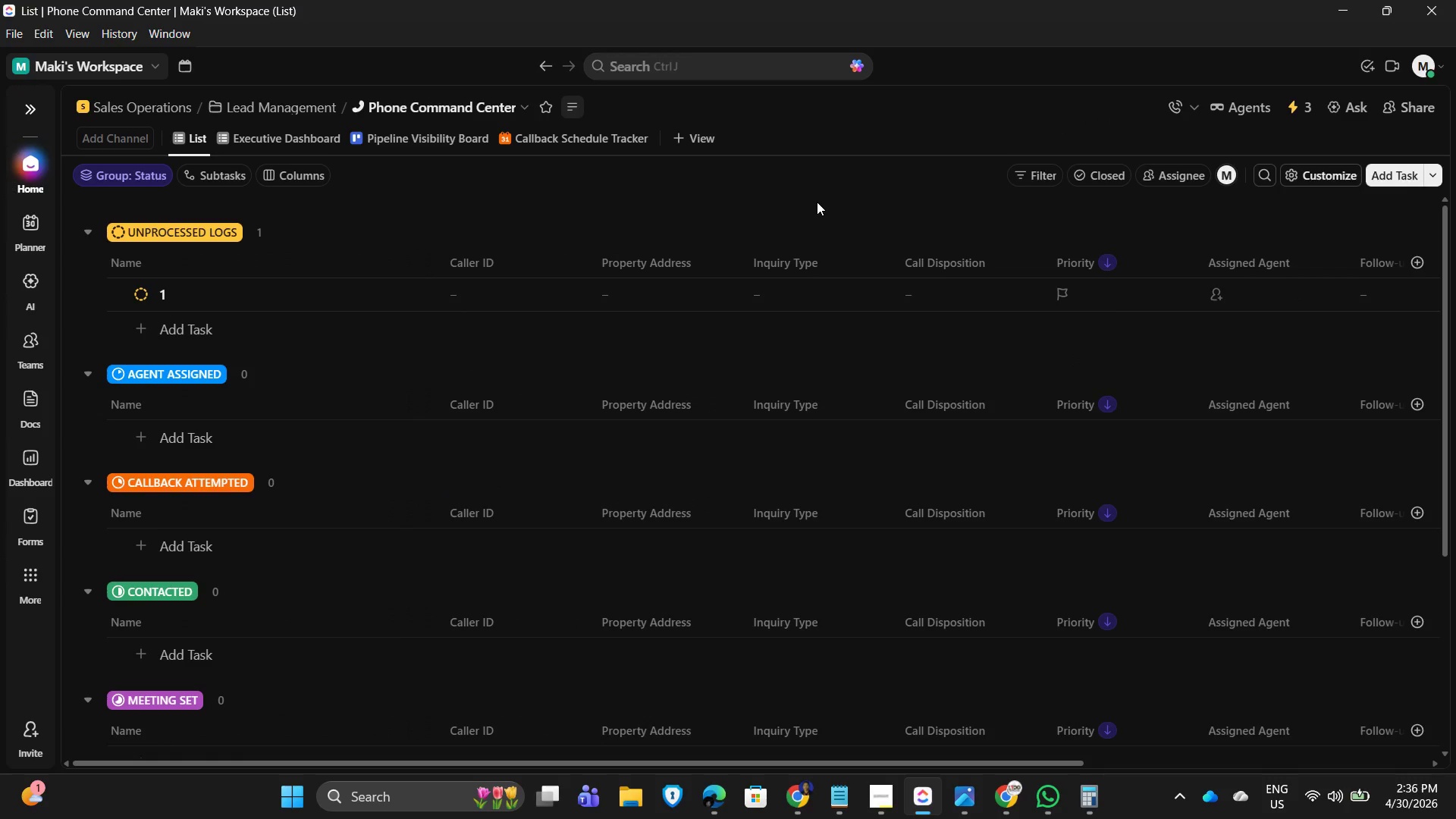 
left_click([137, 75])
 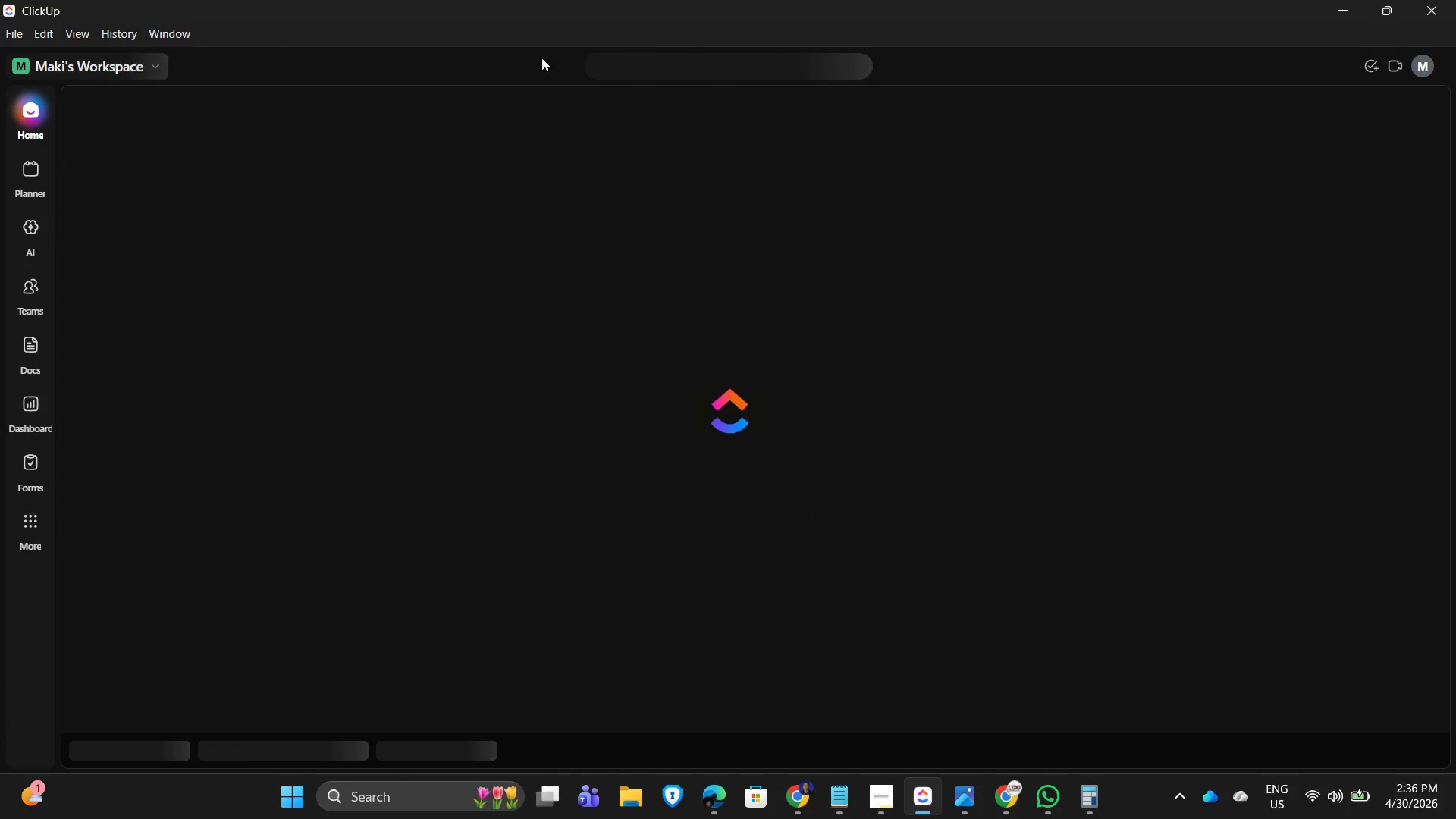 
wait(5.03)
 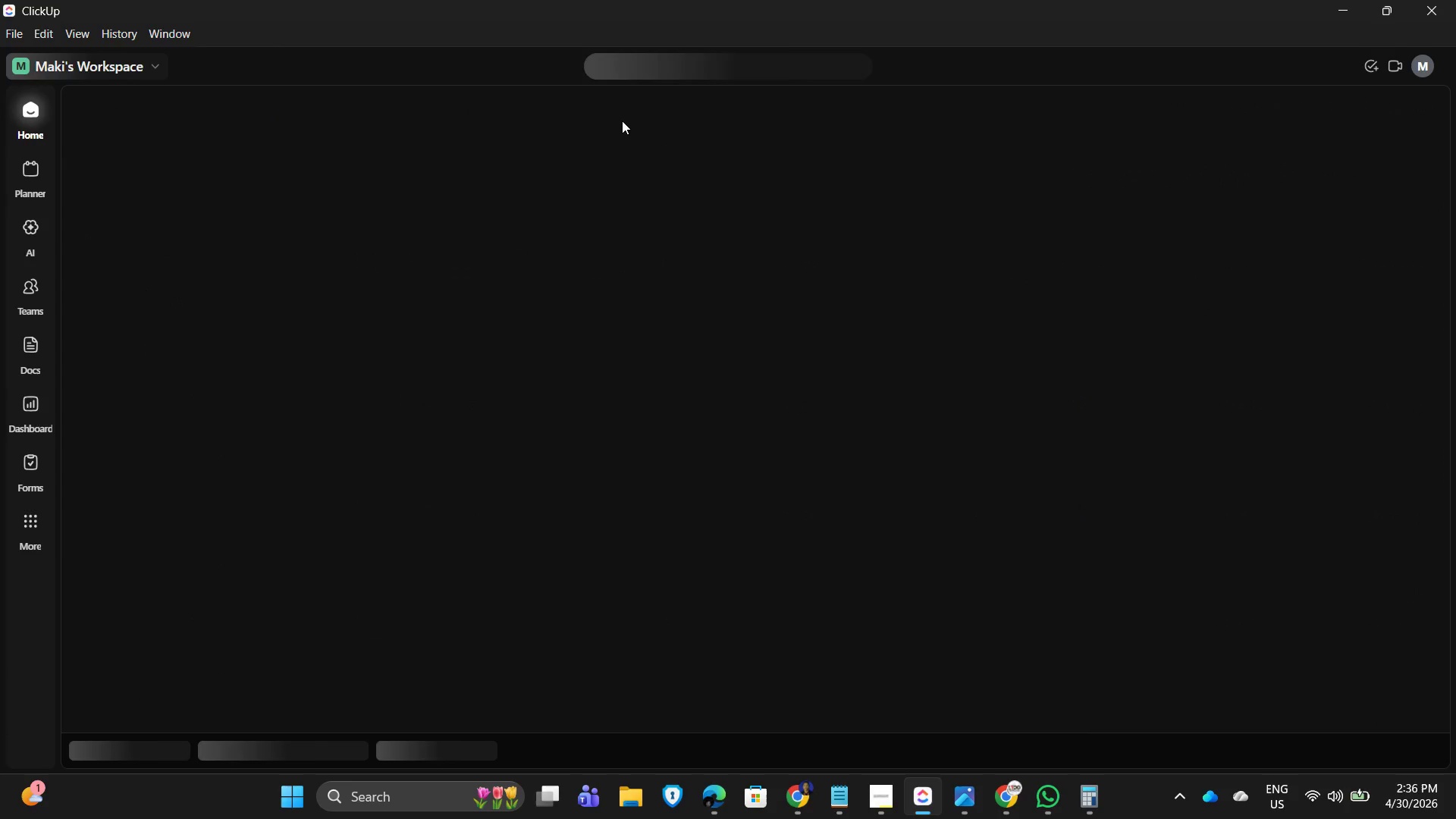 
mouse_move([509, 76])
 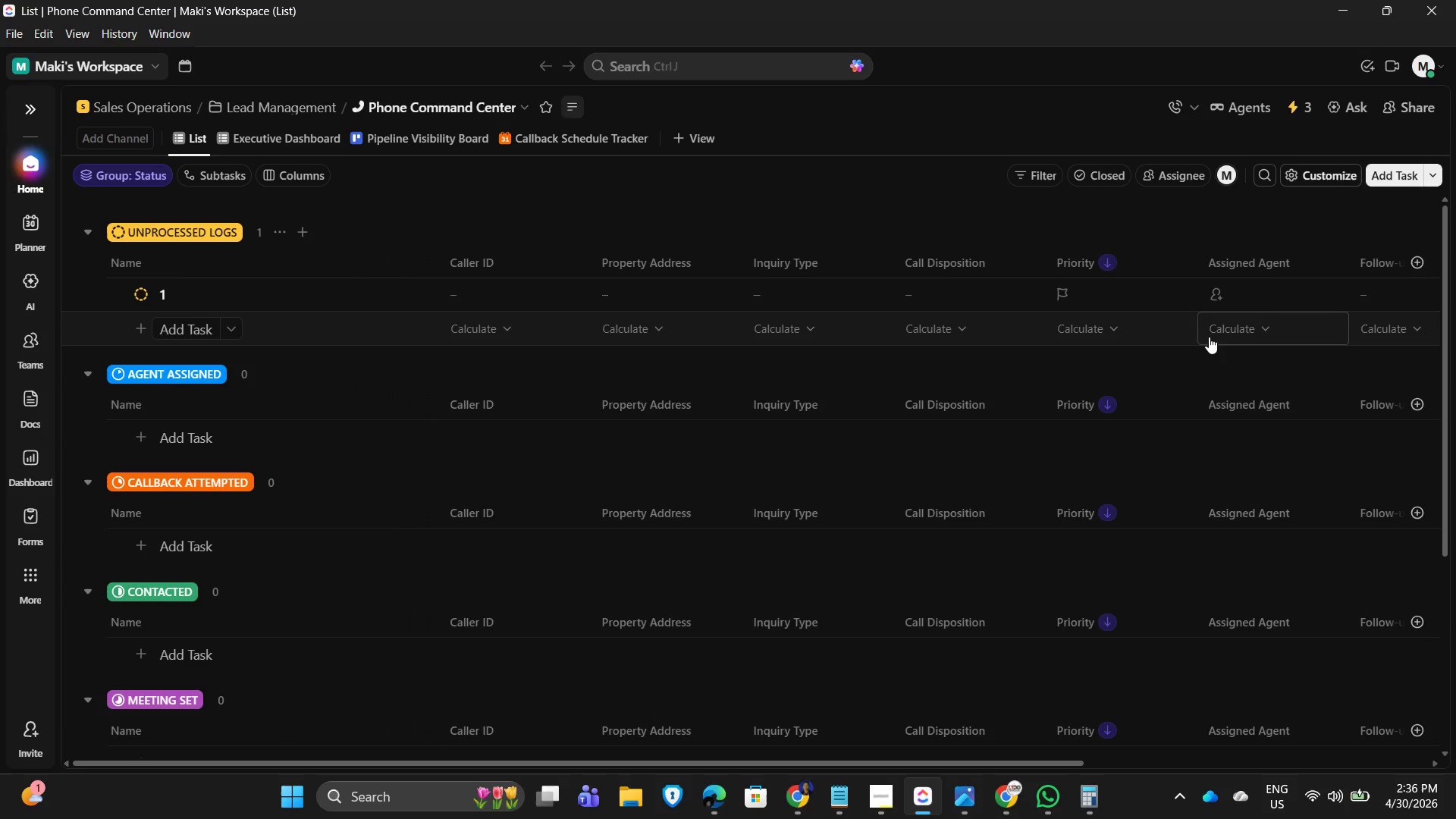 
left_click([1251, 290])
 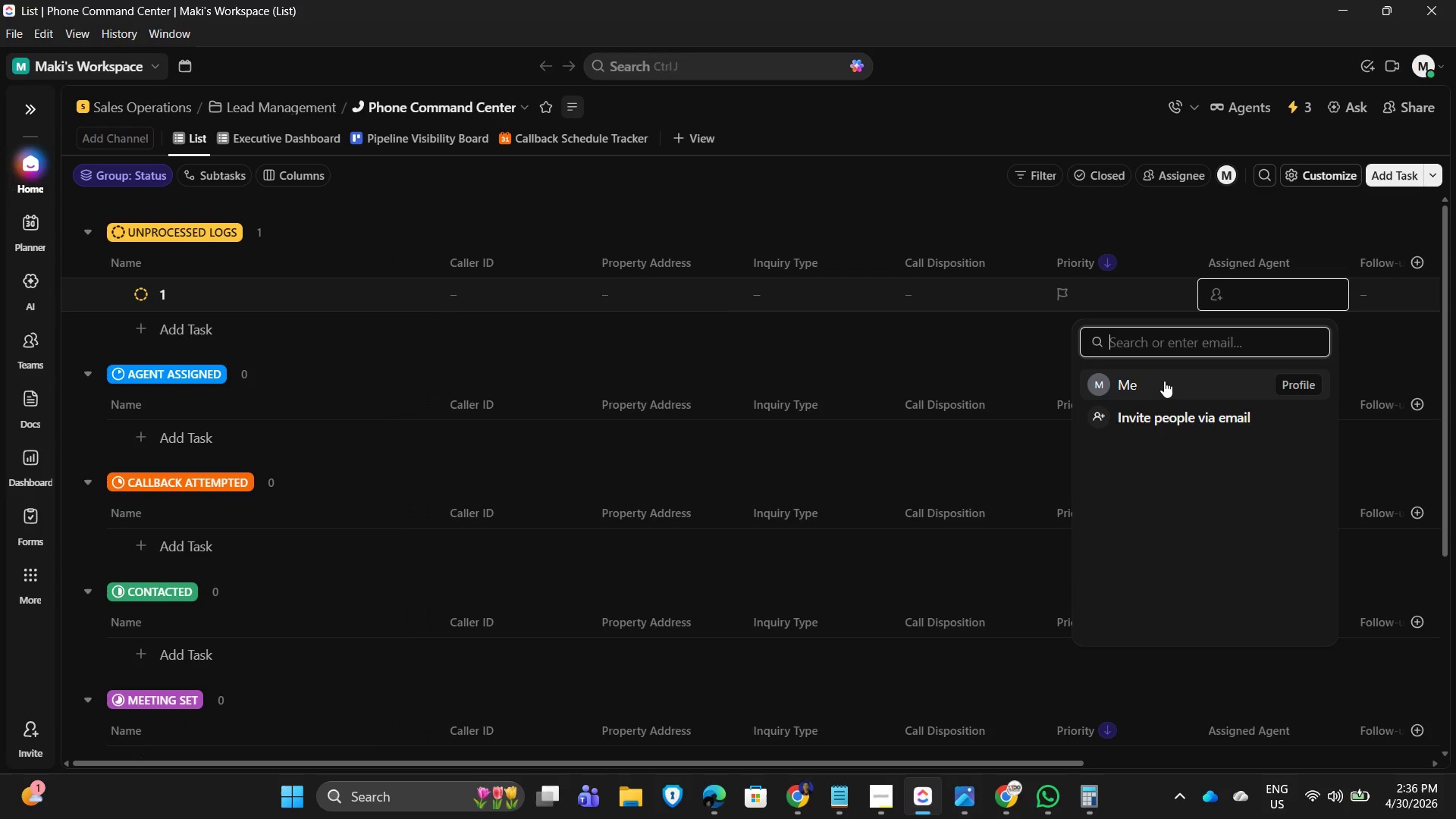 
wait(7.66)
 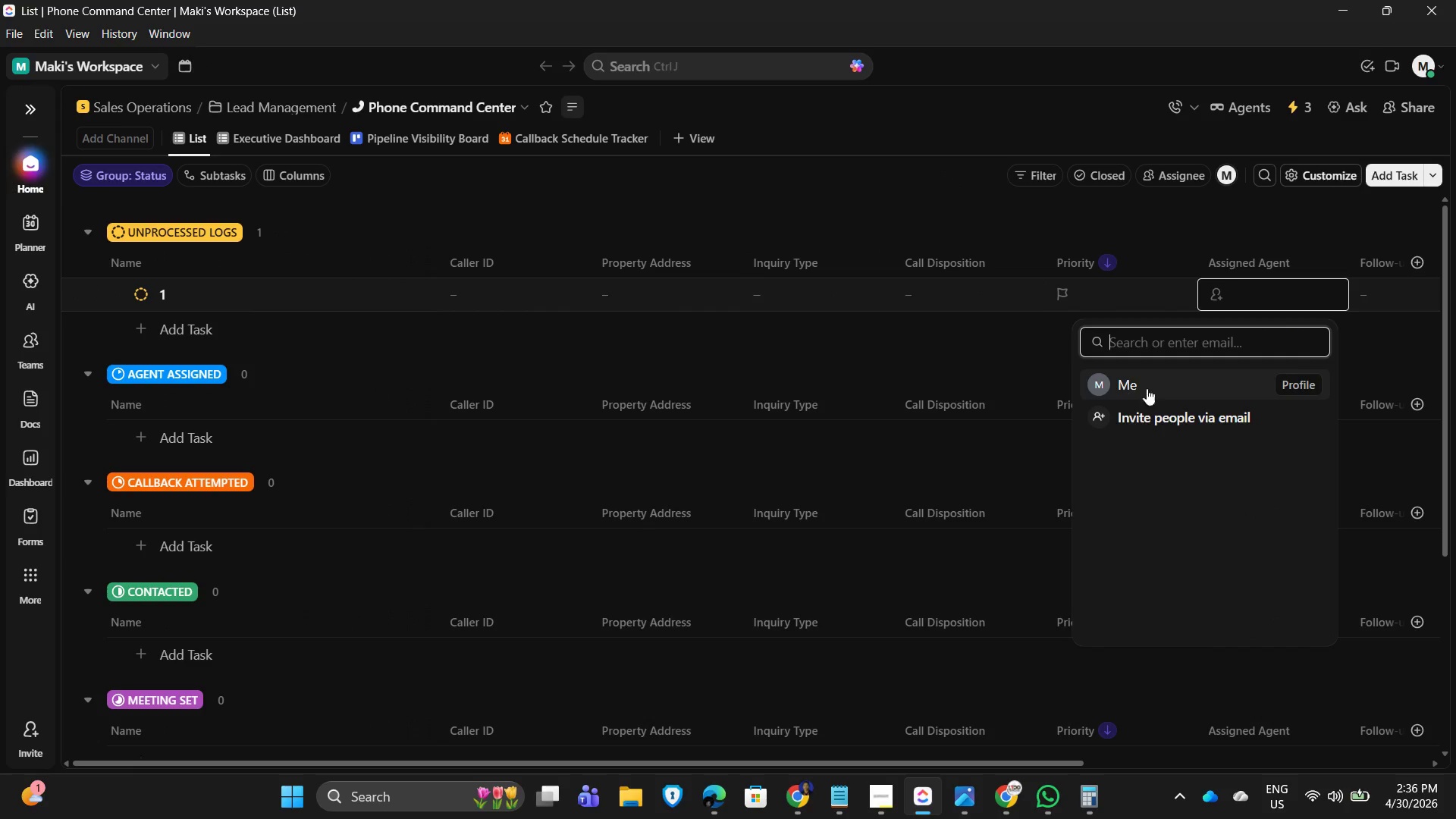 
left_click([1267, 300])
 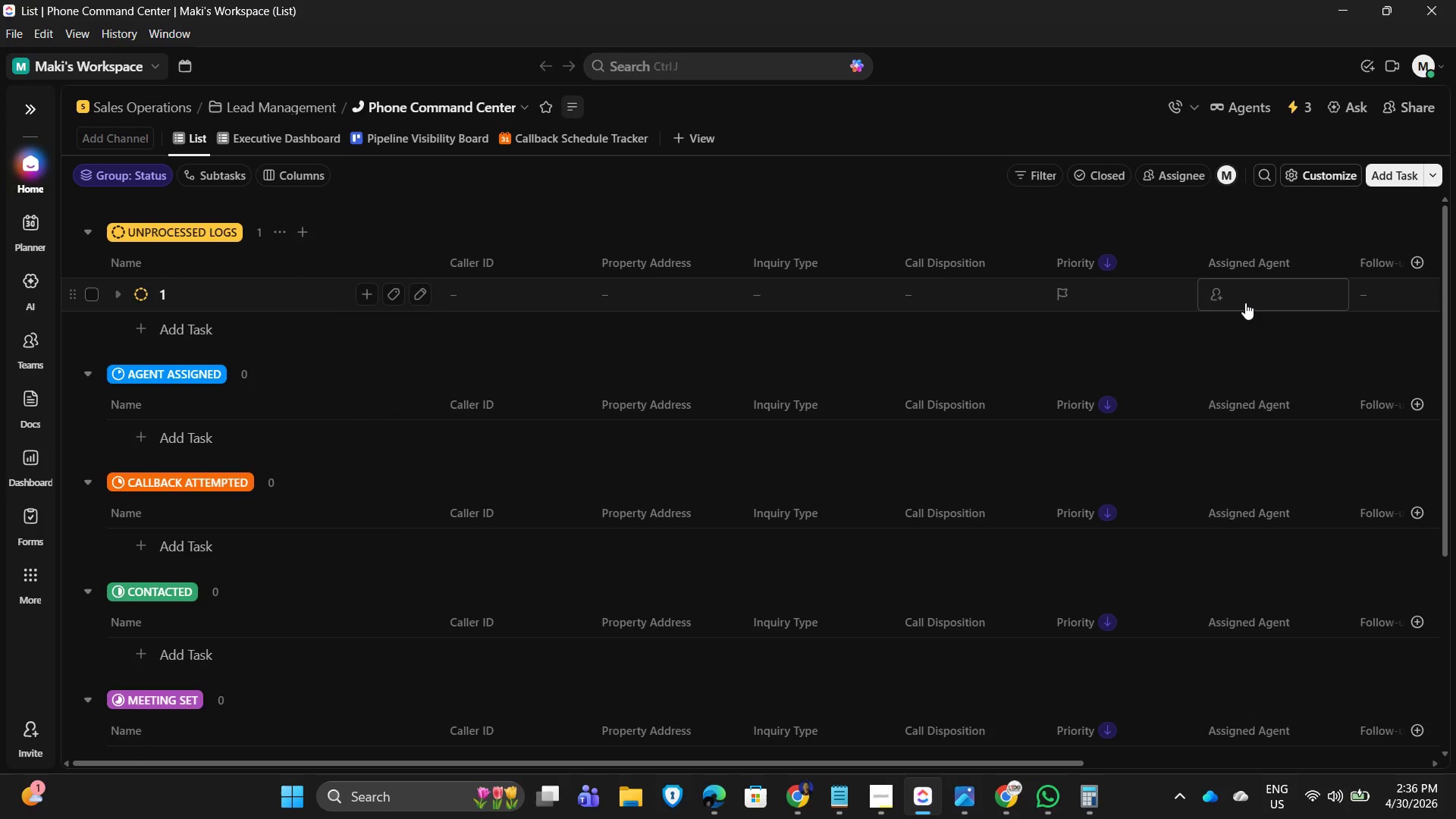 
left_click([1239, 296])
 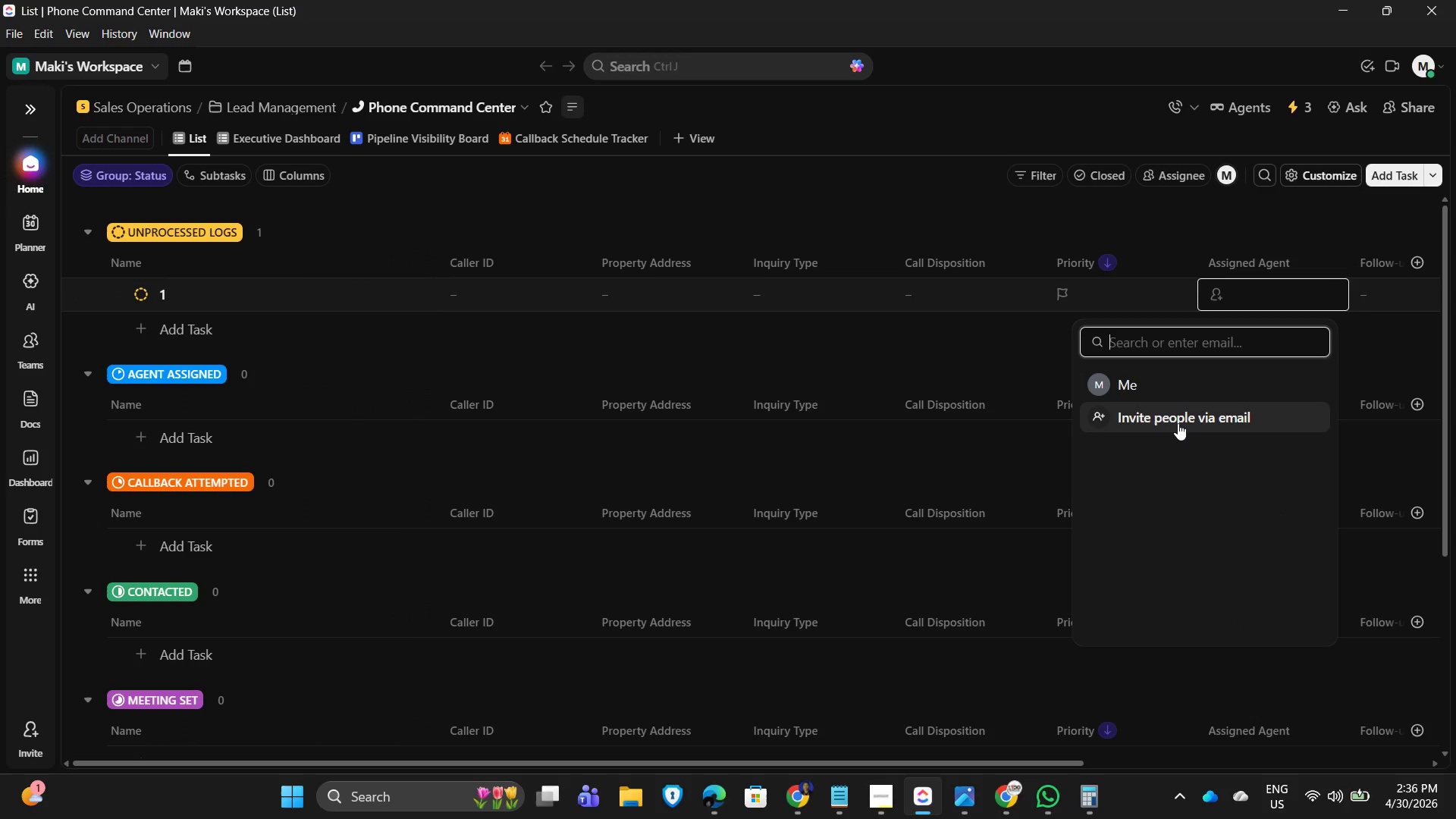 
left_click([1178, 423])
 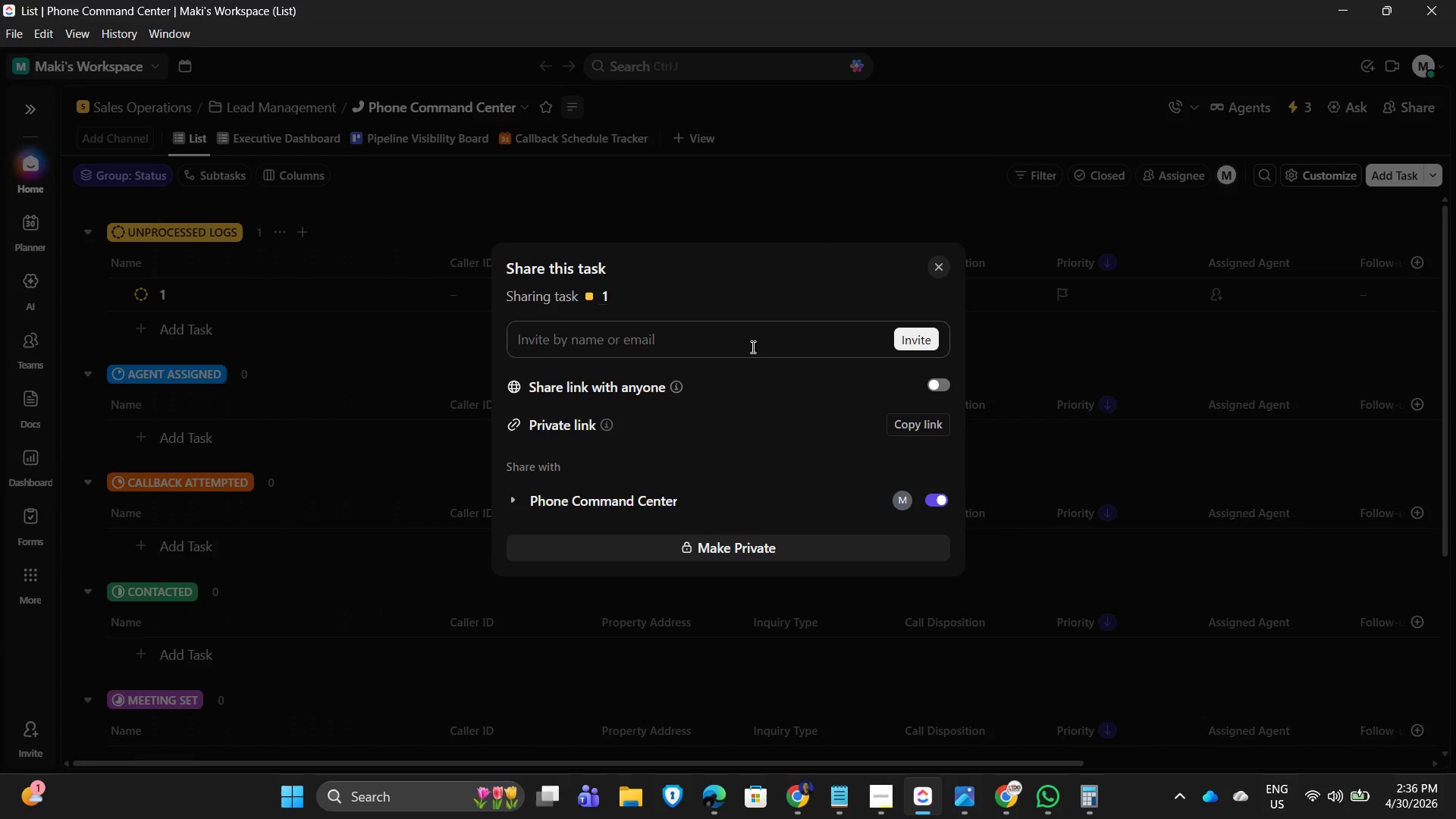 
scroll: coordinate [783, 485], scroll_direction: down, amount: 2.0
 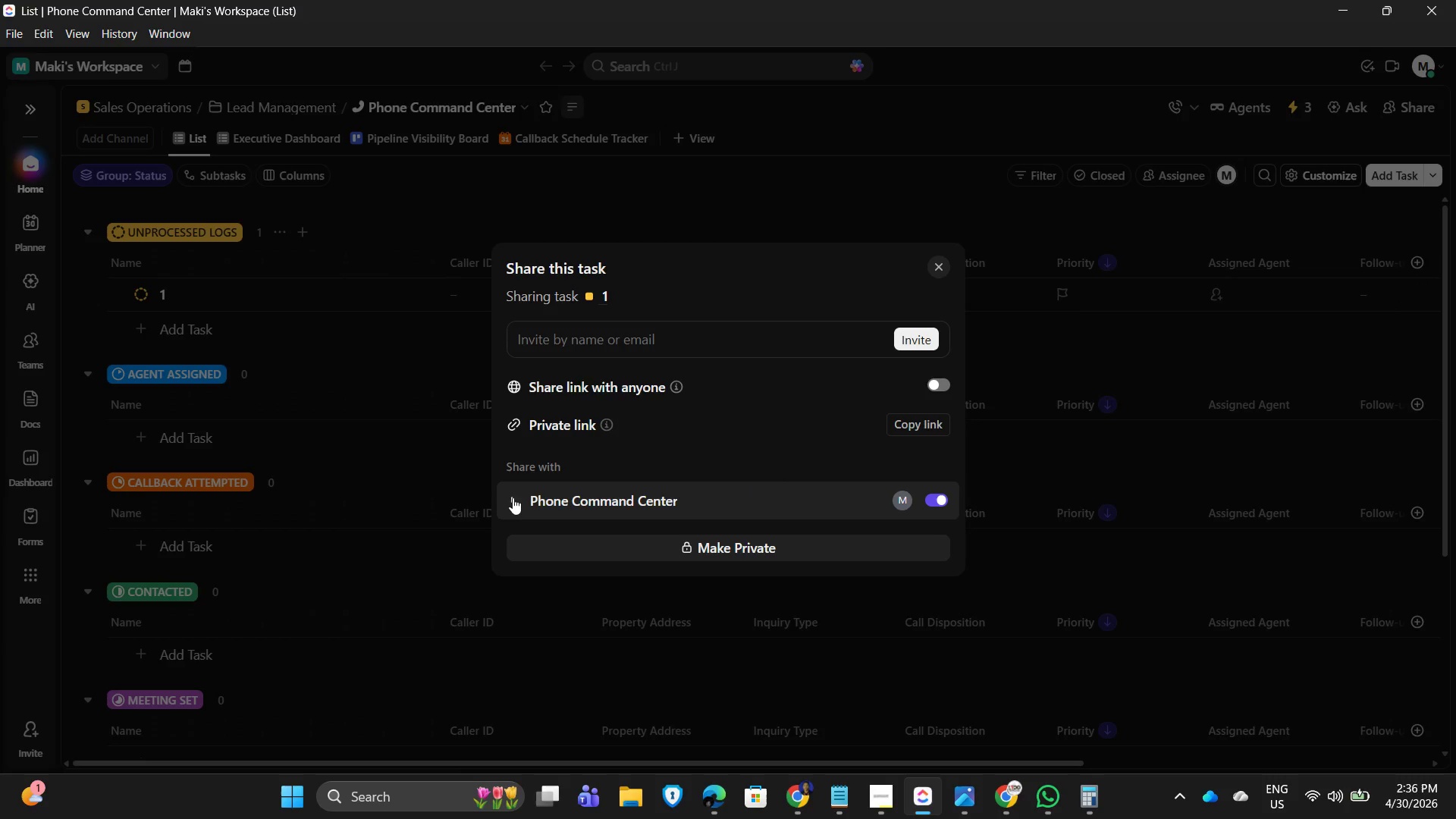 
left_click([504, 500])
 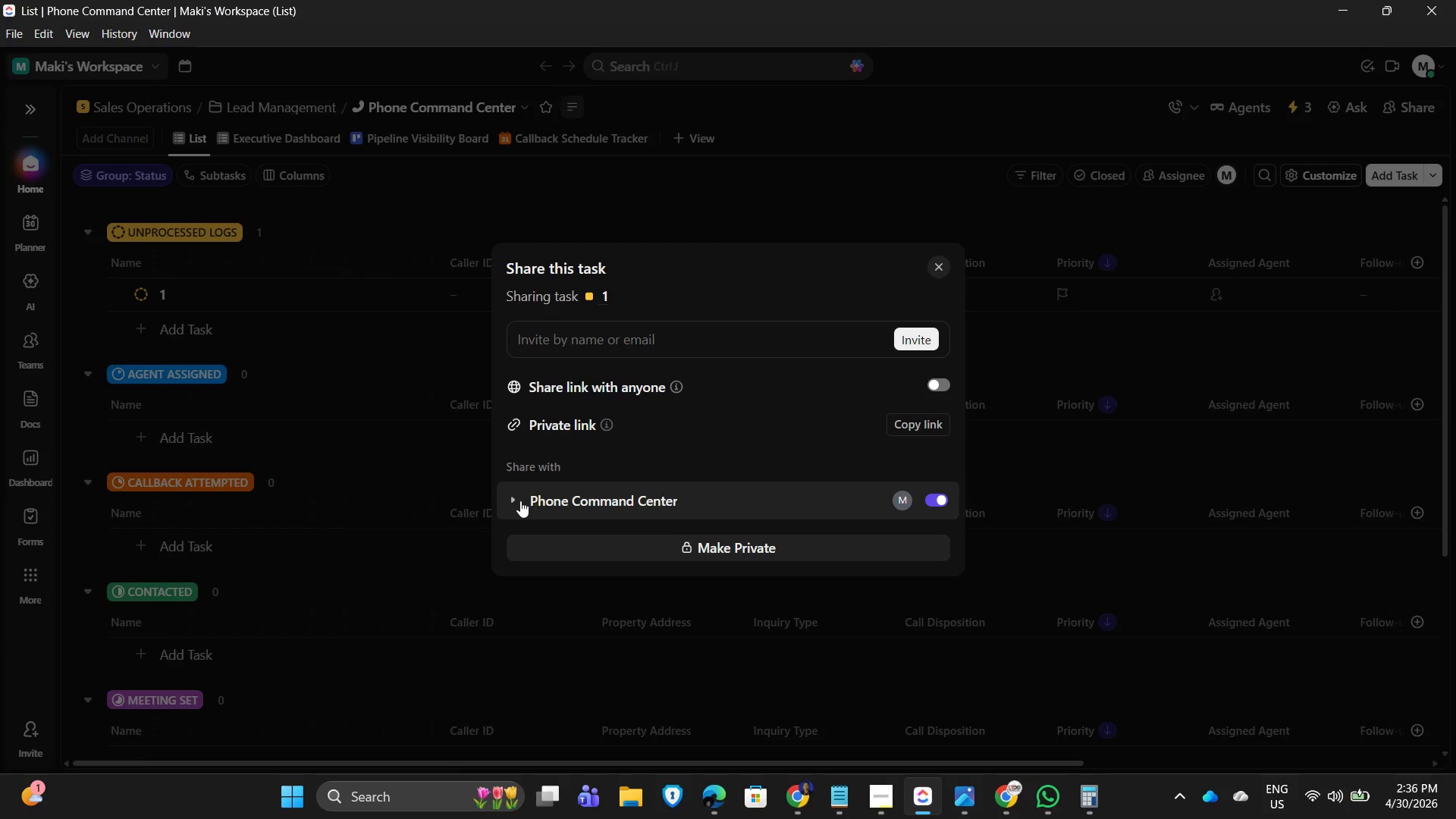 
left_click([517, 500])
 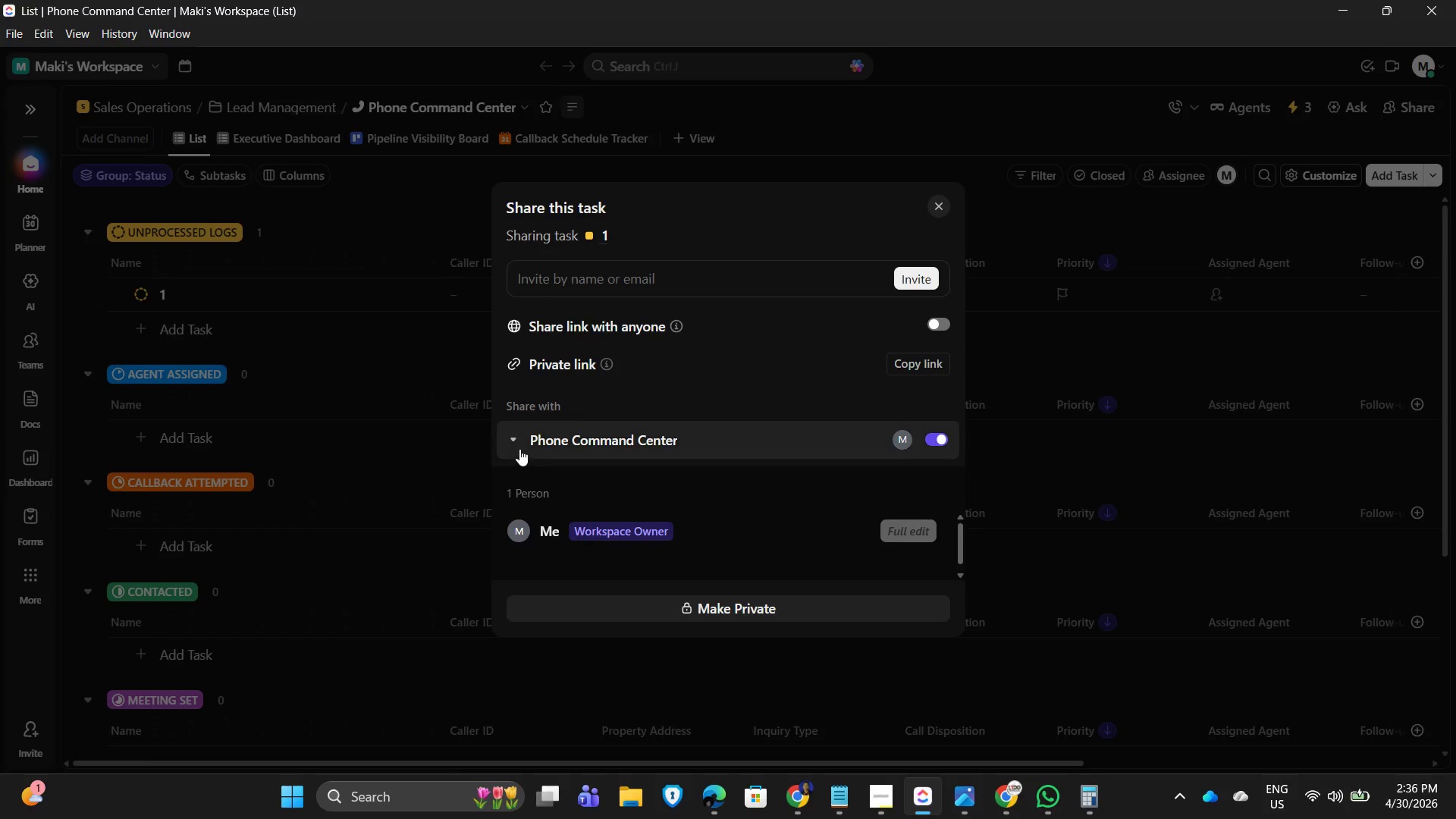 
left_click([519, 436])
 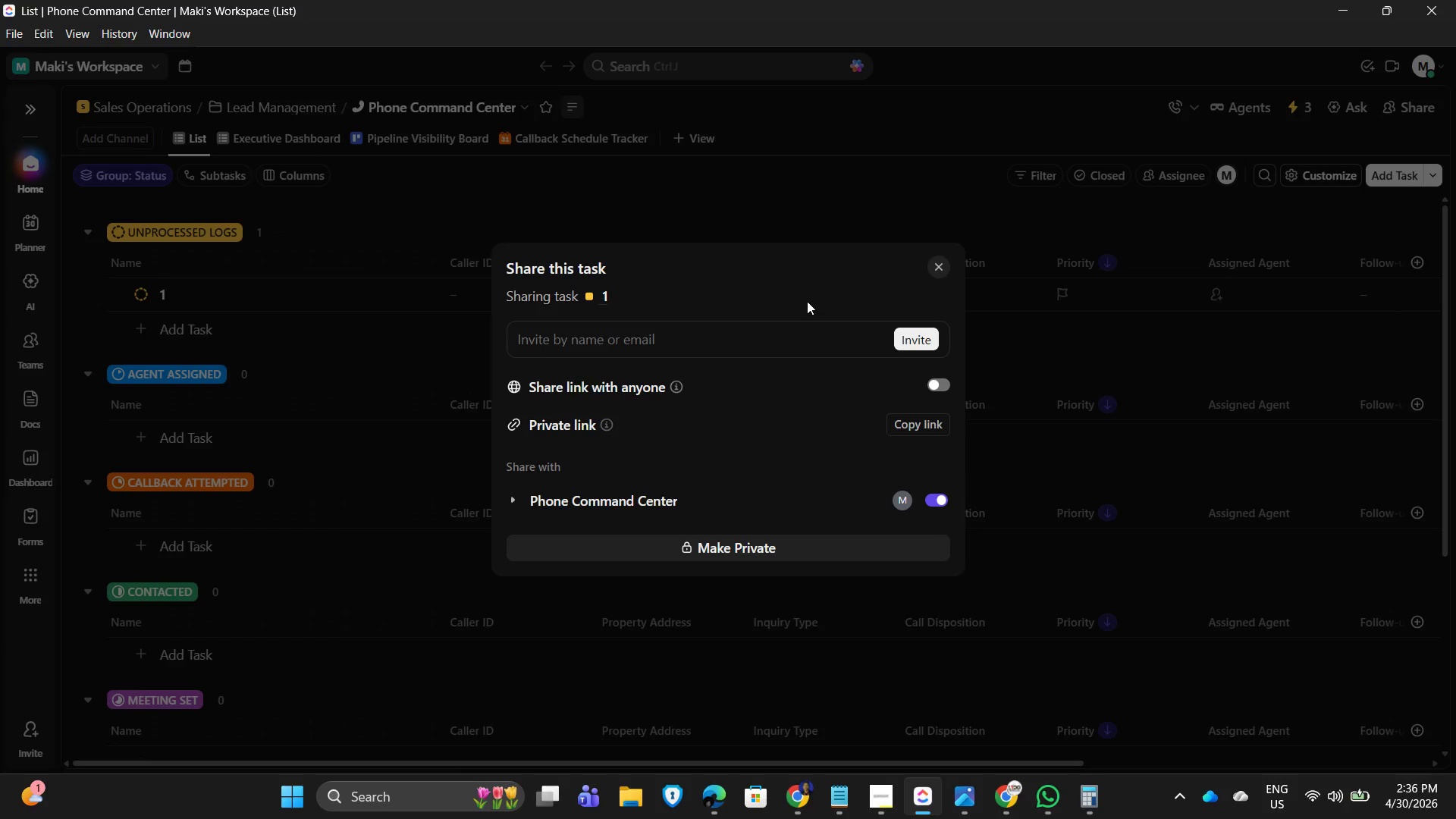 
left_click([808, 315])
 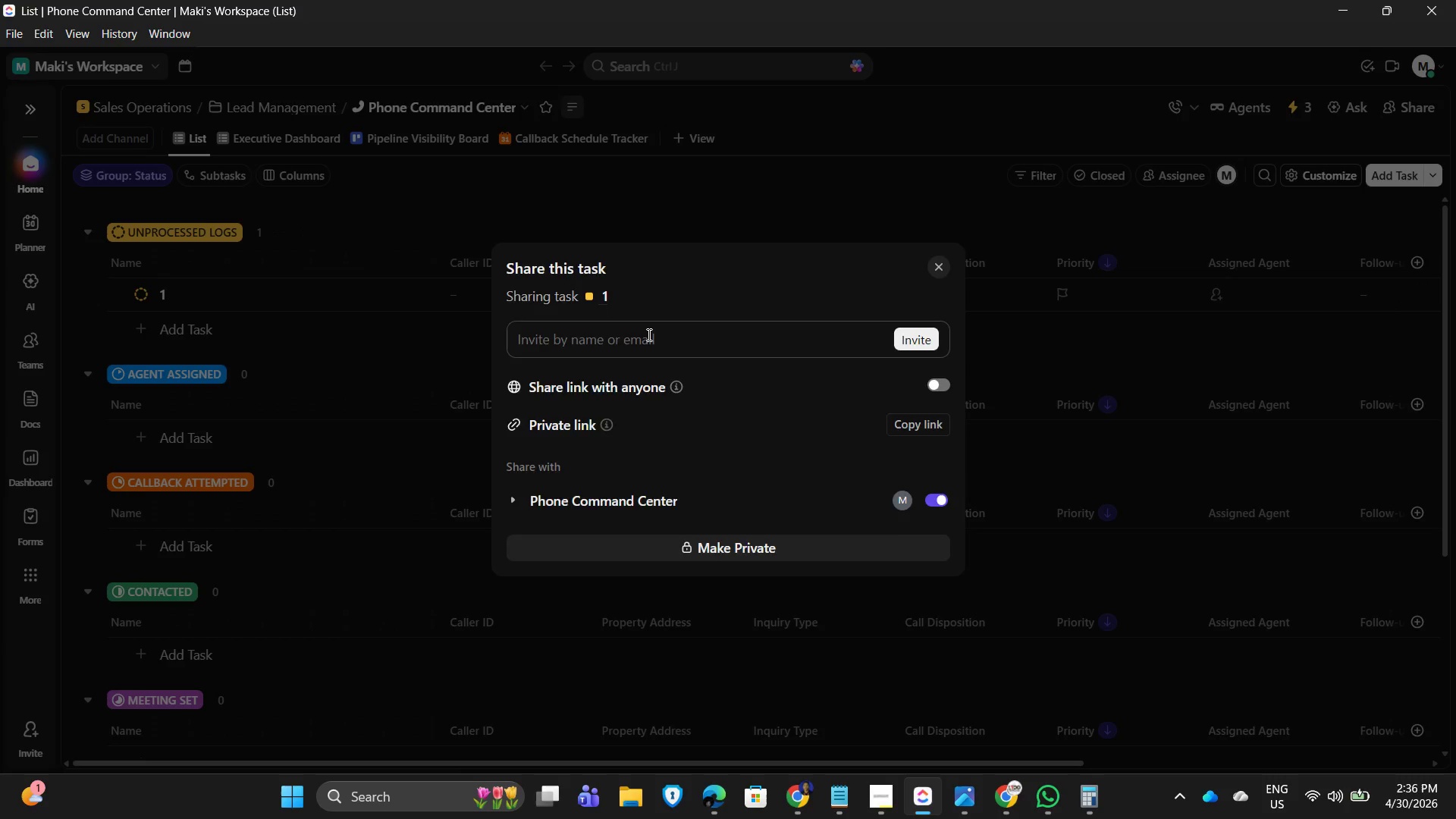 
left_click([646, 334])
 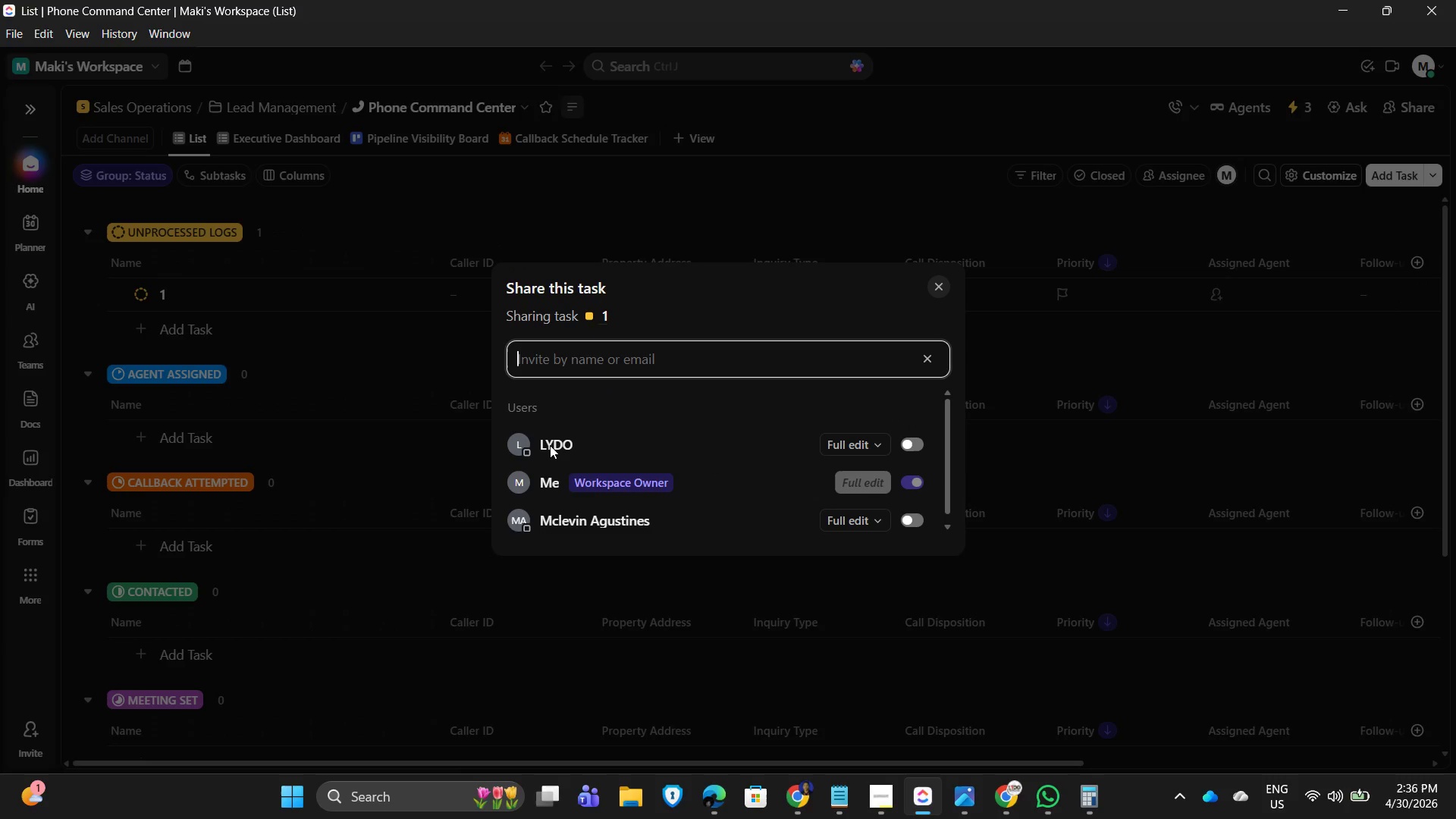 
left_click([526, 450])
 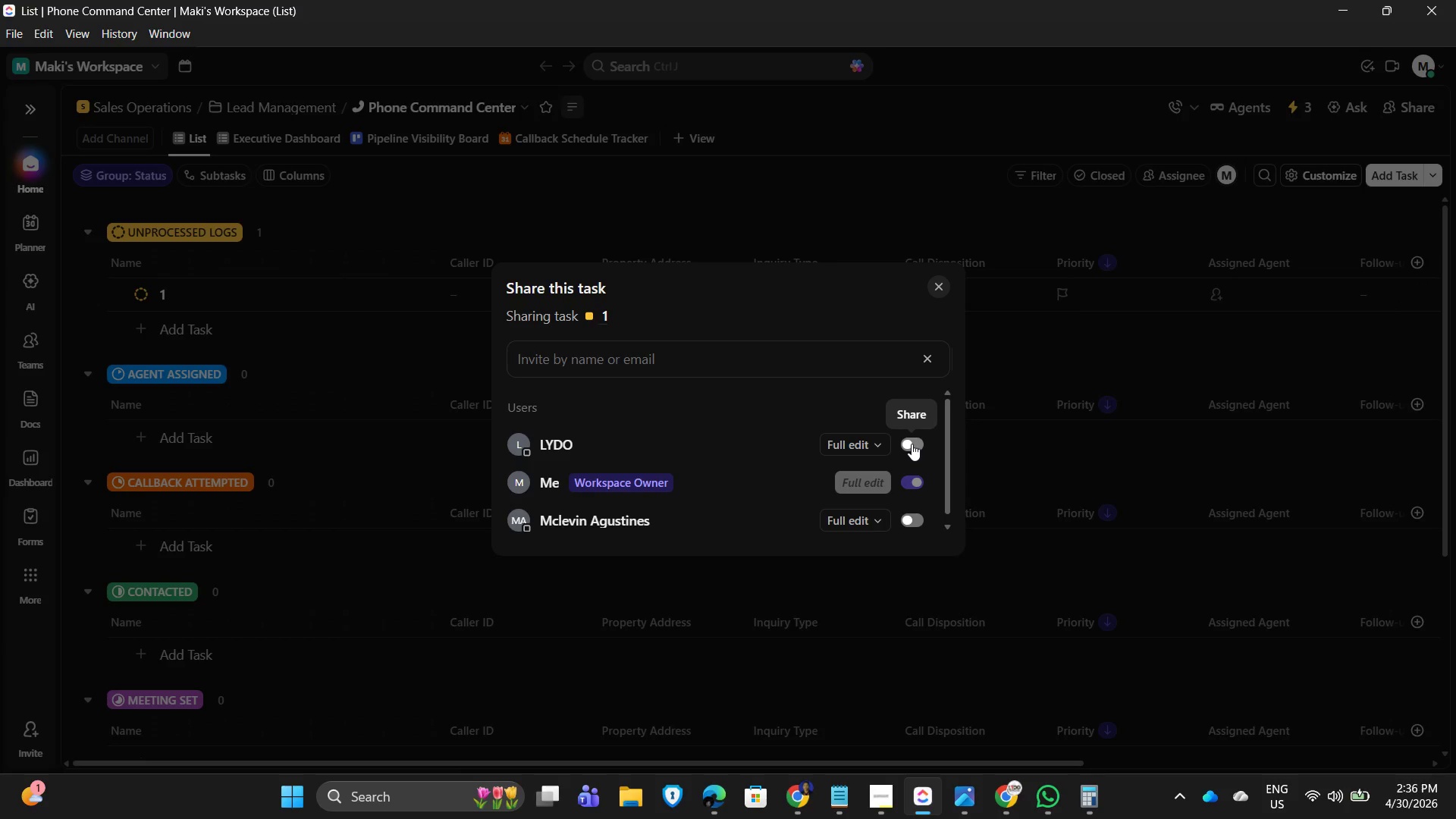 
left_click([877, 444])
 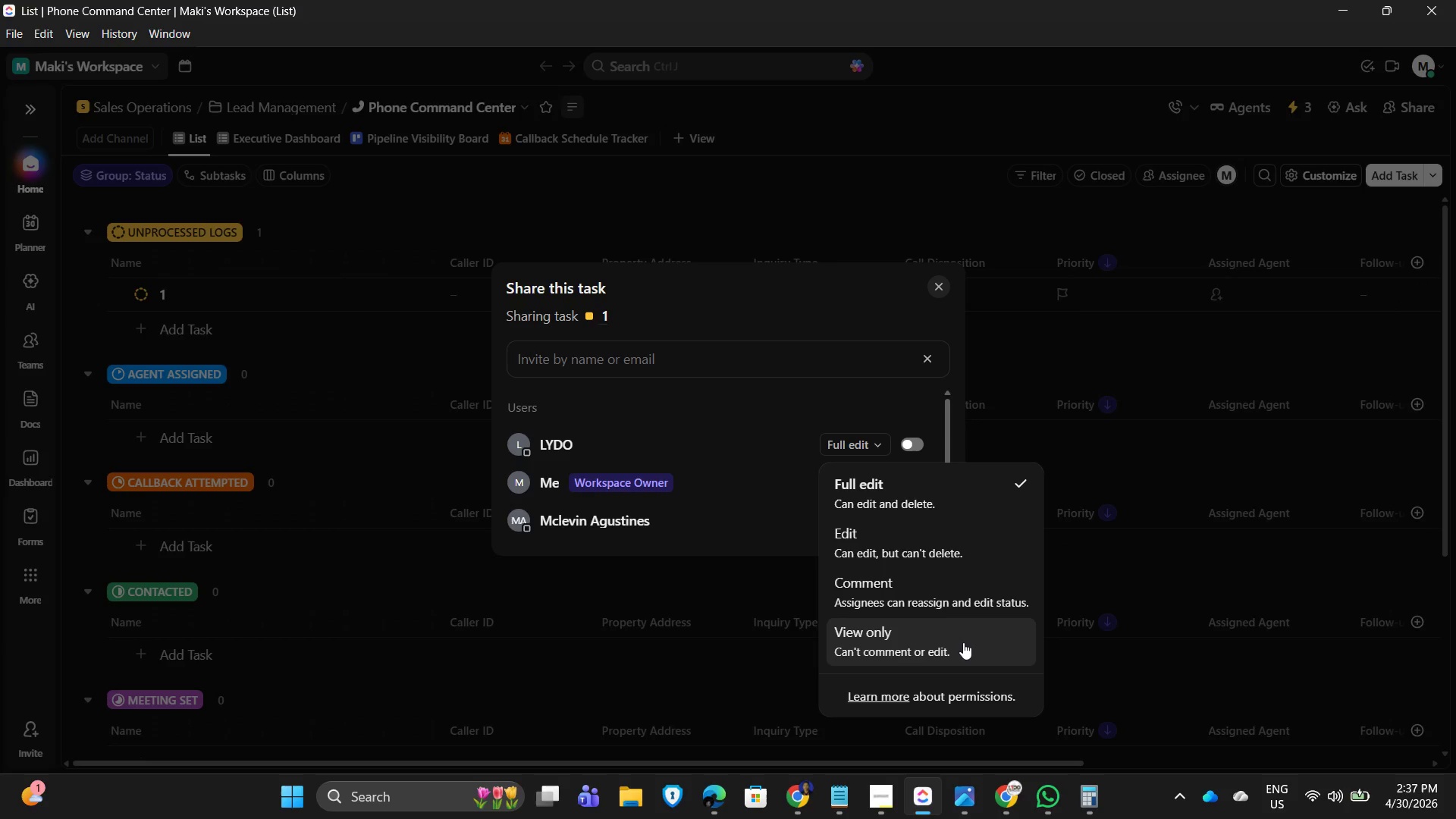 
wait(14.77)
 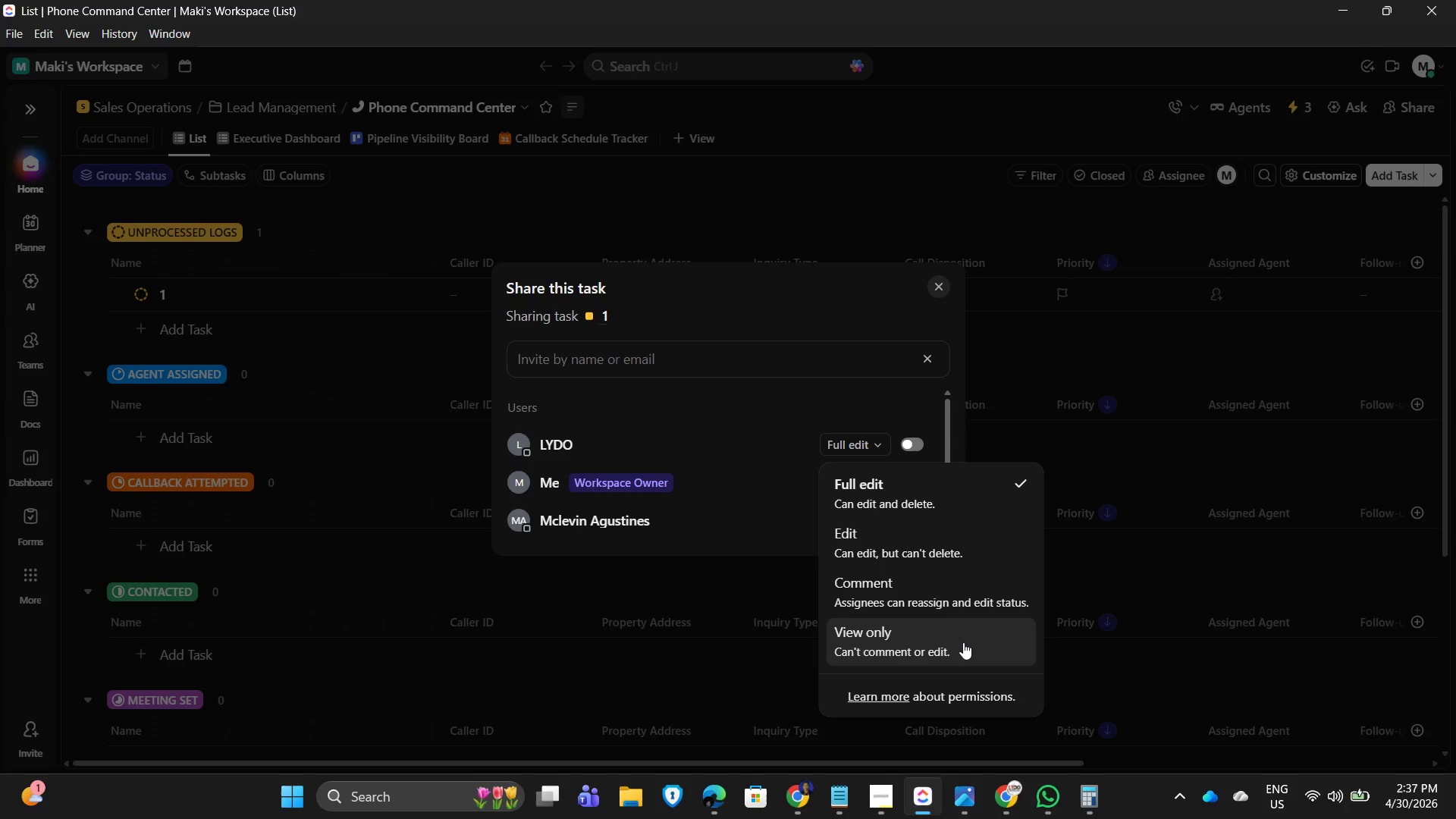 
left_click([880, 642])
 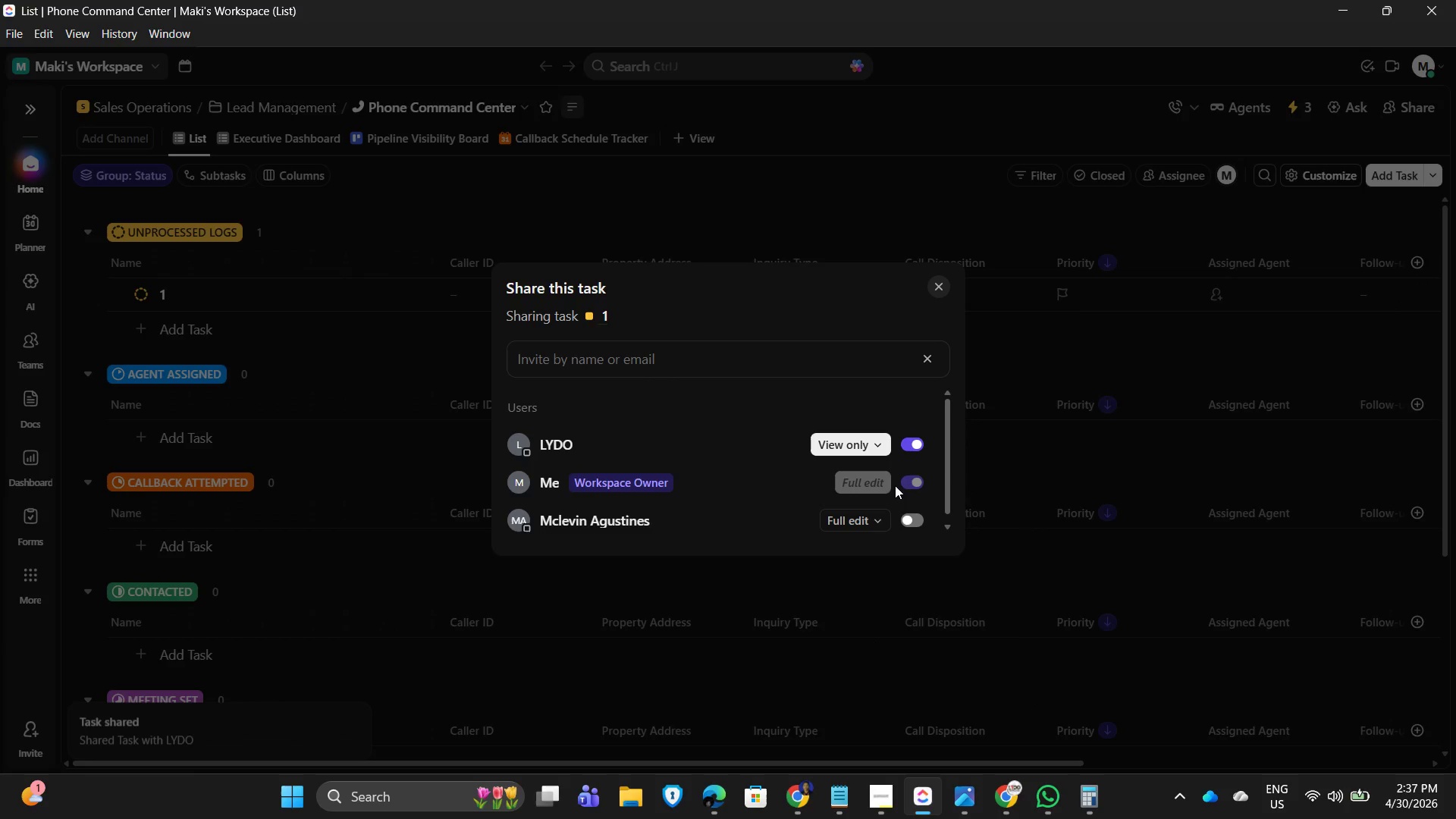 
mouse_move([861, 491])
 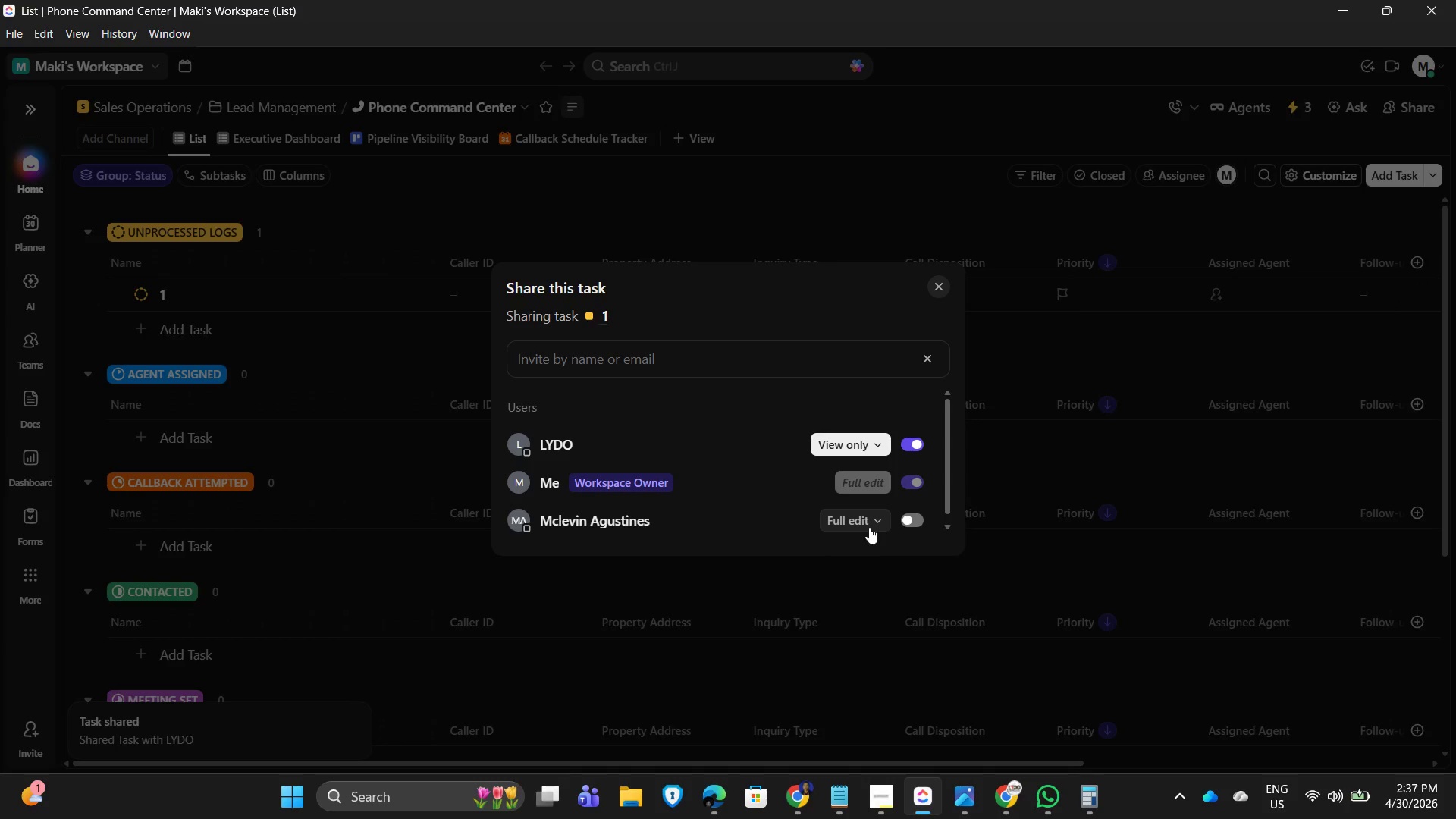 
left_click([869, 527])
 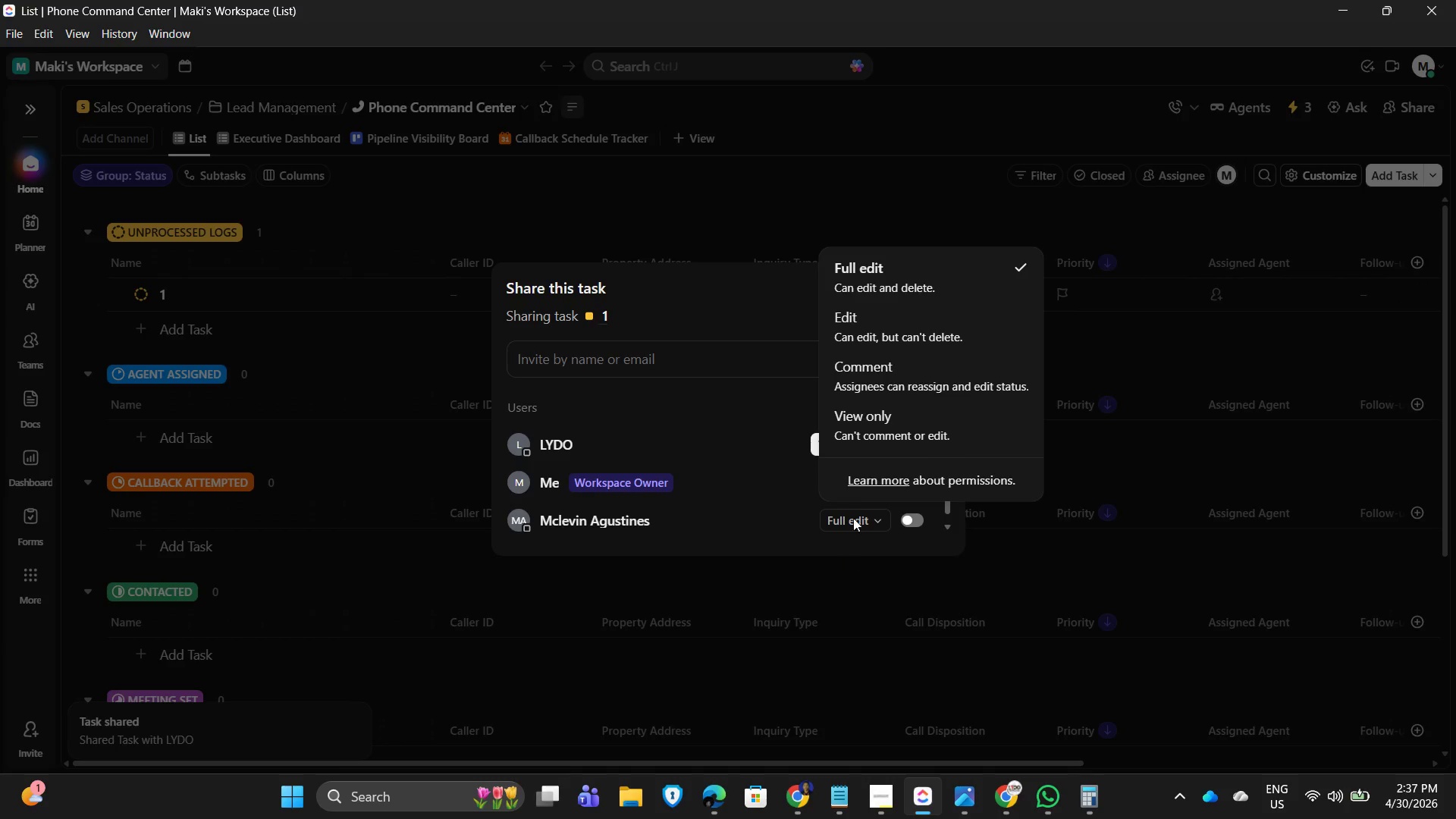 
mouse_move([861, 432])
 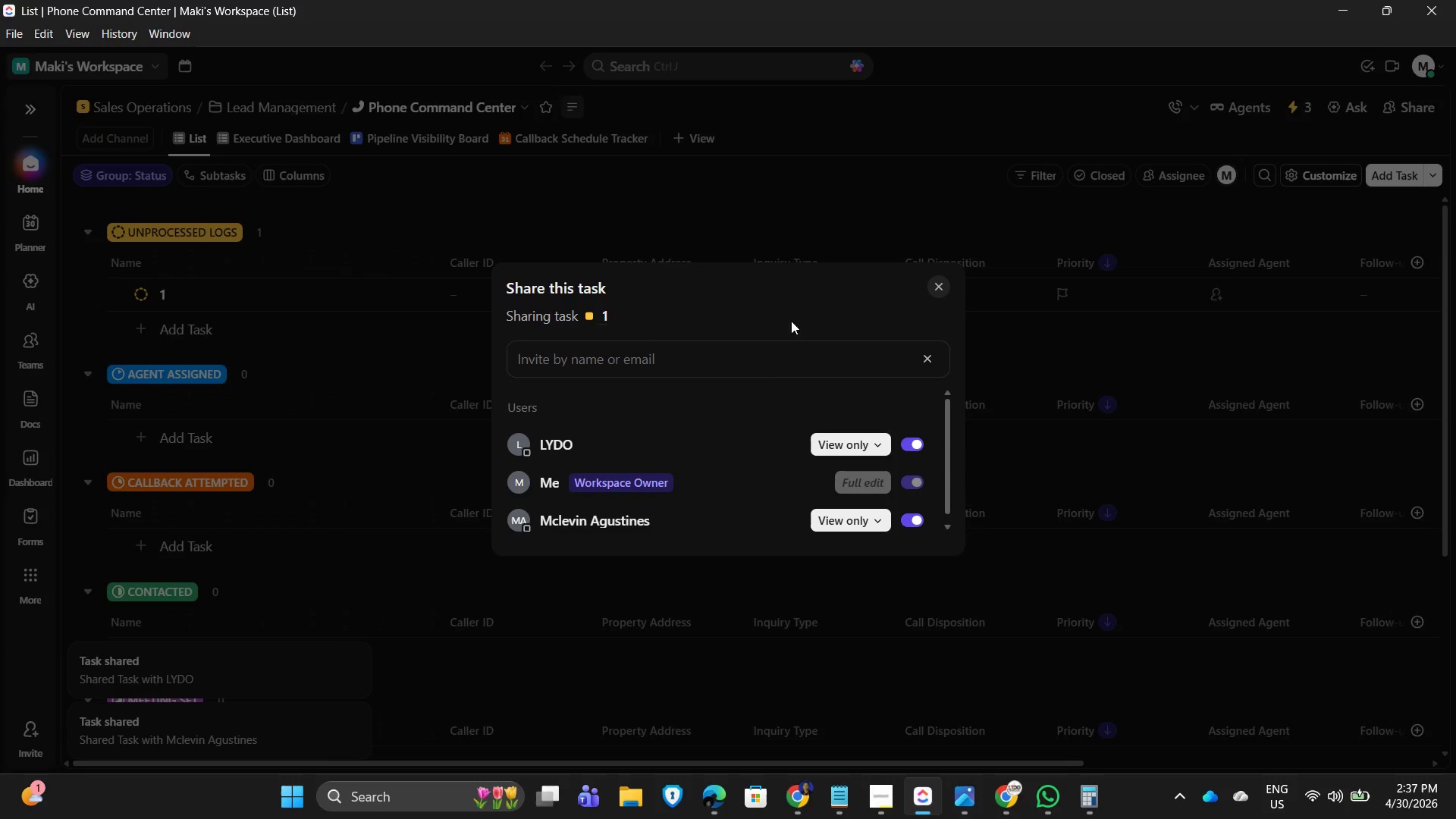 
scroll: coordinate [795, 391], scroll_direction: up, amount: 1.0
 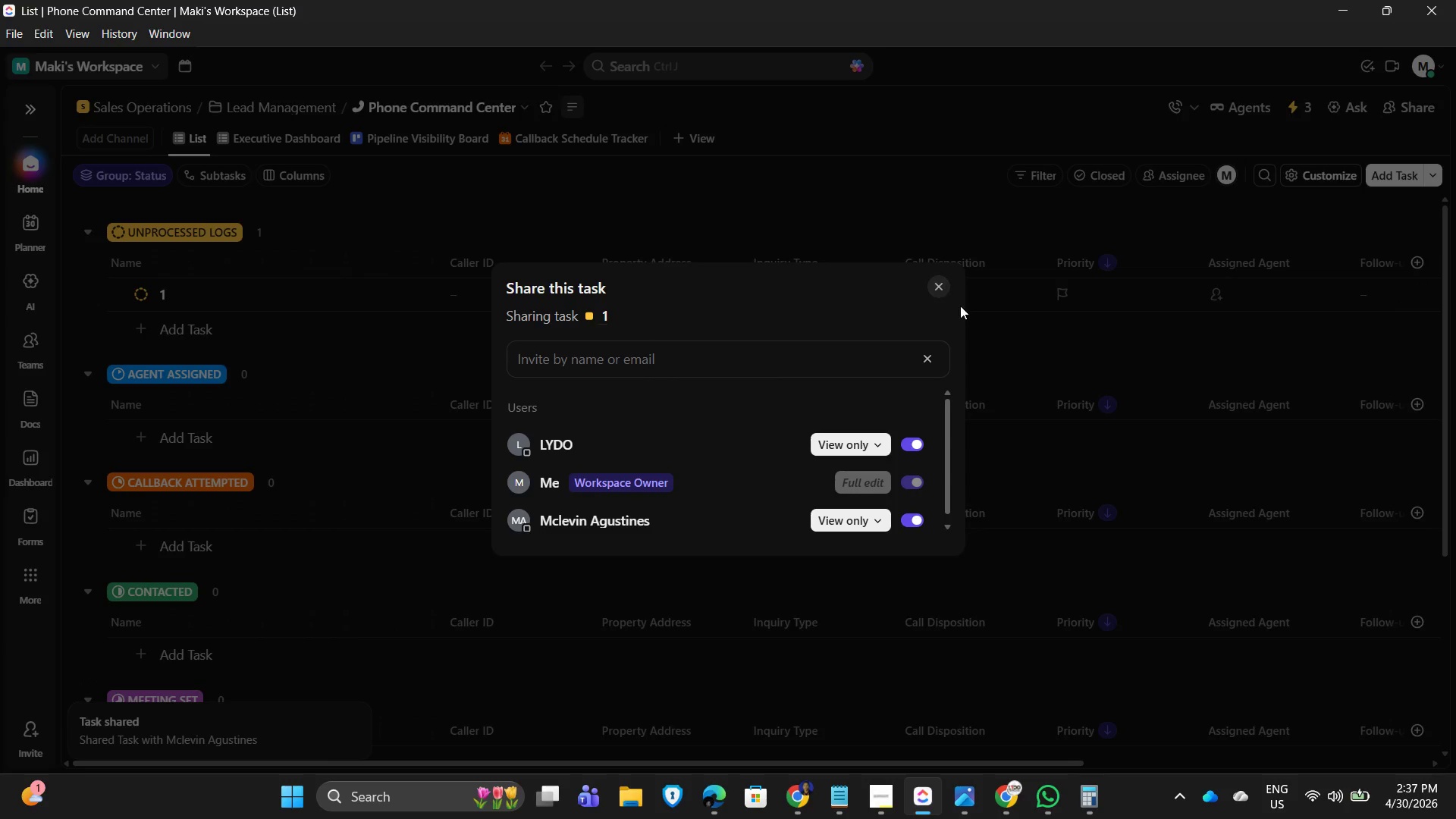 
left_click([938, 283])
 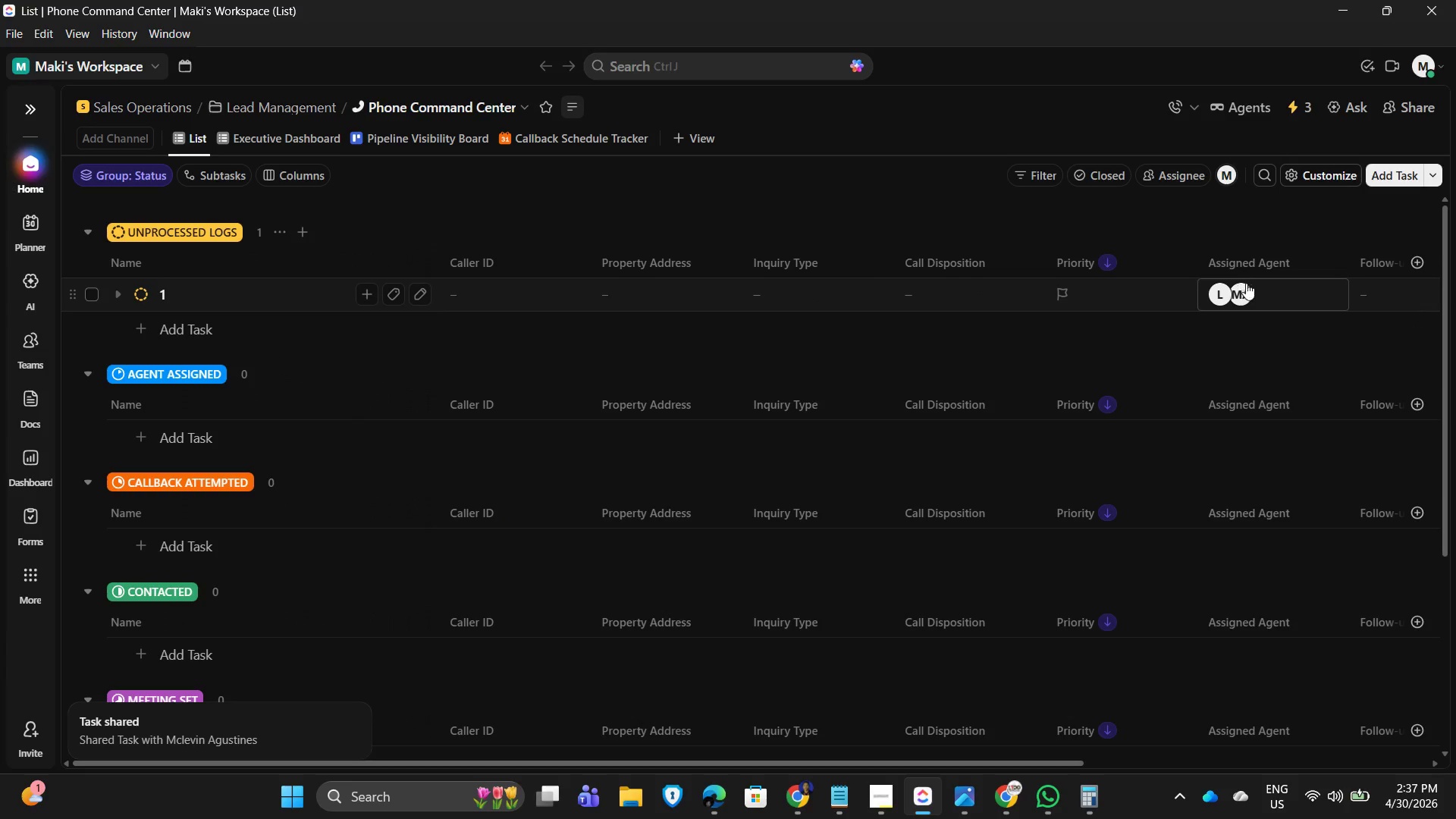 
left_click([1245, 284])
 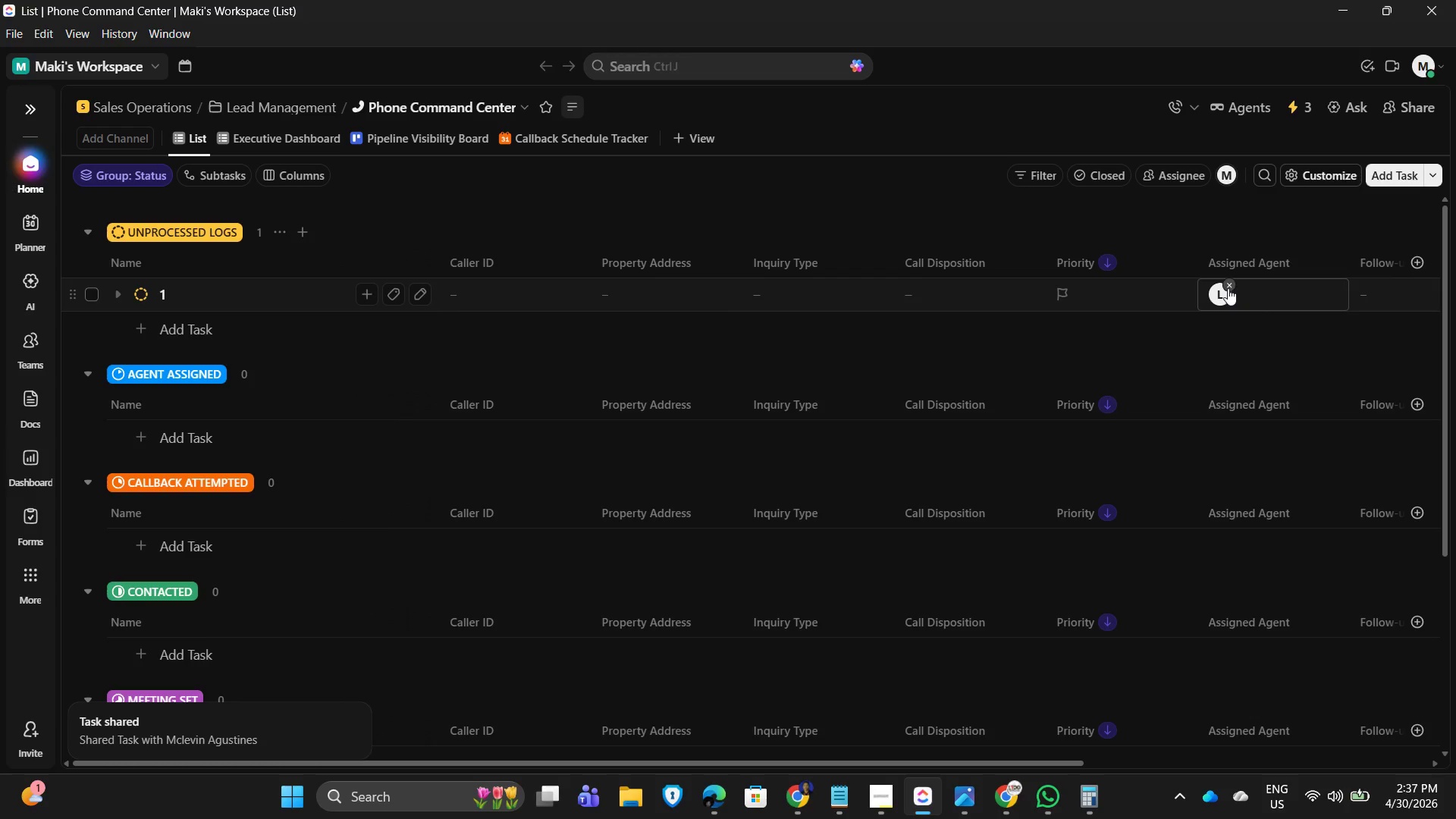 
left_click([1228, 287])
 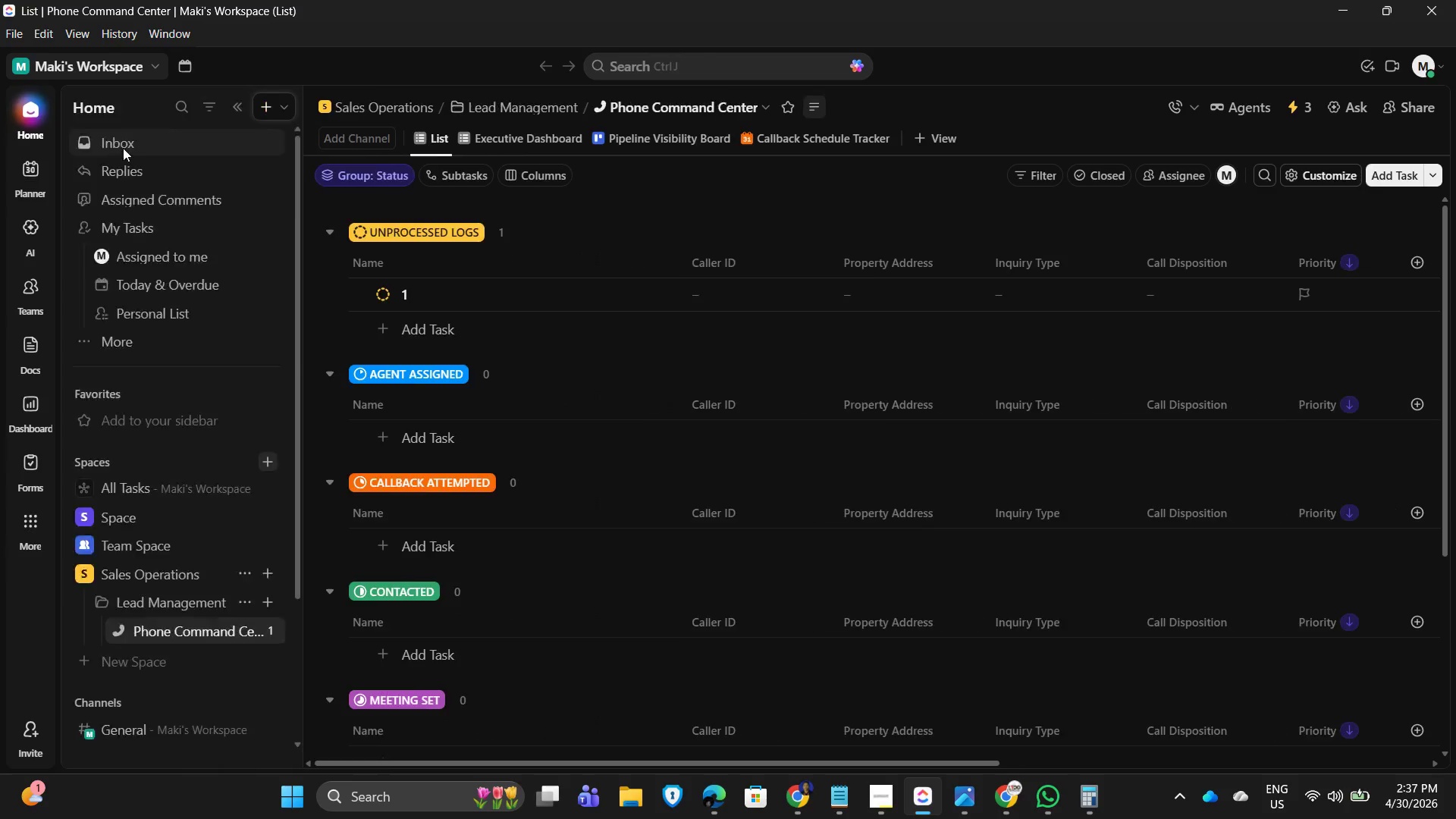 
scroll: coordinate [154, 278], scroll_direction: up, amount: 5.0
 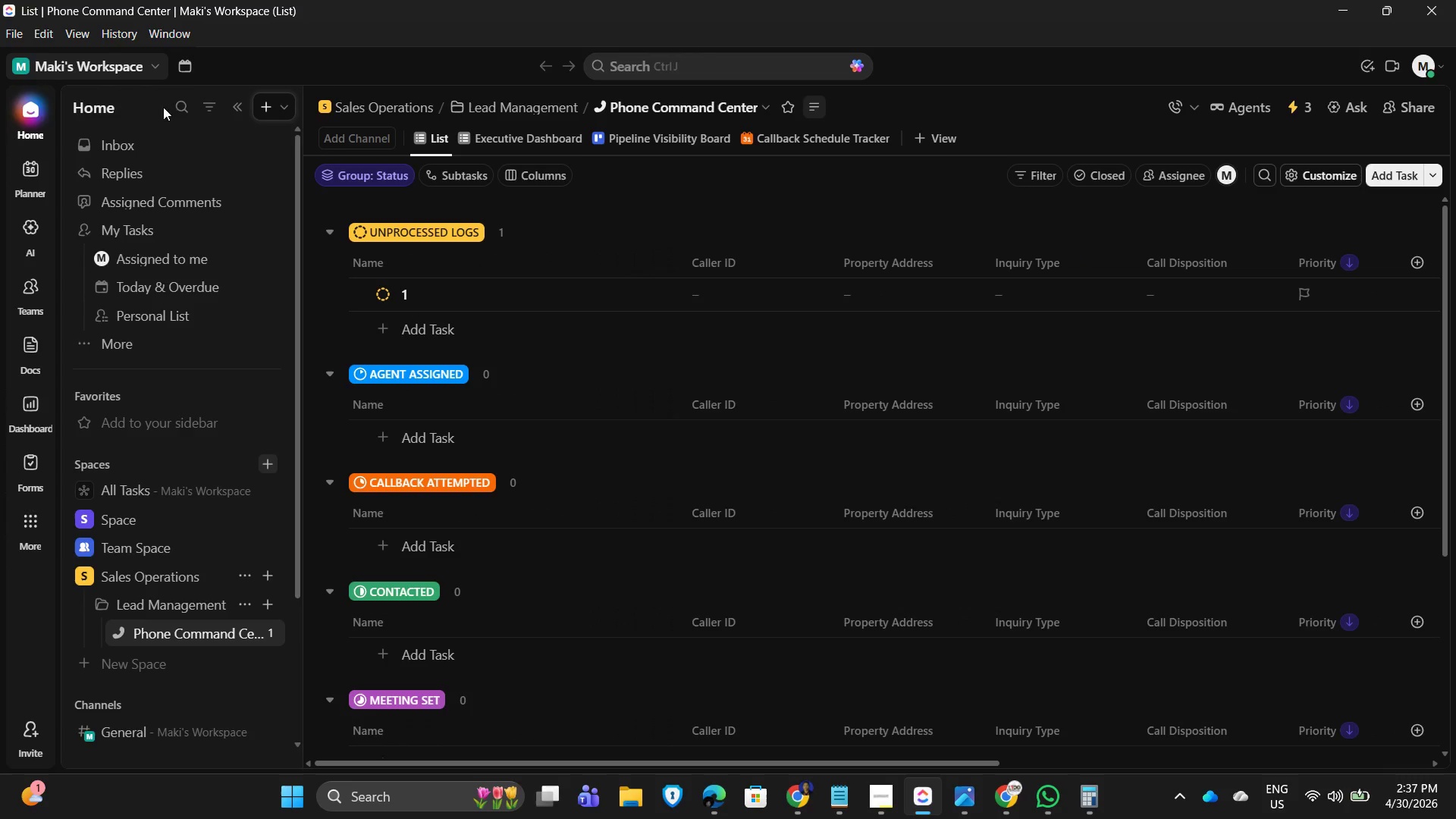 
left_click([179, 104])
 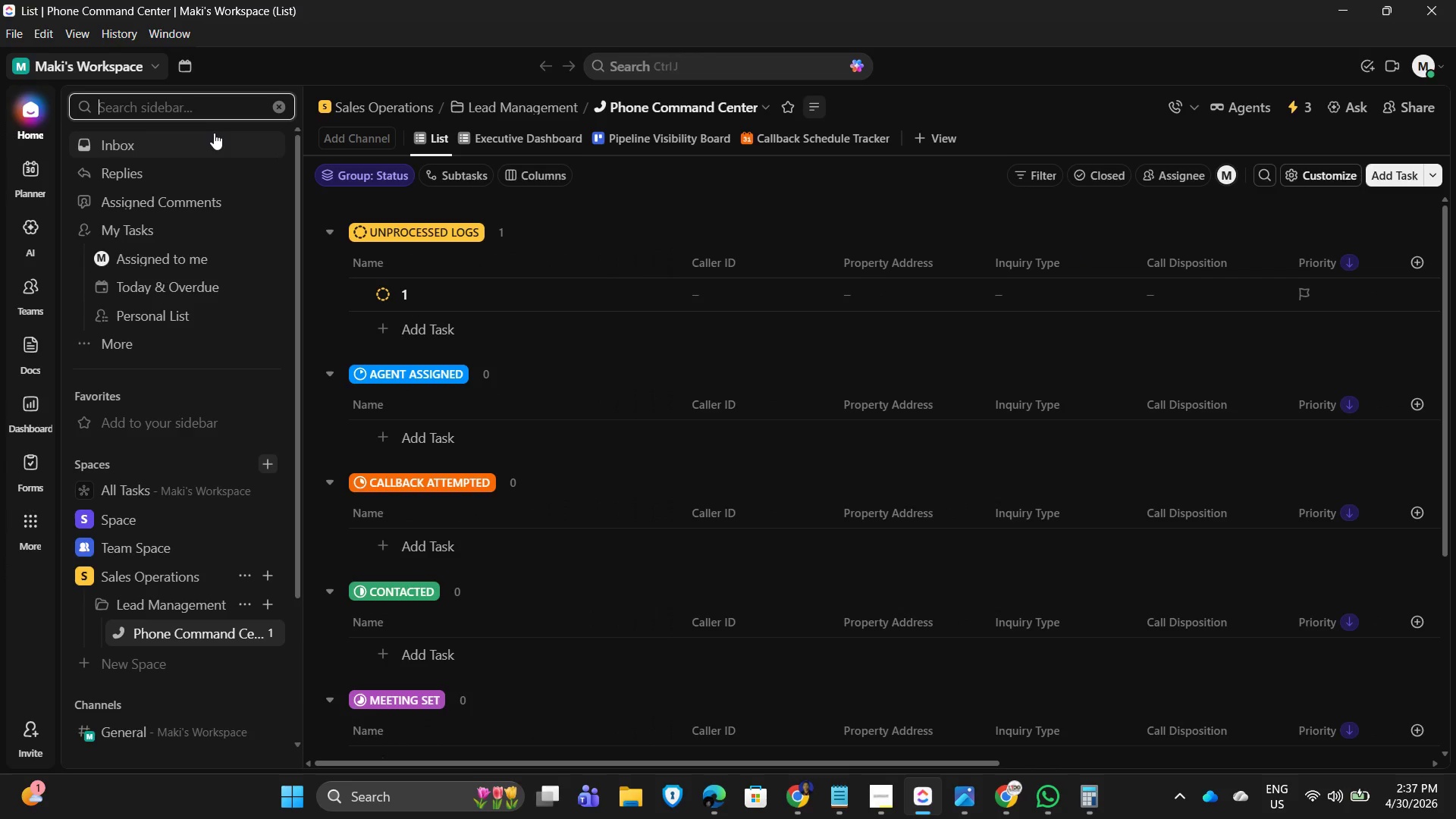 
type(people)
 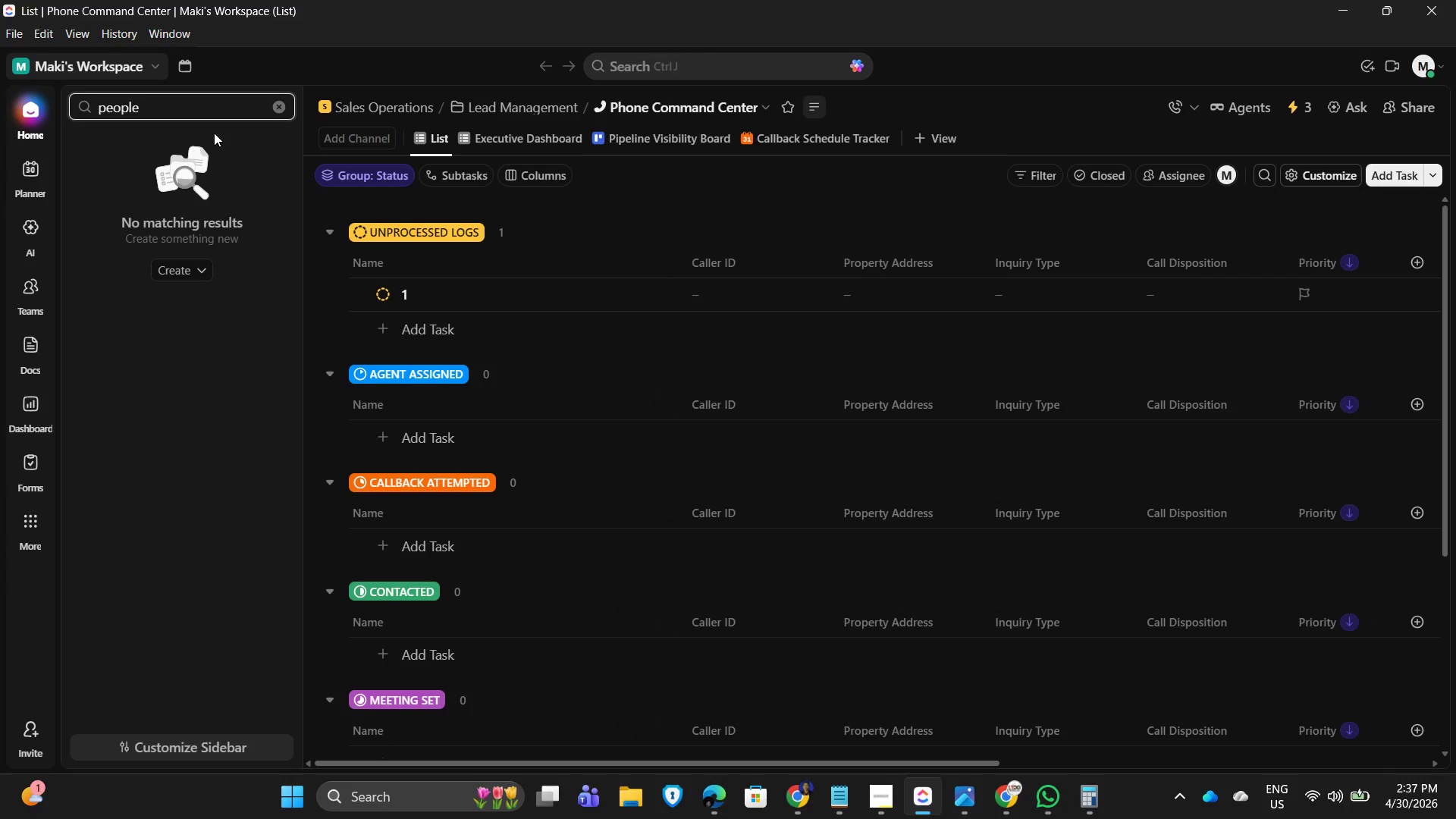 
key(Enter)
 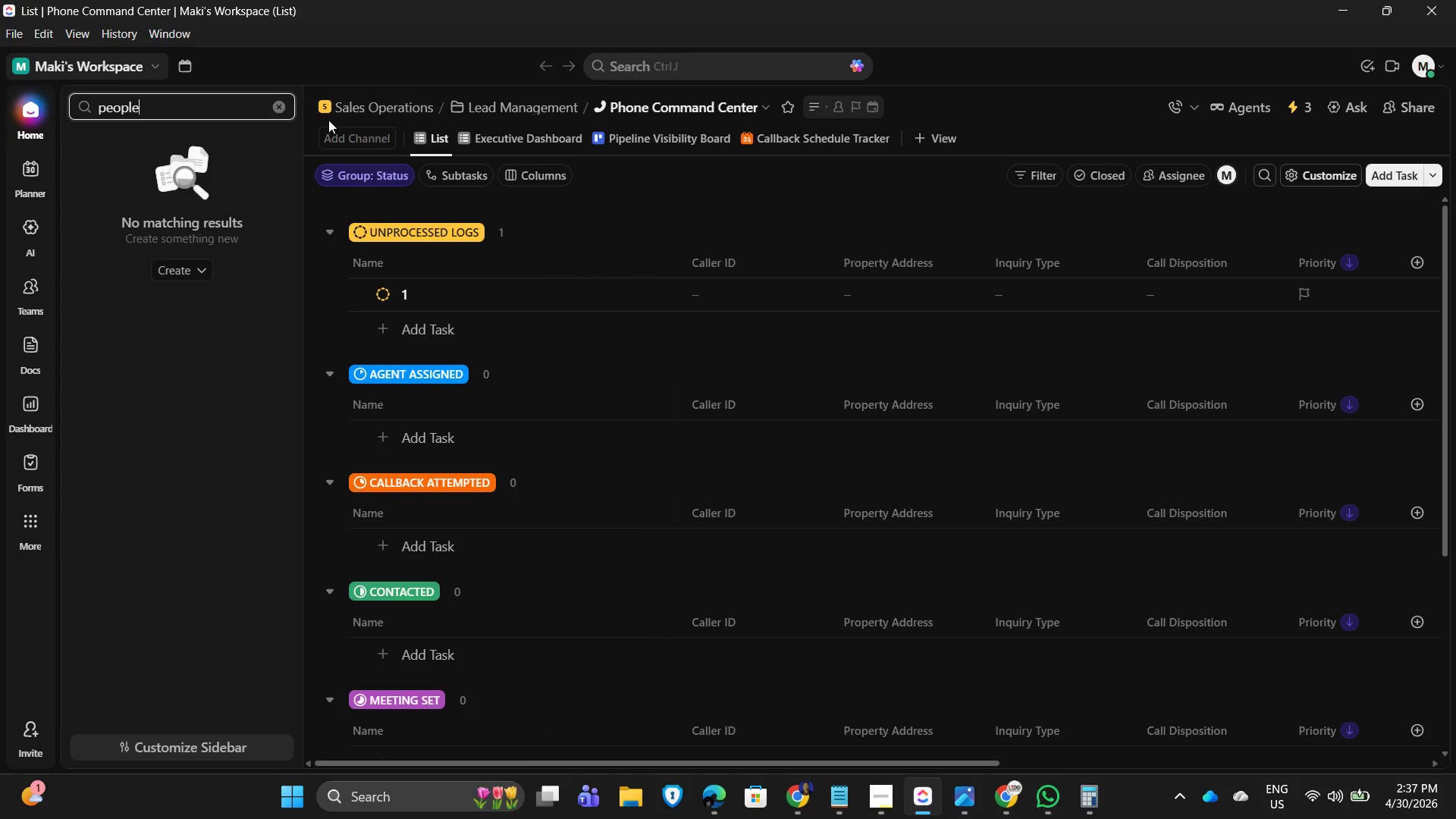 
left_click([280, 102])
 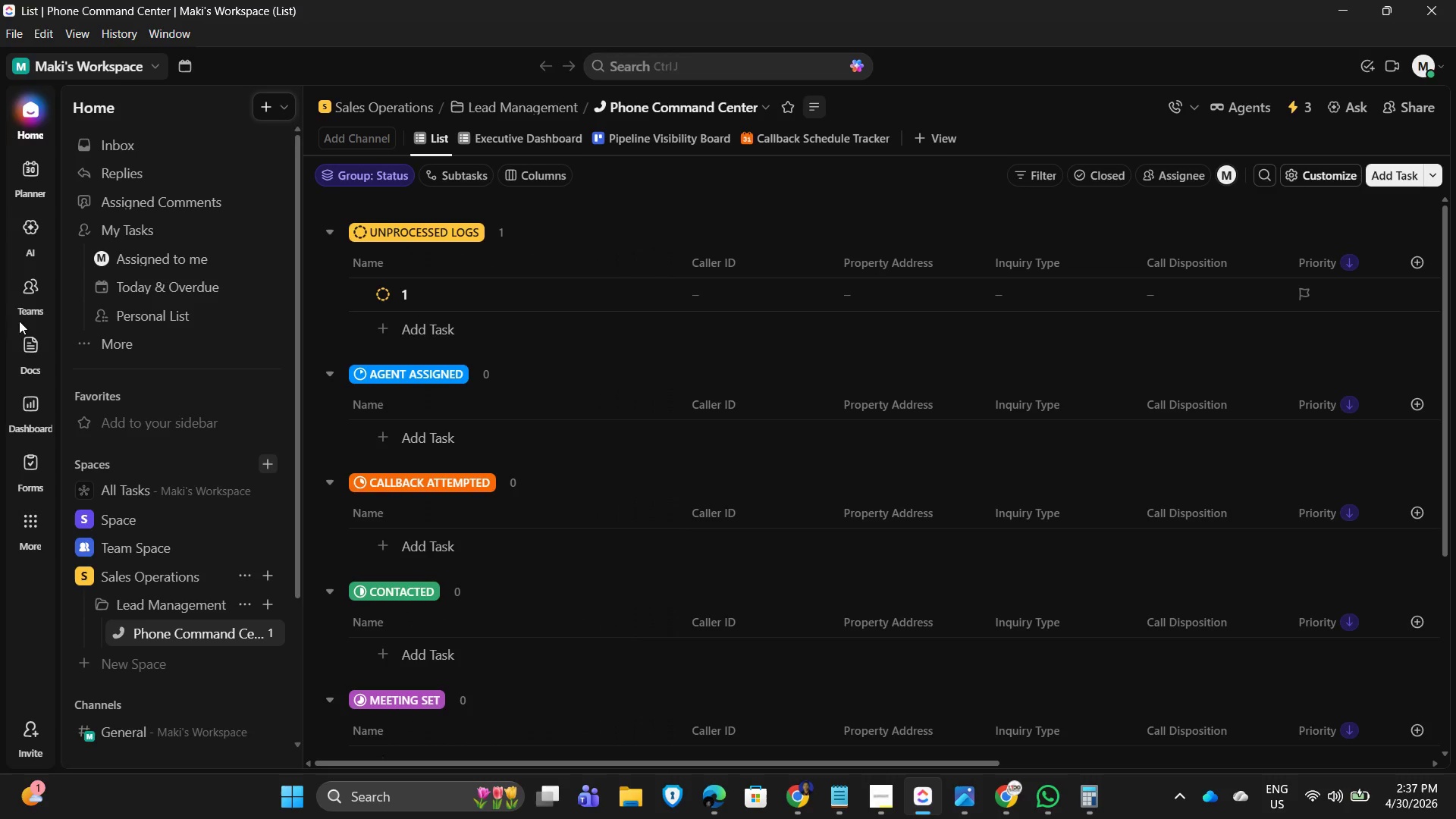 
left_click([30, 300])
 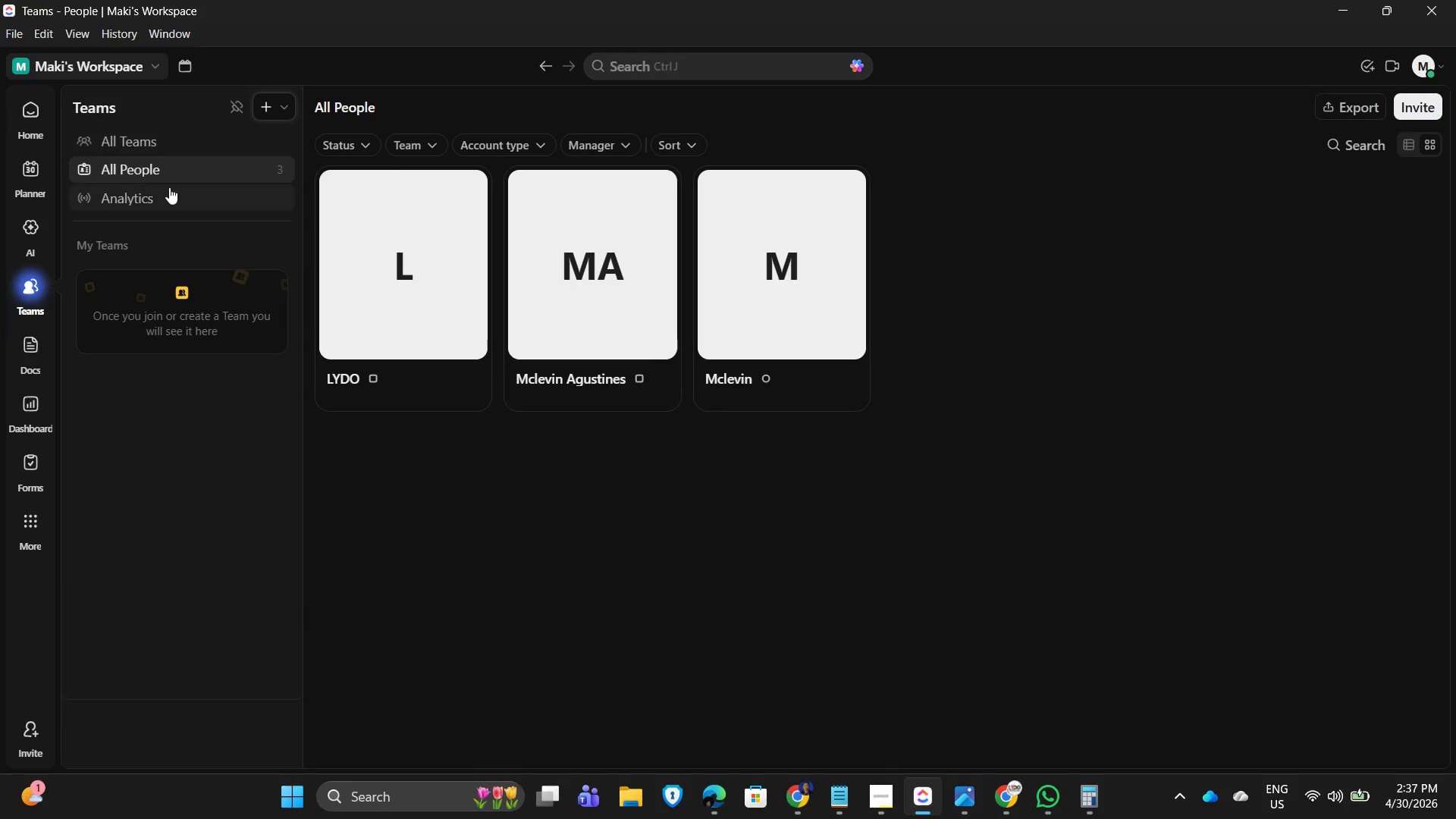 
left_click_drag(start_coordinate=[171, 171], to_coordinate=[175, 170])
 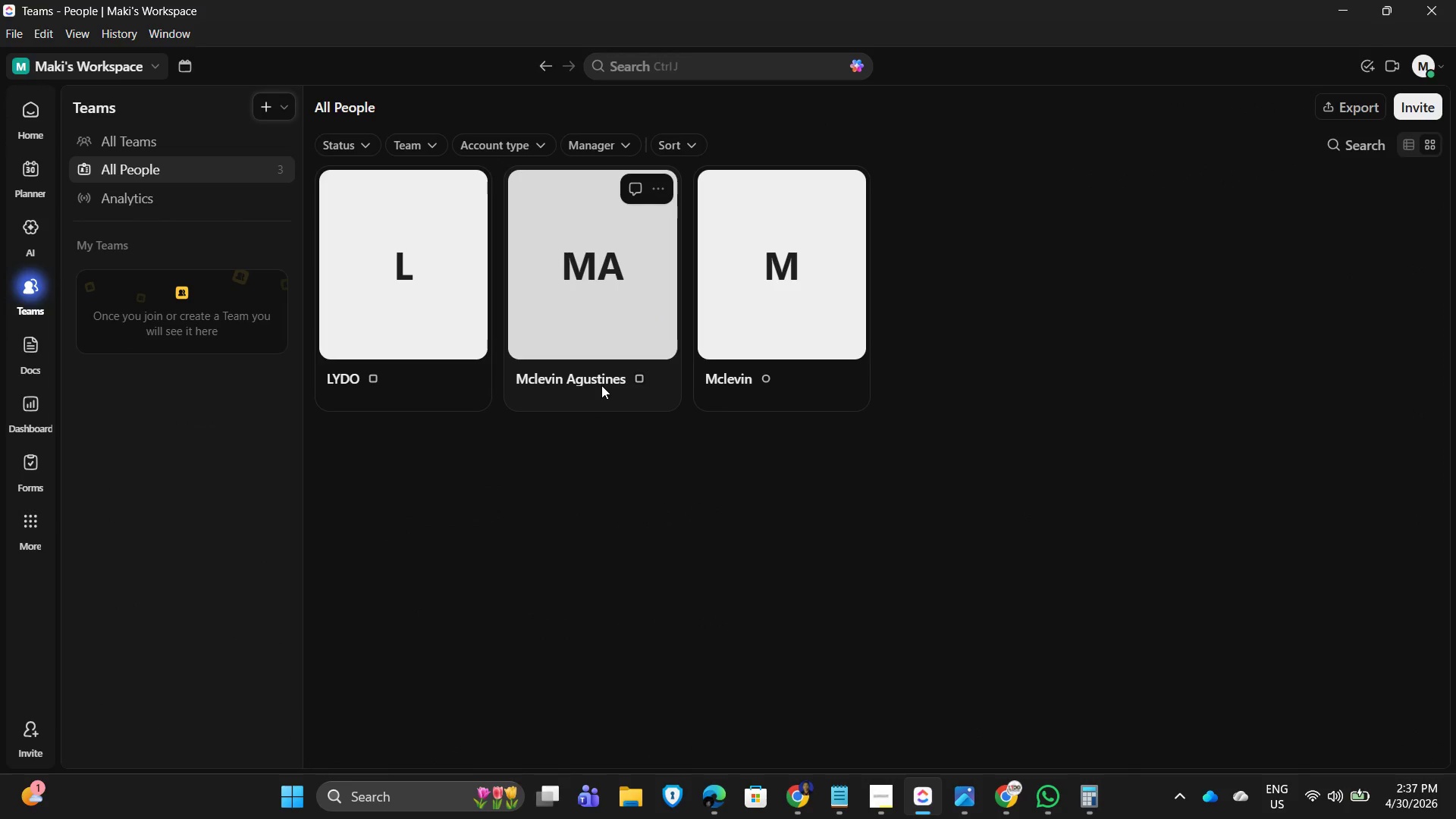 
left_click([596, 382])
 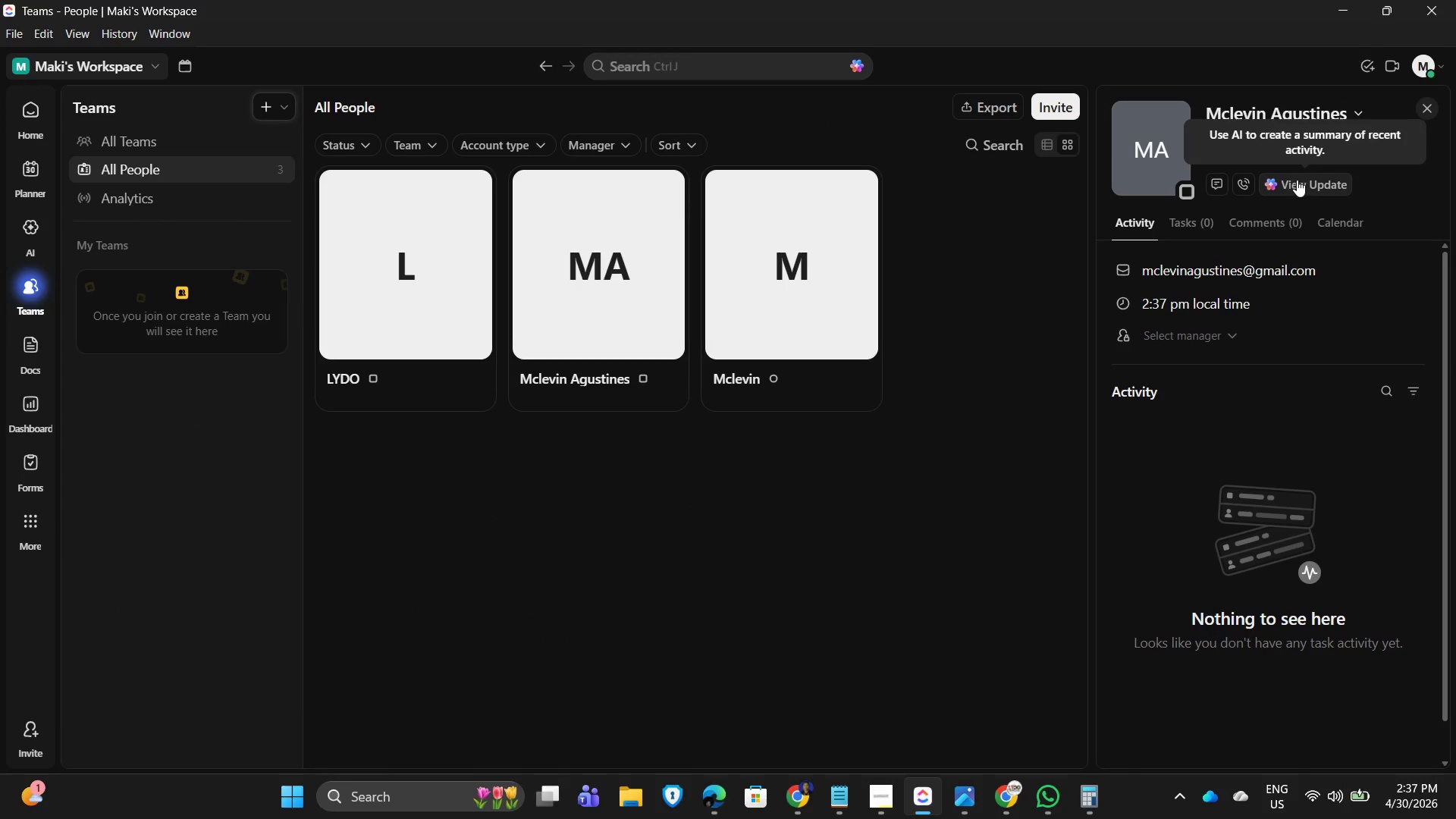 
wait(5.89)
 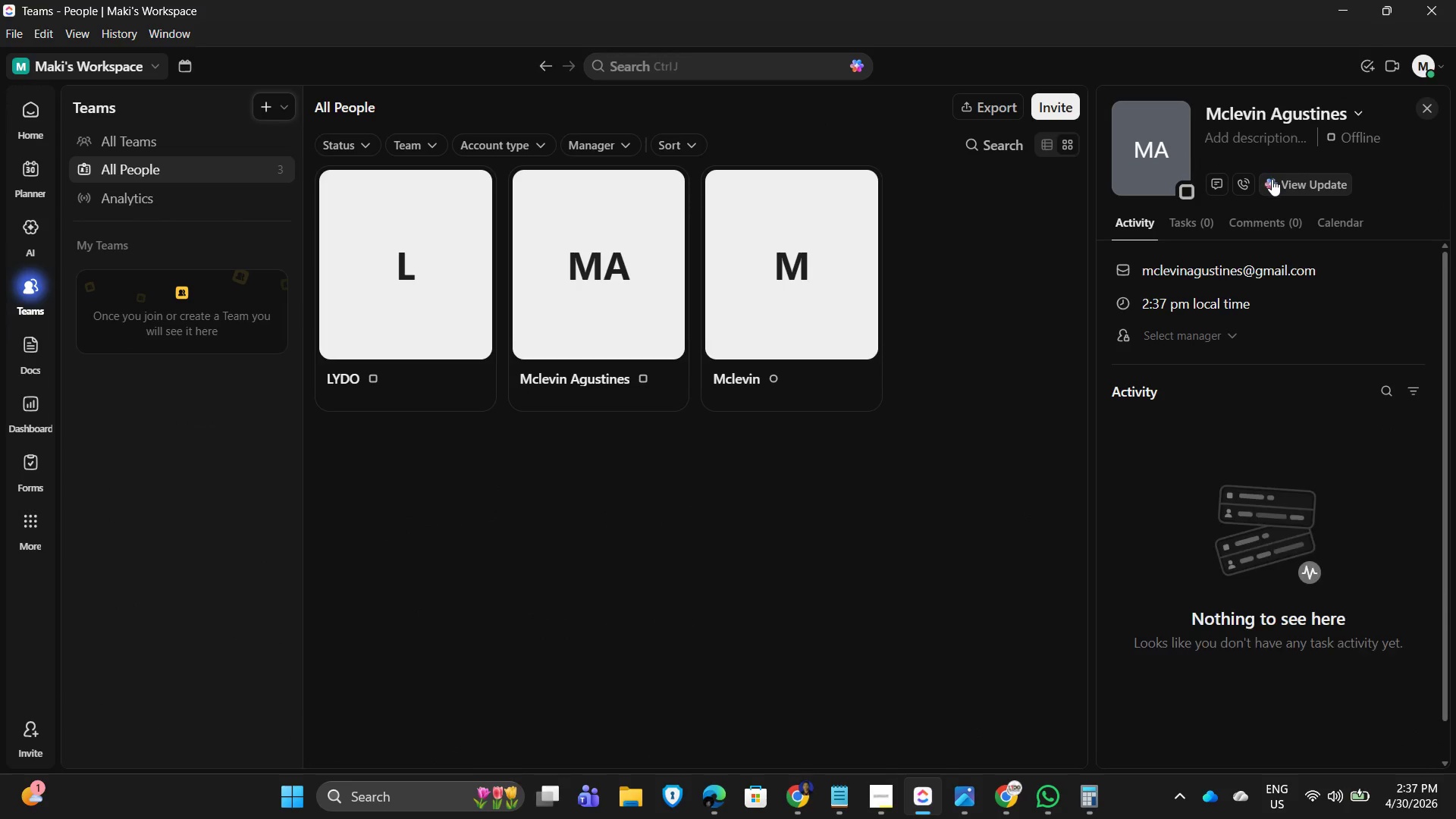 
left_click([1235, 143])
 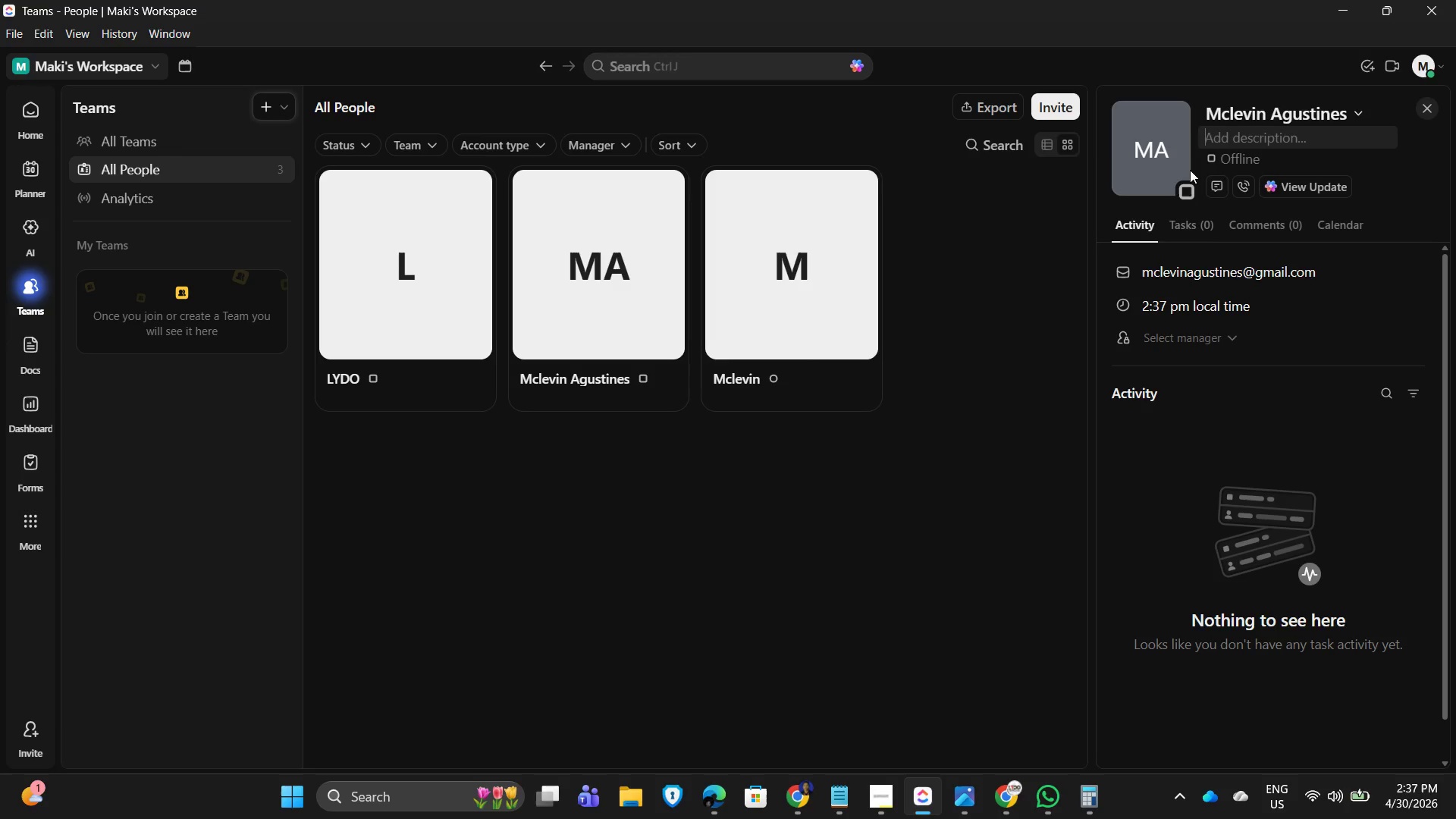 
left_click([584, 522])
 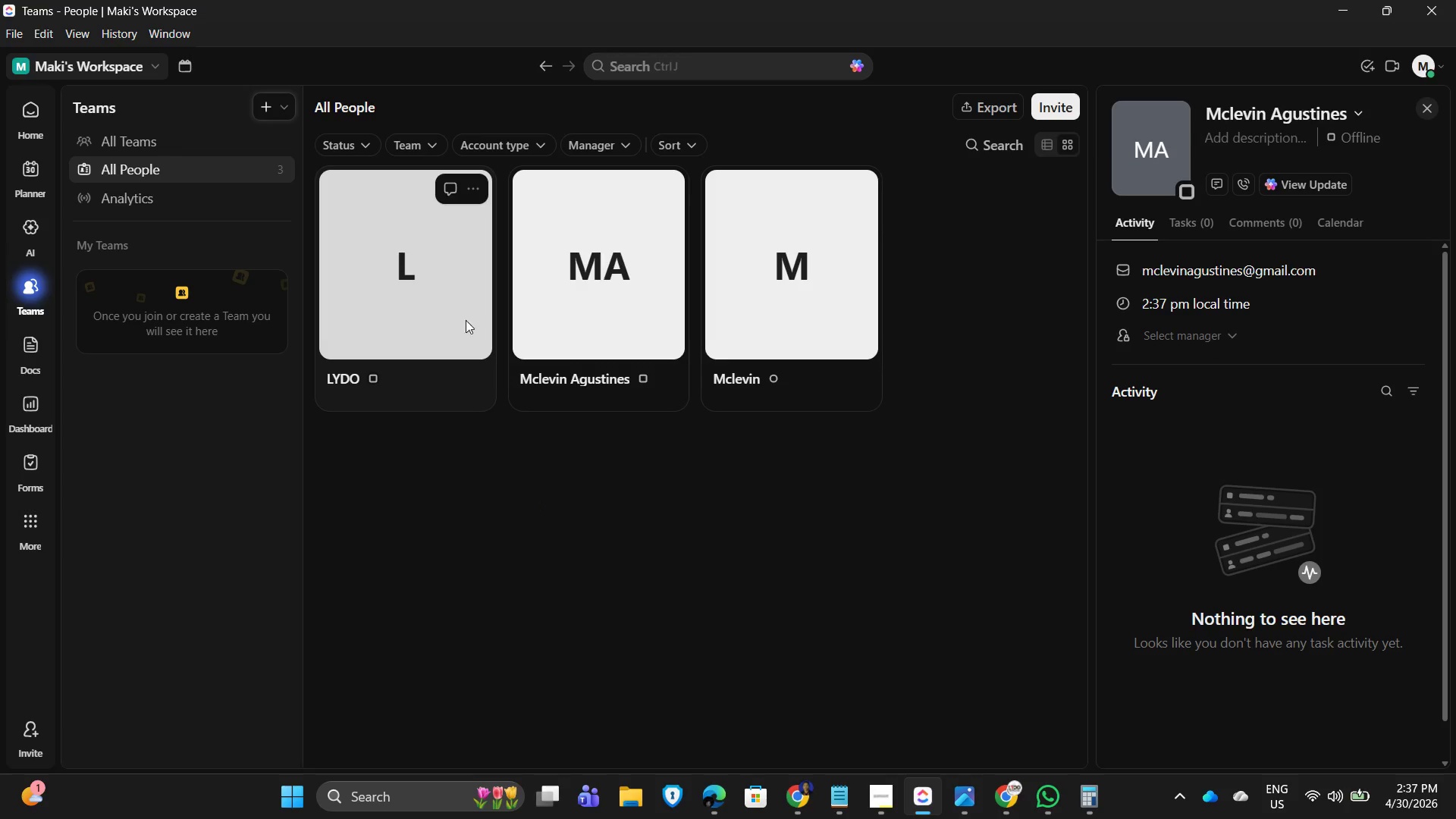 
left_click([764, 324])
 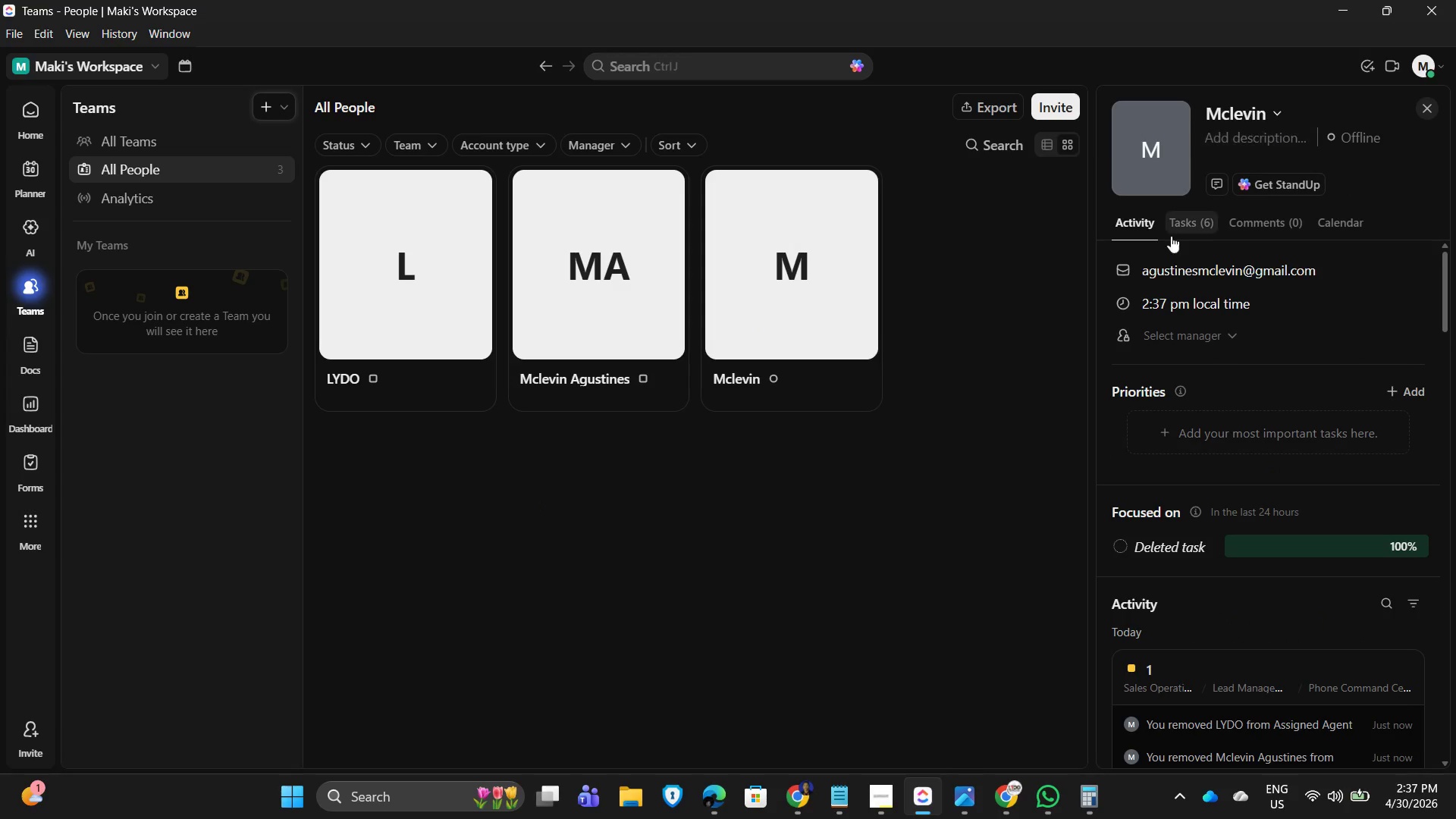 
left_click_drag(start_coordinate=[529, 349], to_coordinate=[540, 347])
 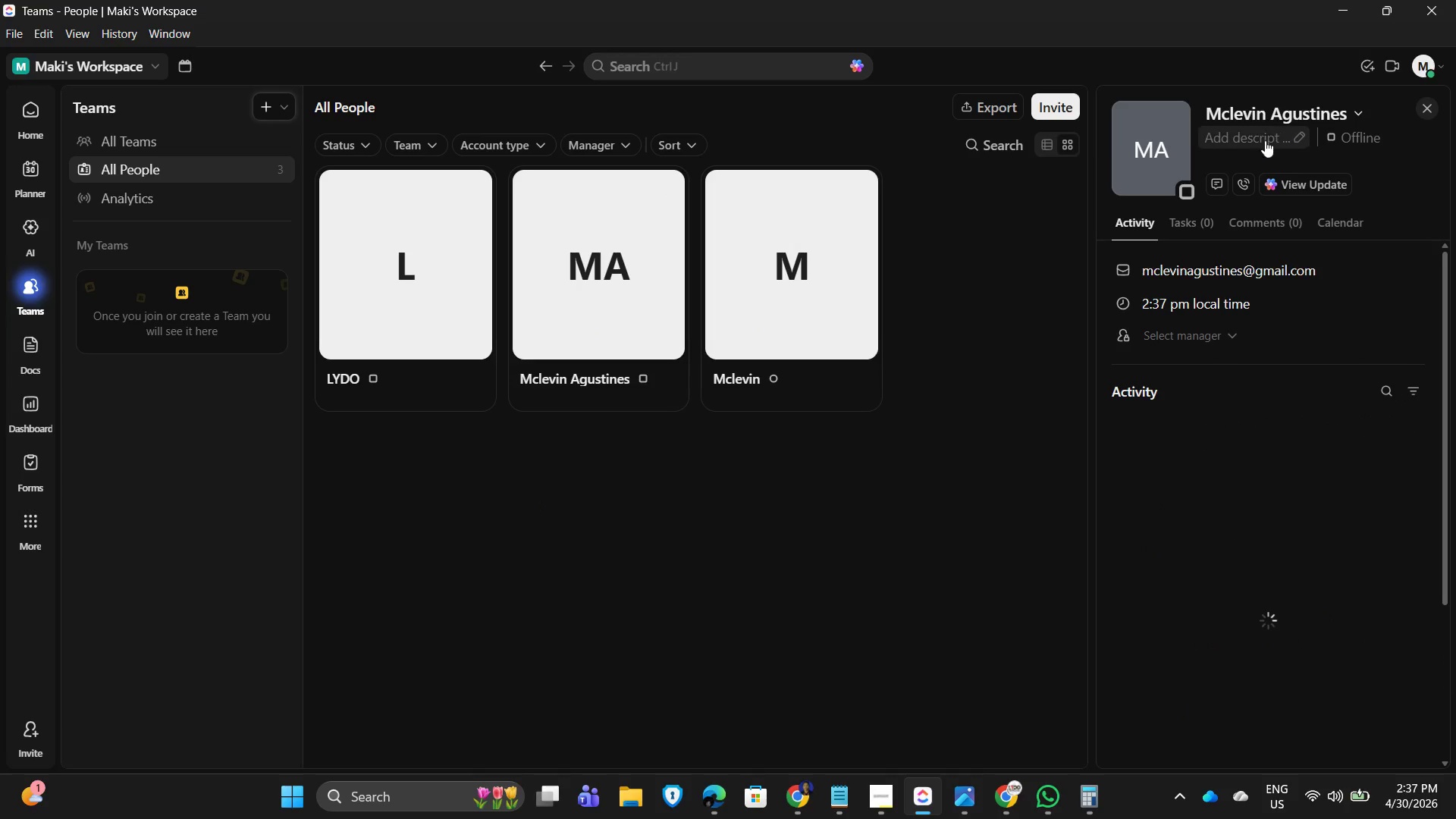 
left_click([1260, 135])
 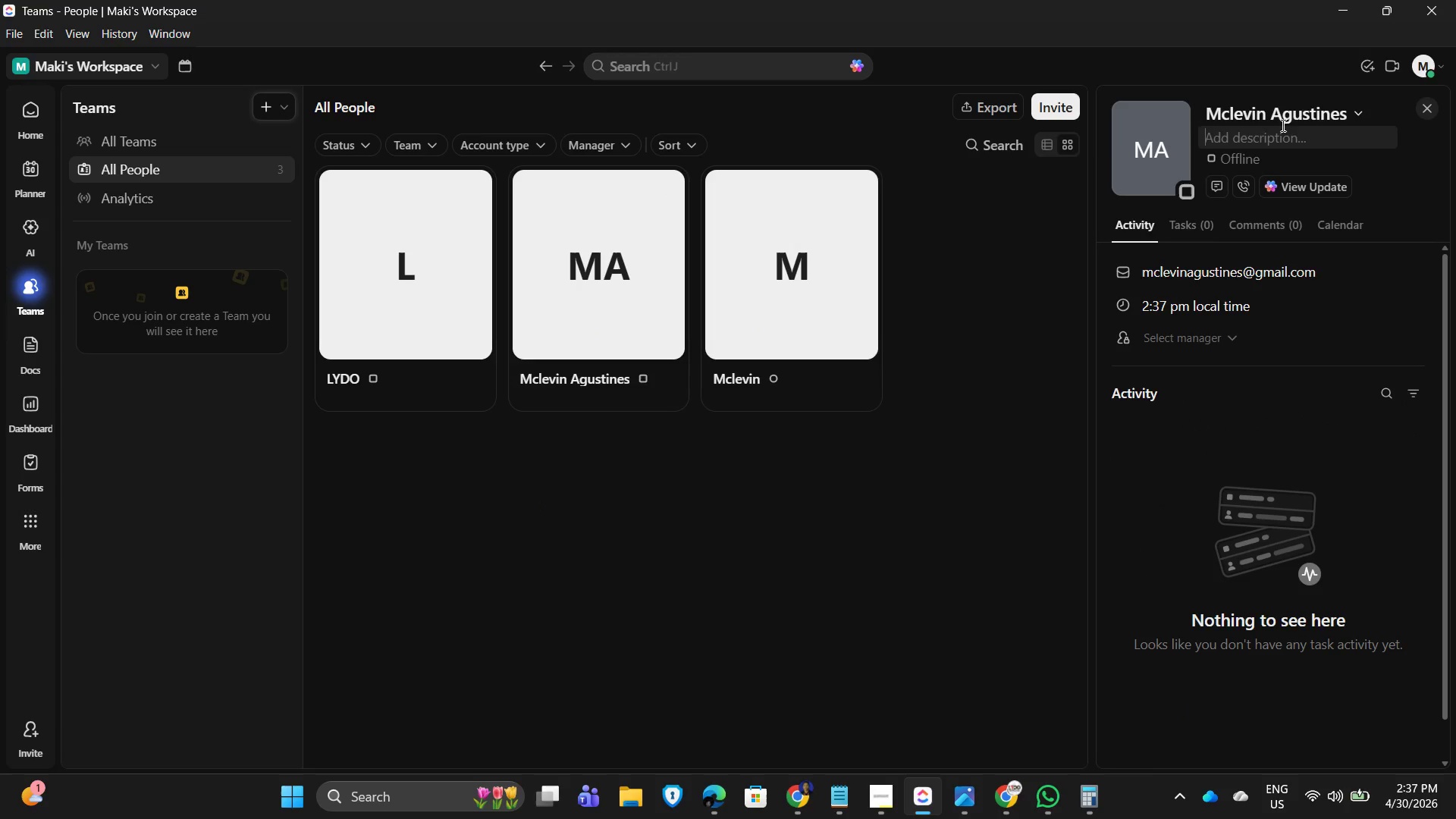 
left_click([1294, 119])
 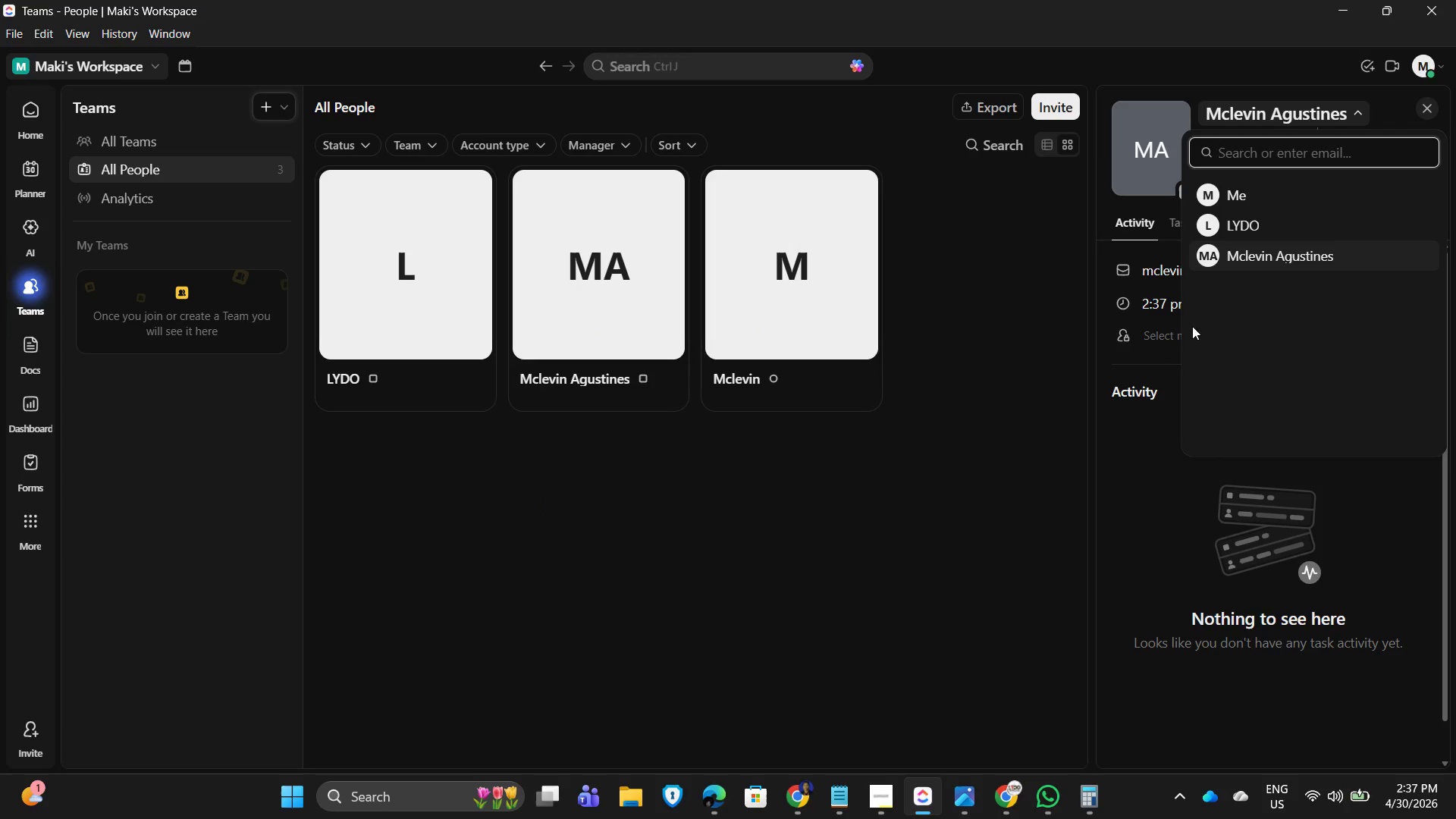 
left_click_drag(start_coordinate=[1154, 530], to_coordinate=[1152, 521])
 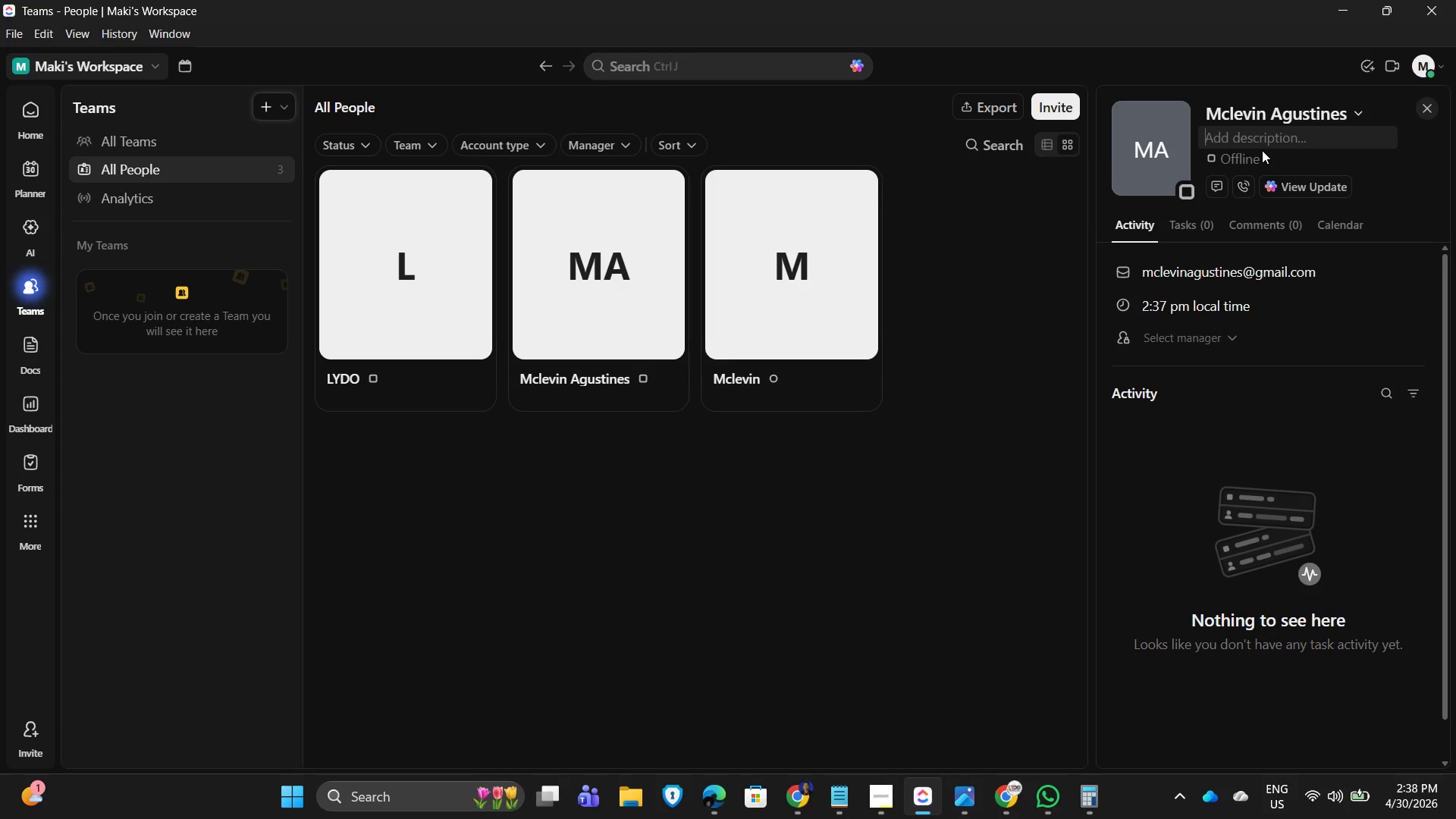 
wait(12.22)
 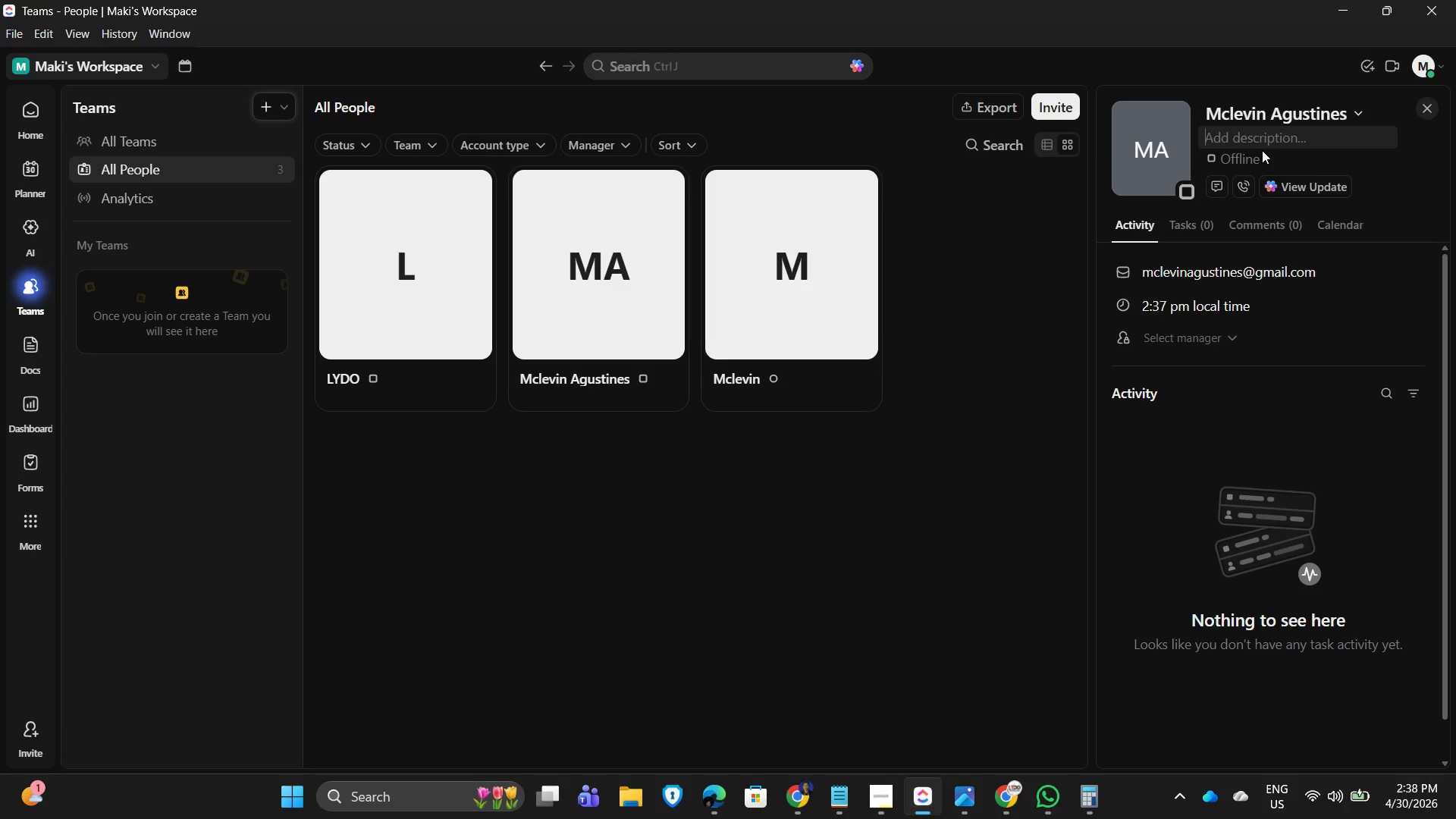 
key(Space)
 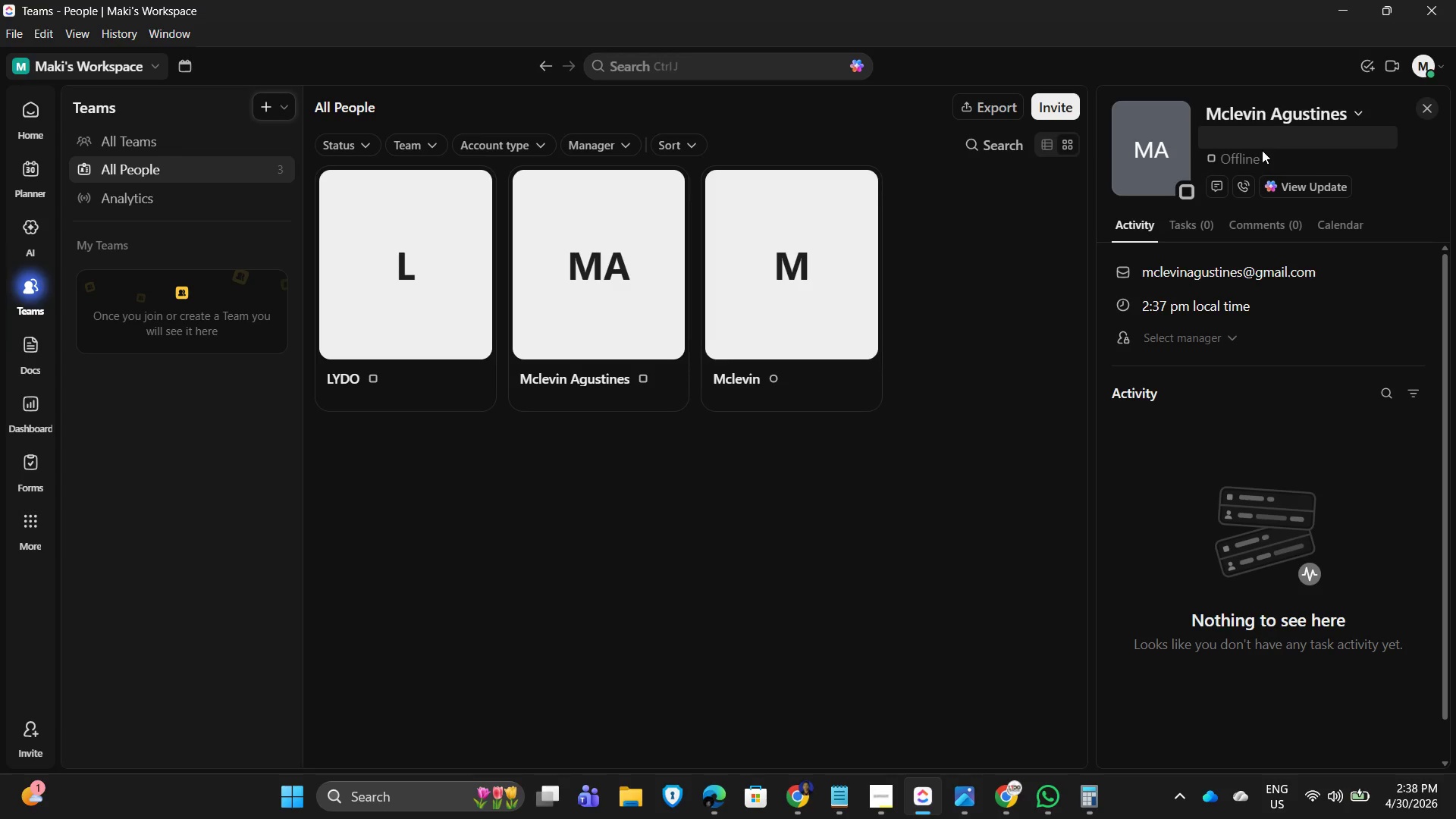 
key(ArrowDown)
 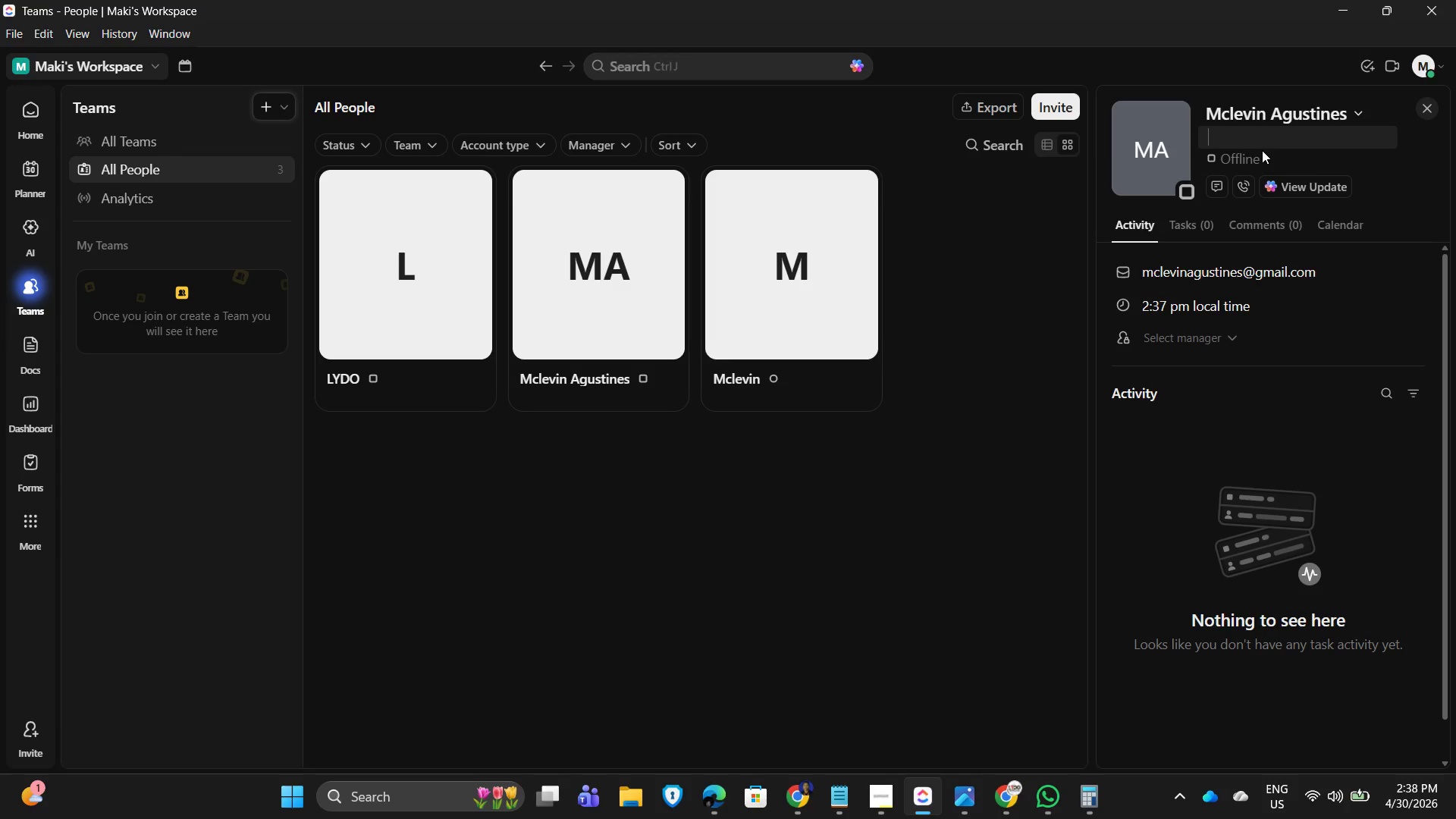 
key(ArrowDown)
 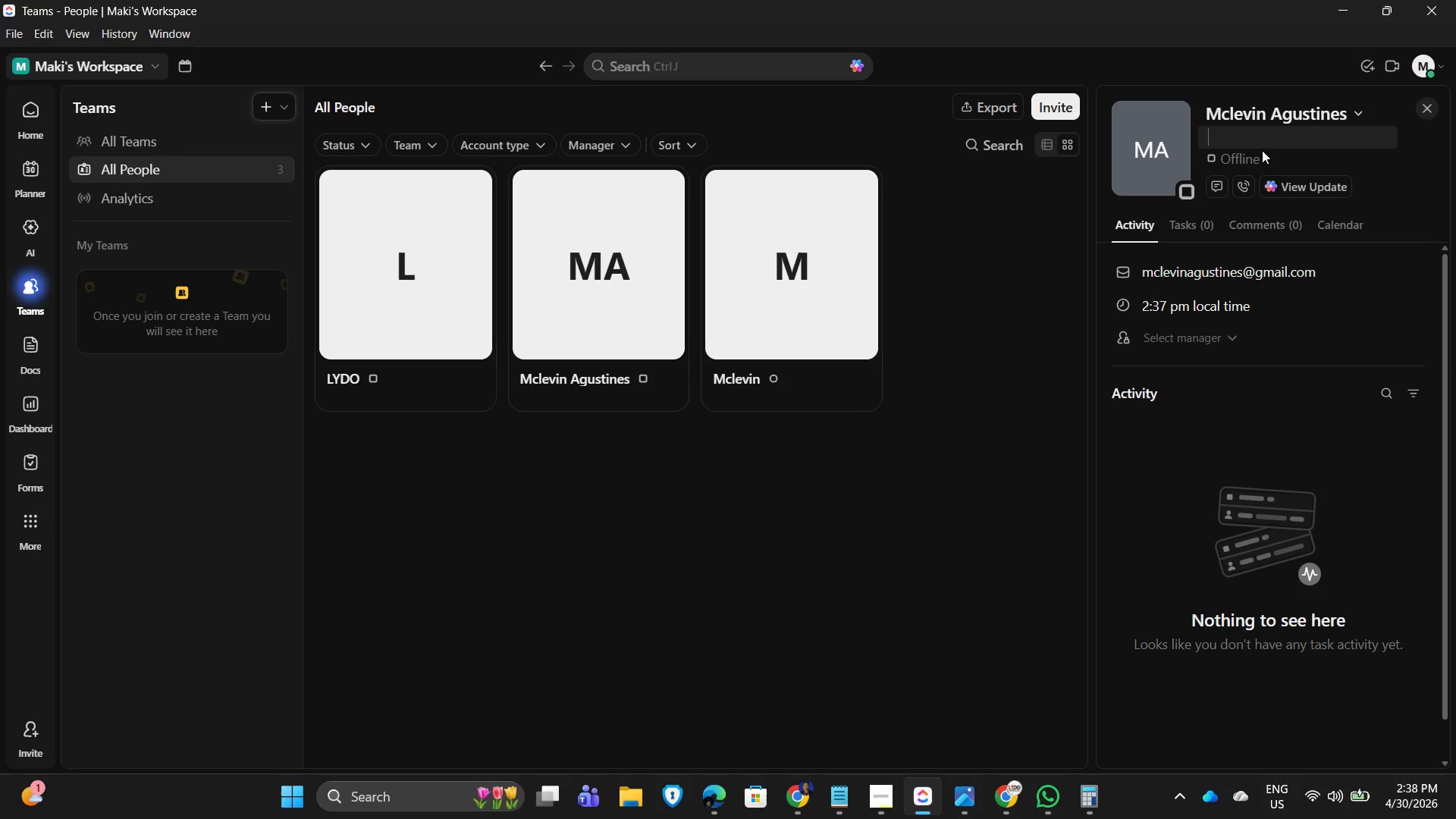 
key(ArrowDown)
 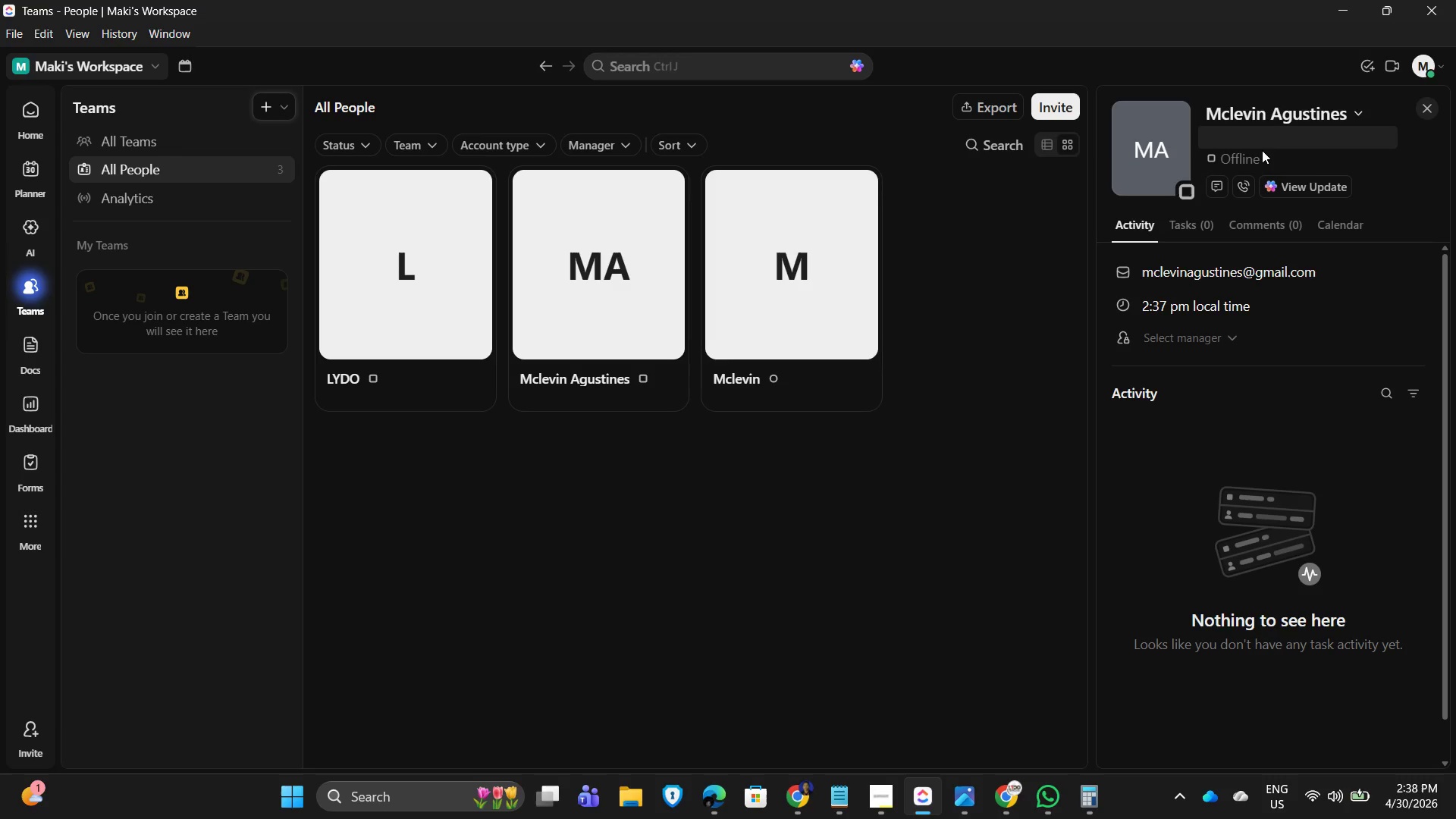 
key(Backspace)
 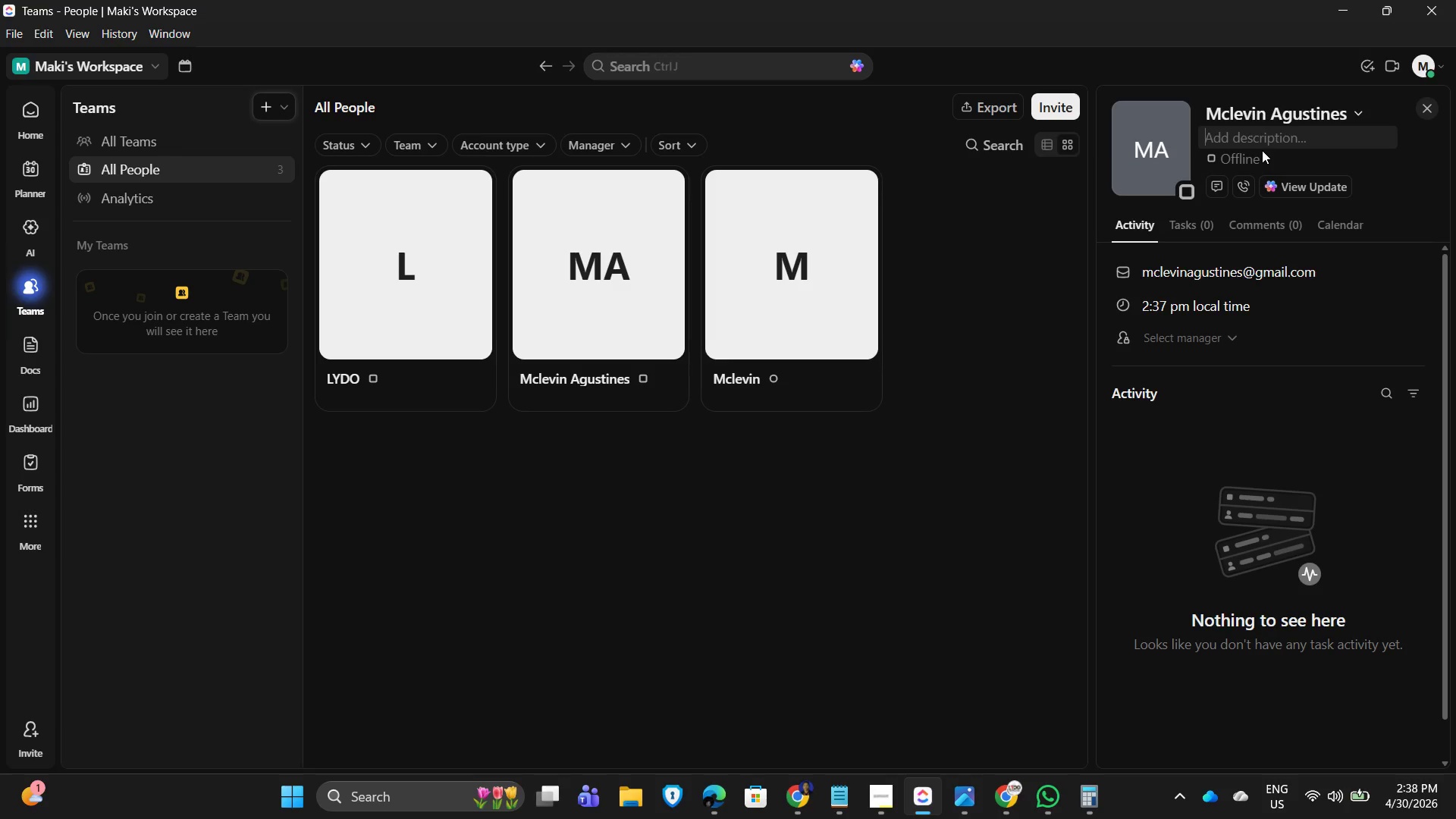 
key(Backspace)
 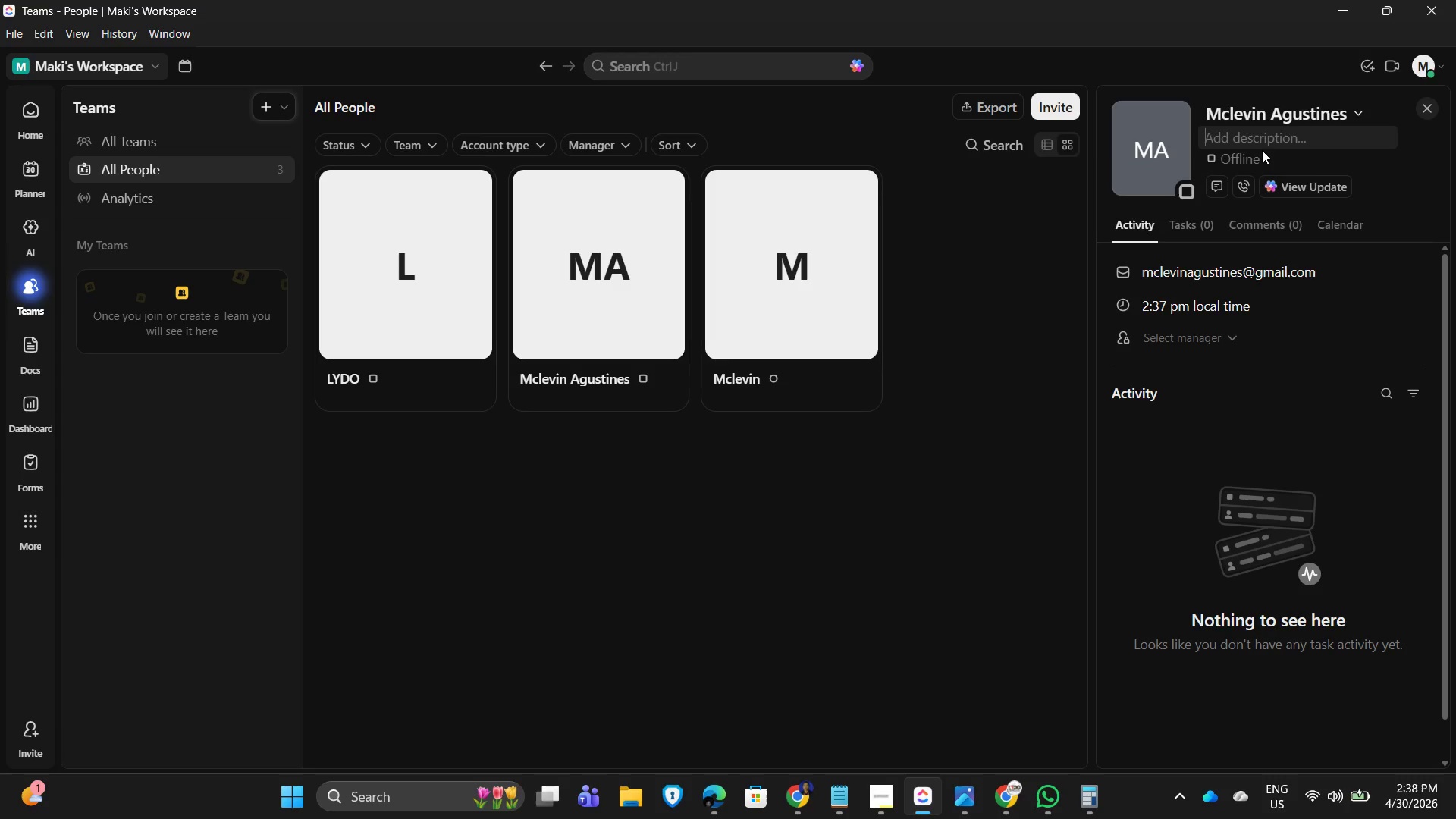 
wait(6.64)
 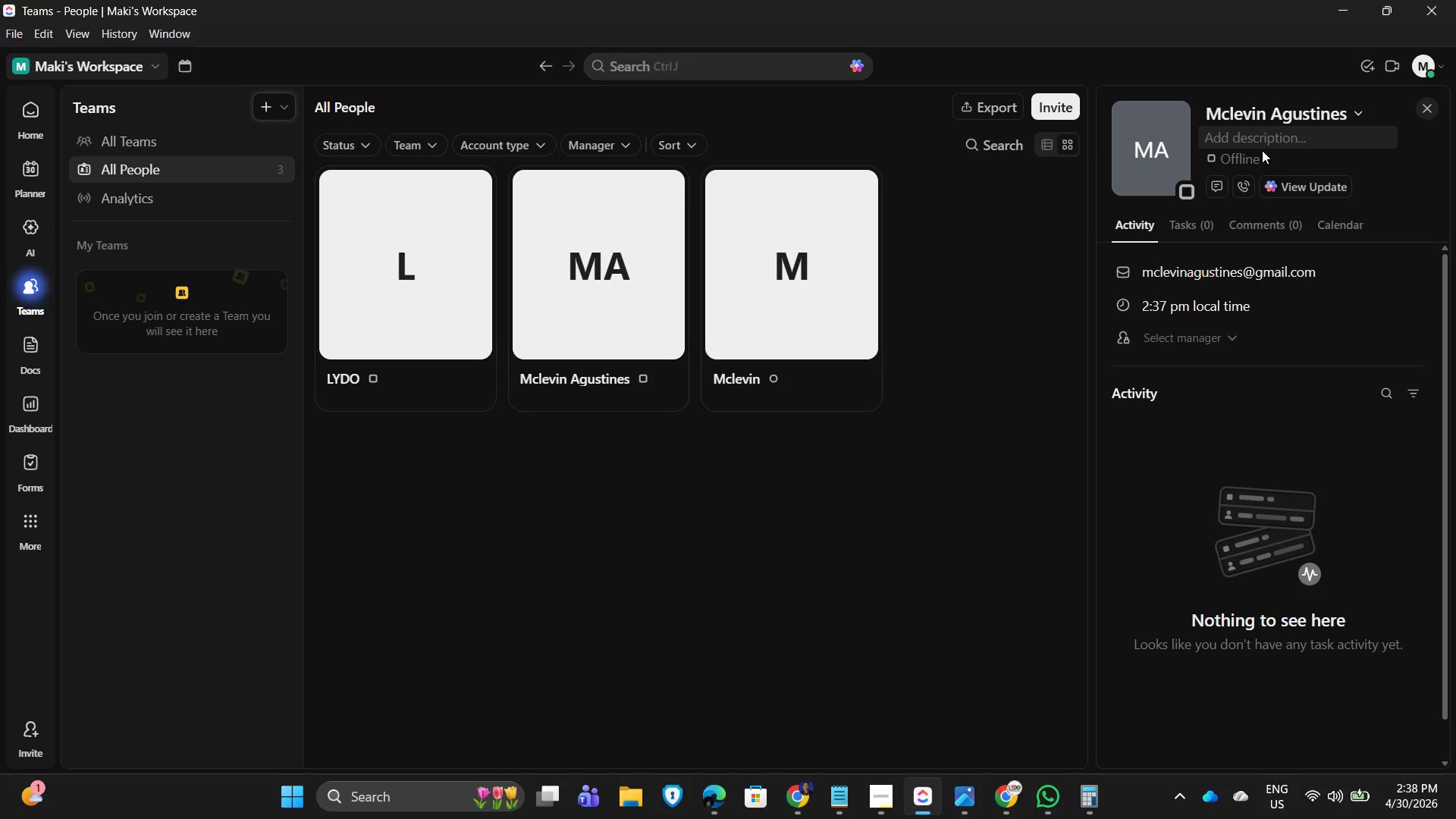 
left_click_drag(start_coordinate=[800, 607], to_coordinate=[802, 603])
 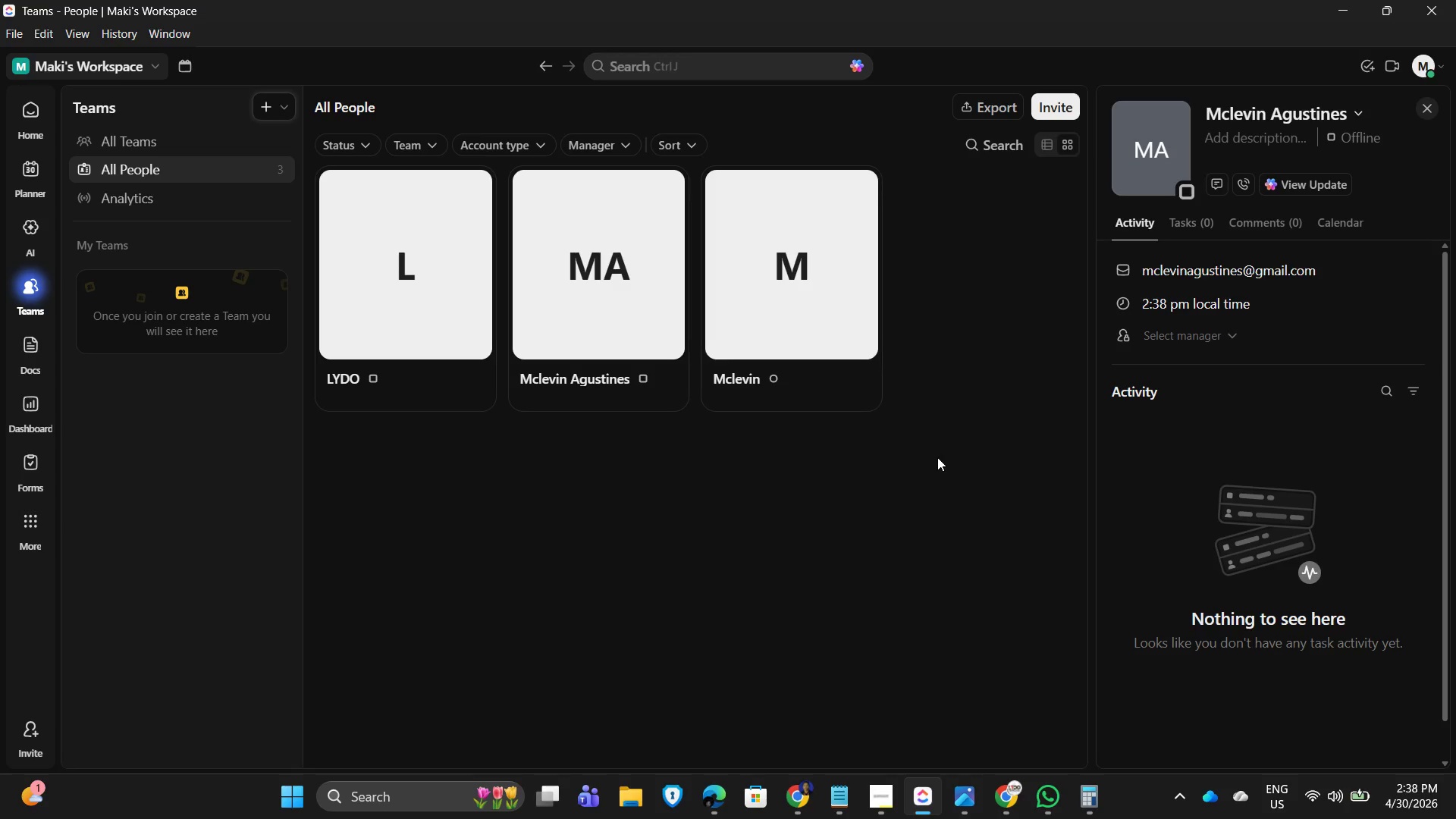 
wait(8.94)
 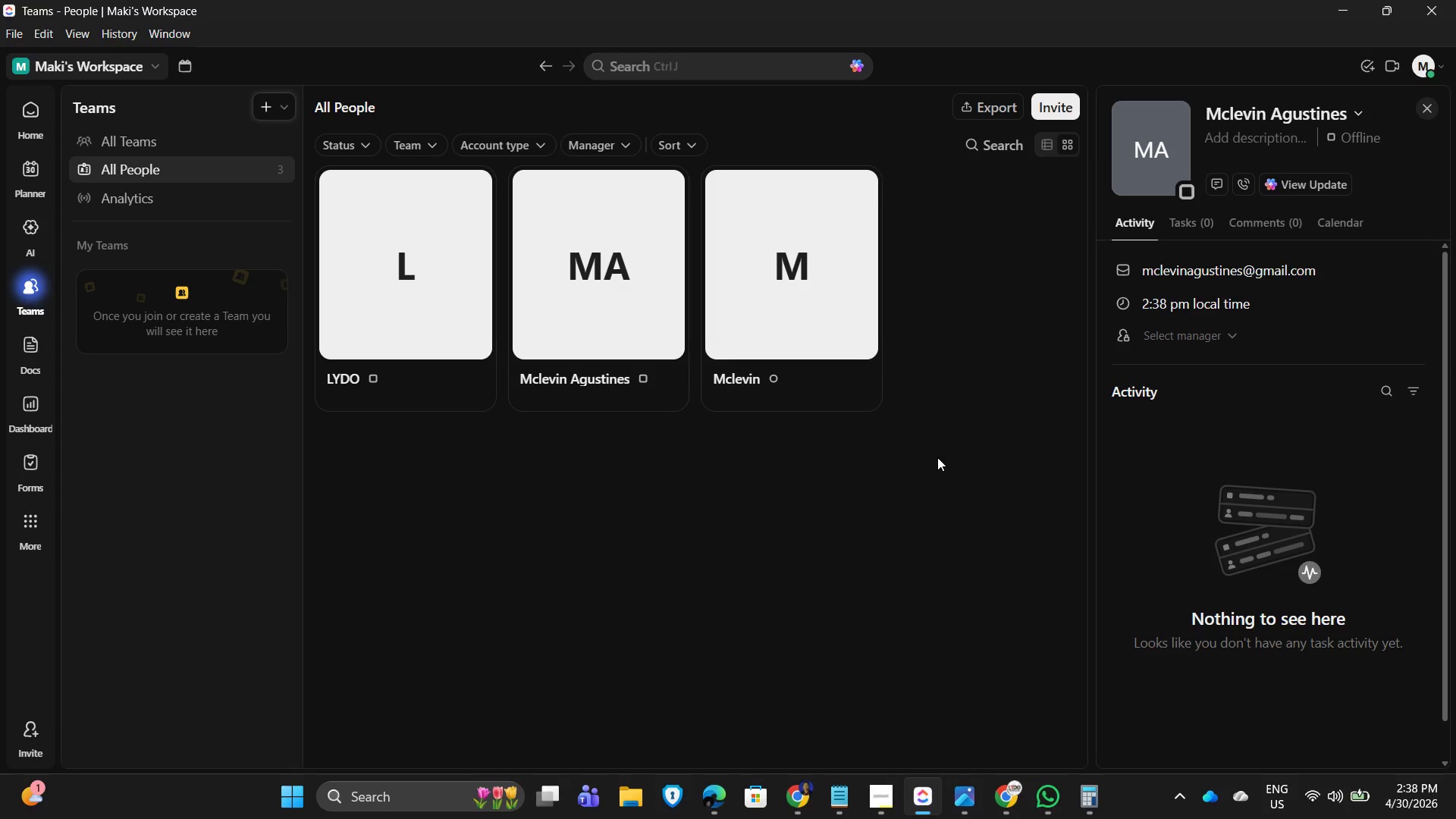 
type(assume)
key(Backspace)
key(Backspace)
key(Backspace)
key(Backspace)
key(Backspace)
key(Backspace)
type(Agent Assigned)
 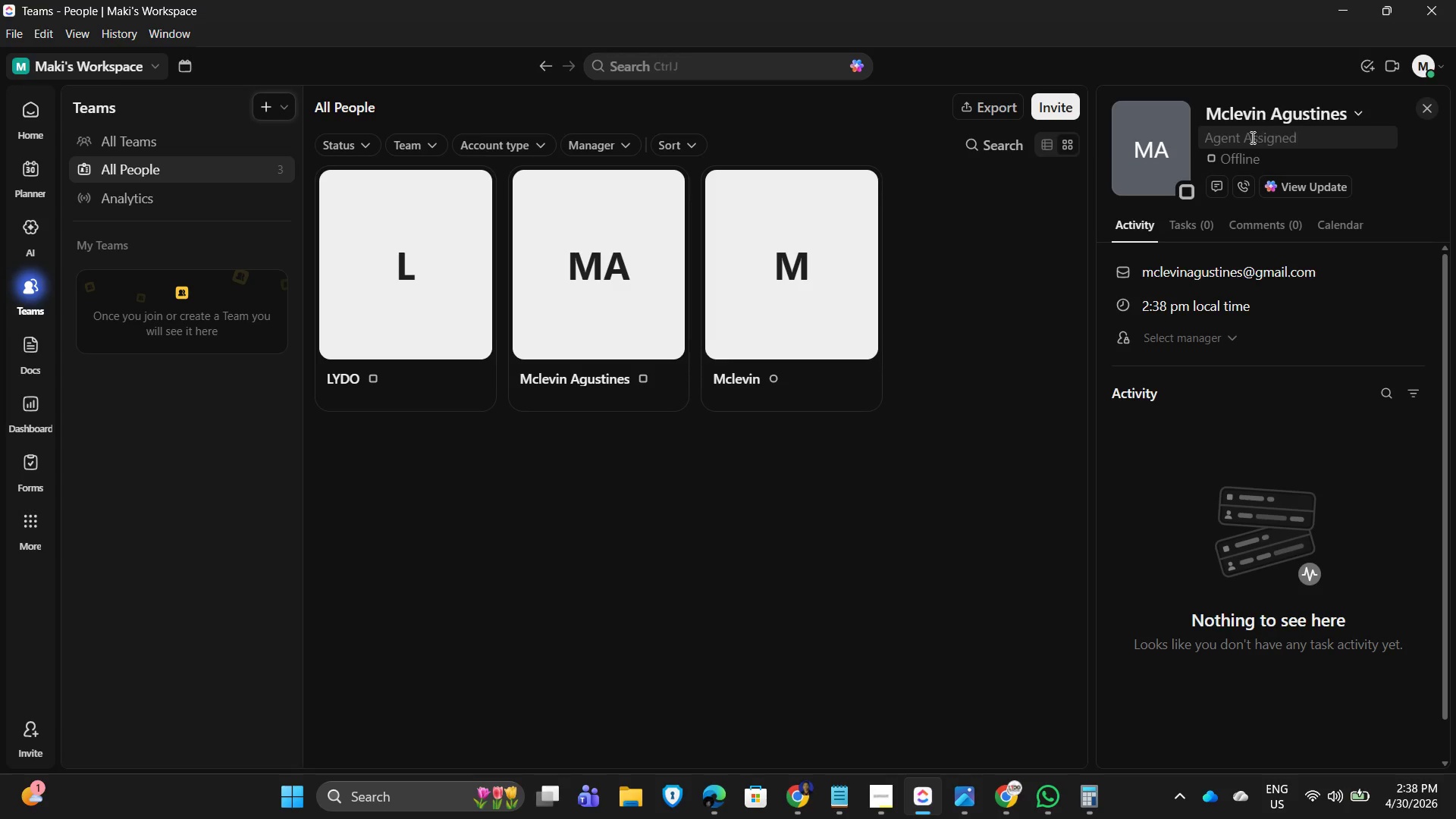 
key(Backspace)
 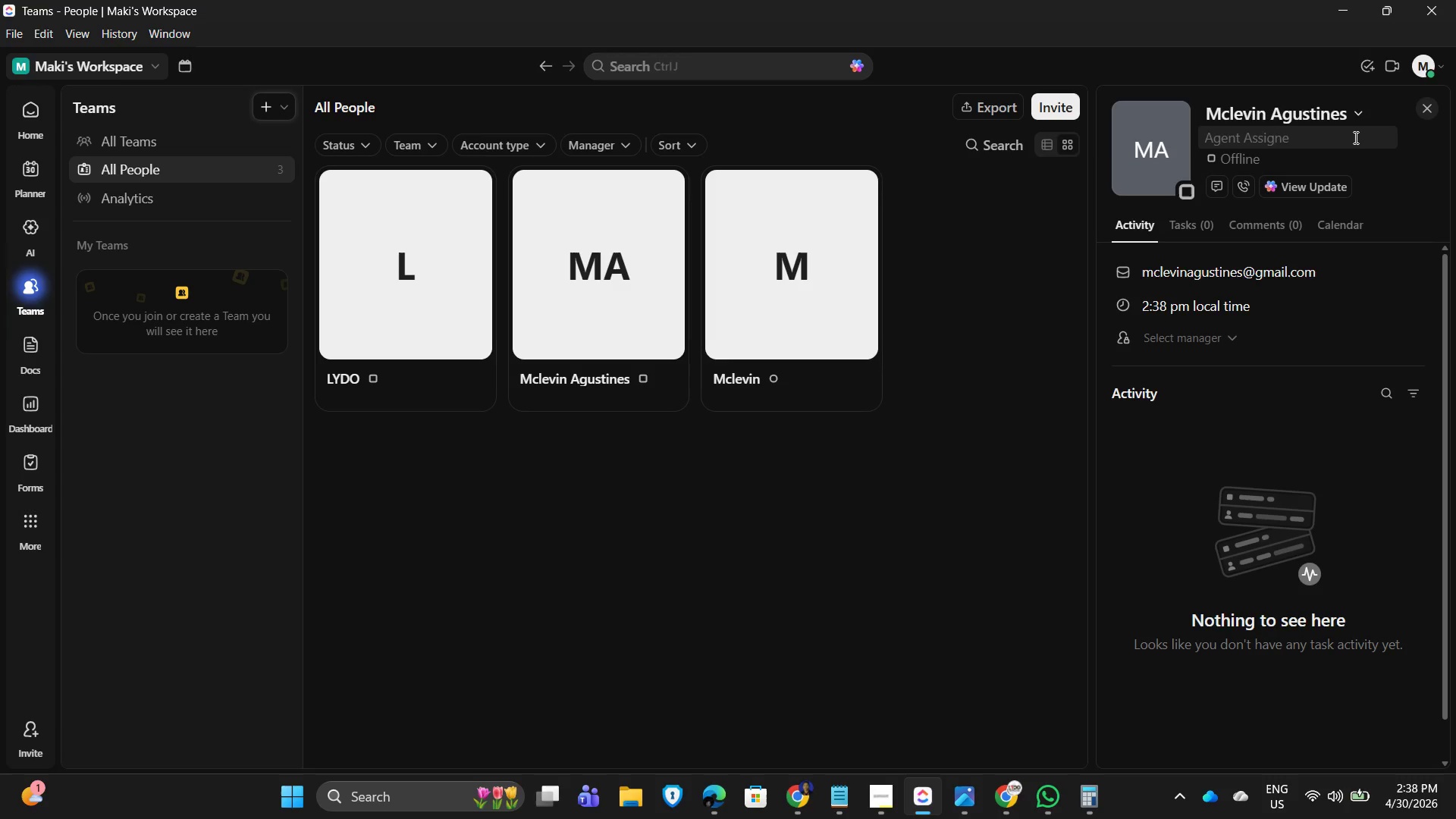 
key(Backspace)
 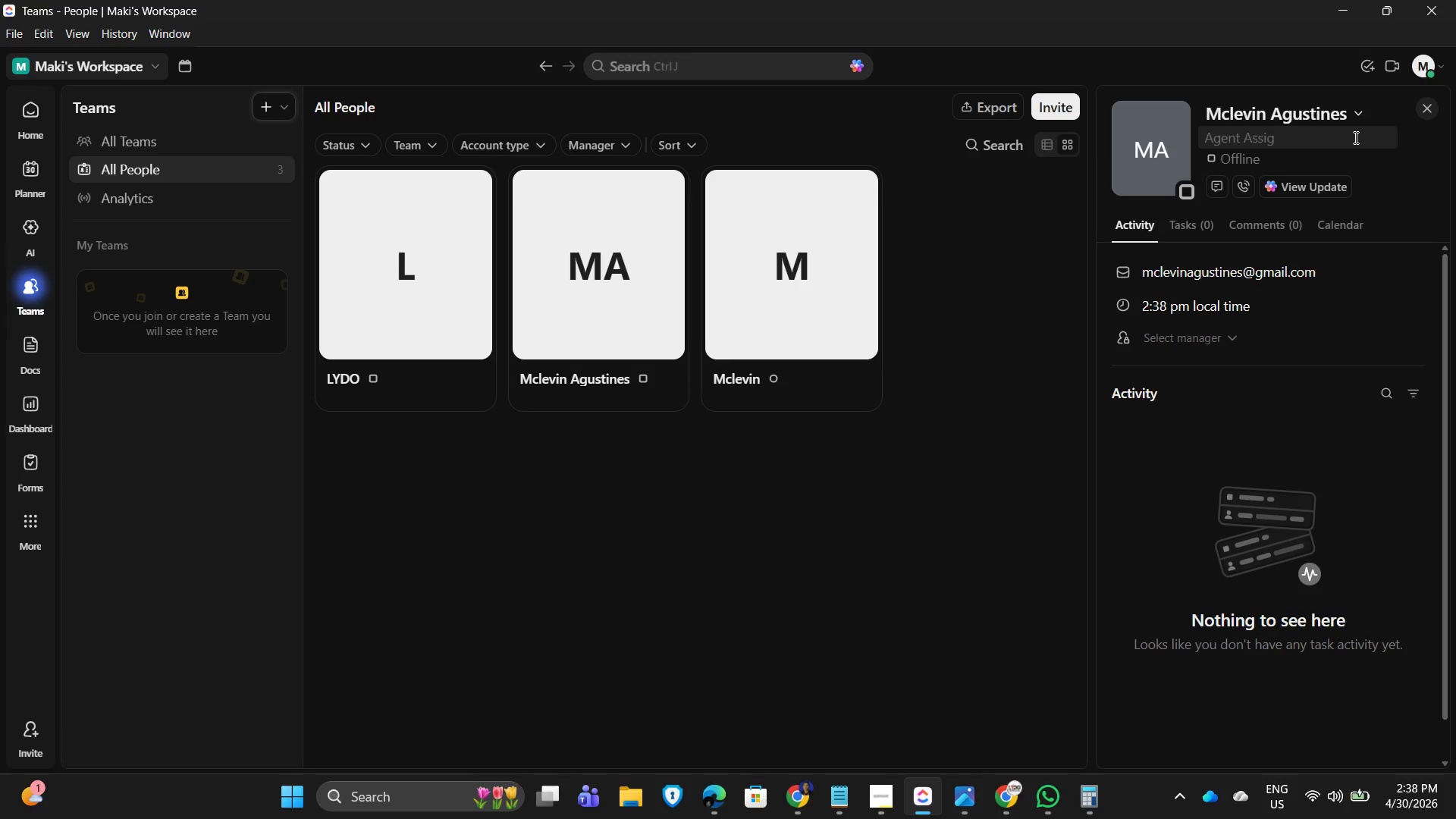 
key(Backspace)
 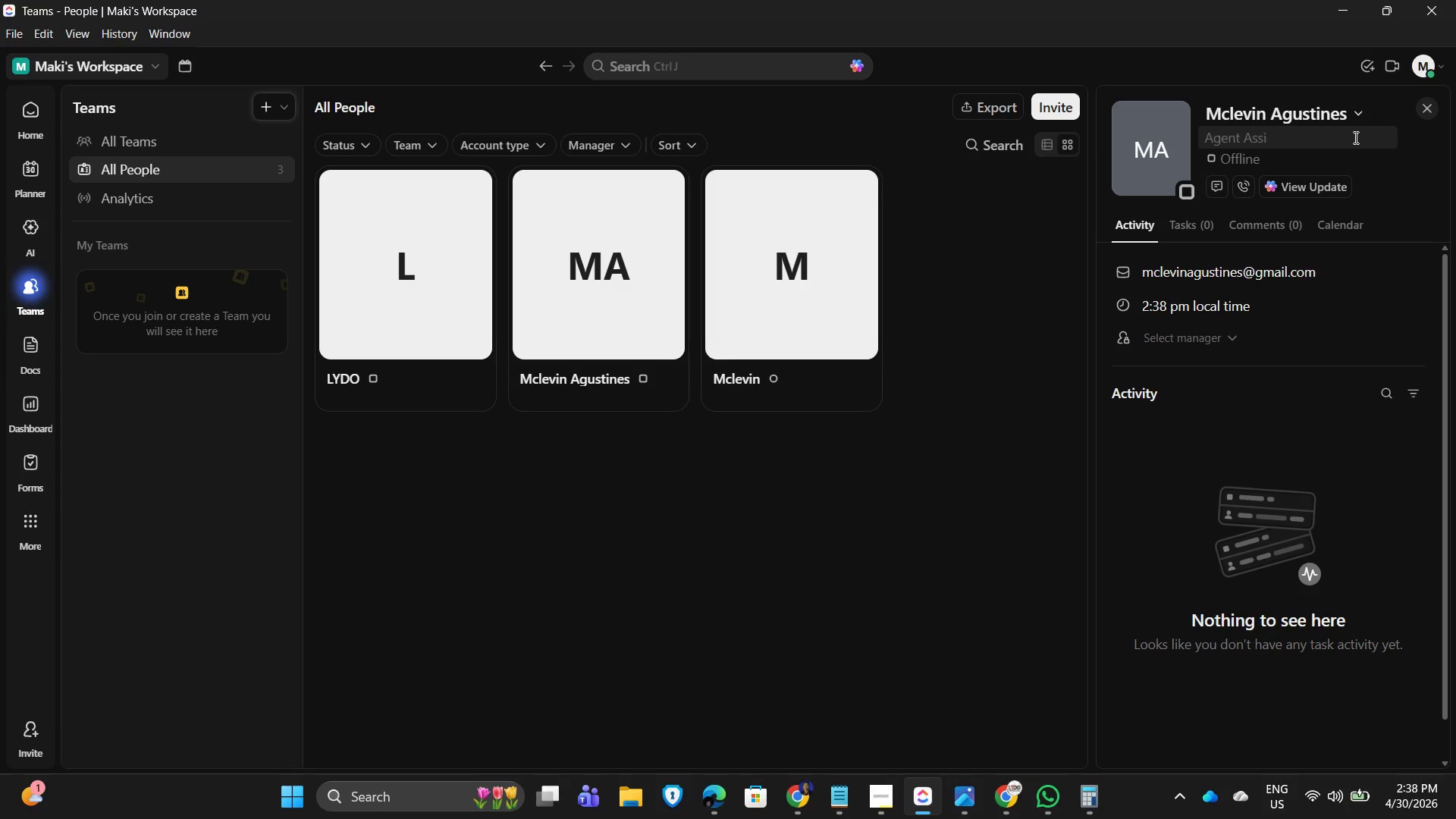 
key(Backspace)
 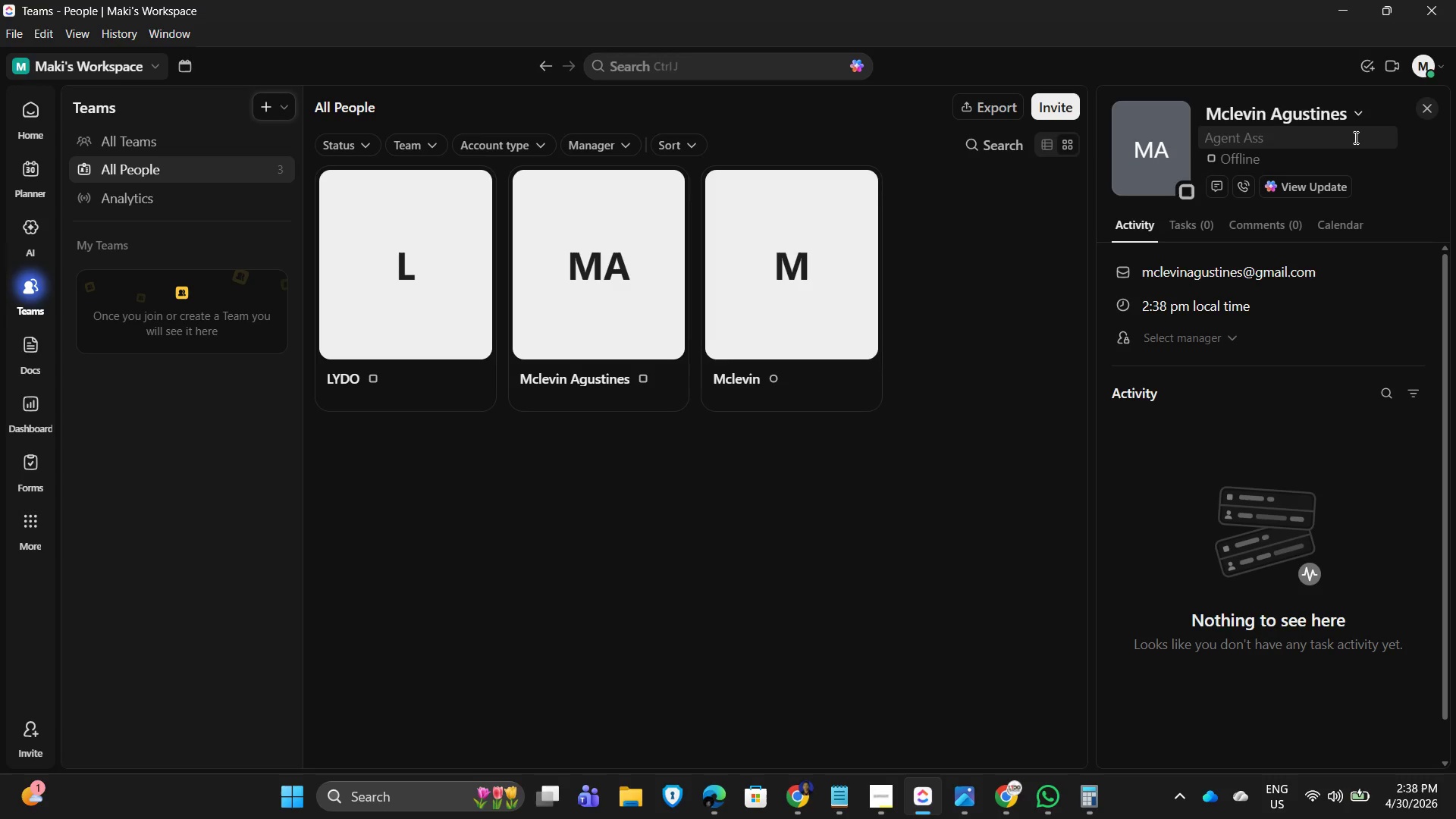 
key(Backspace)
 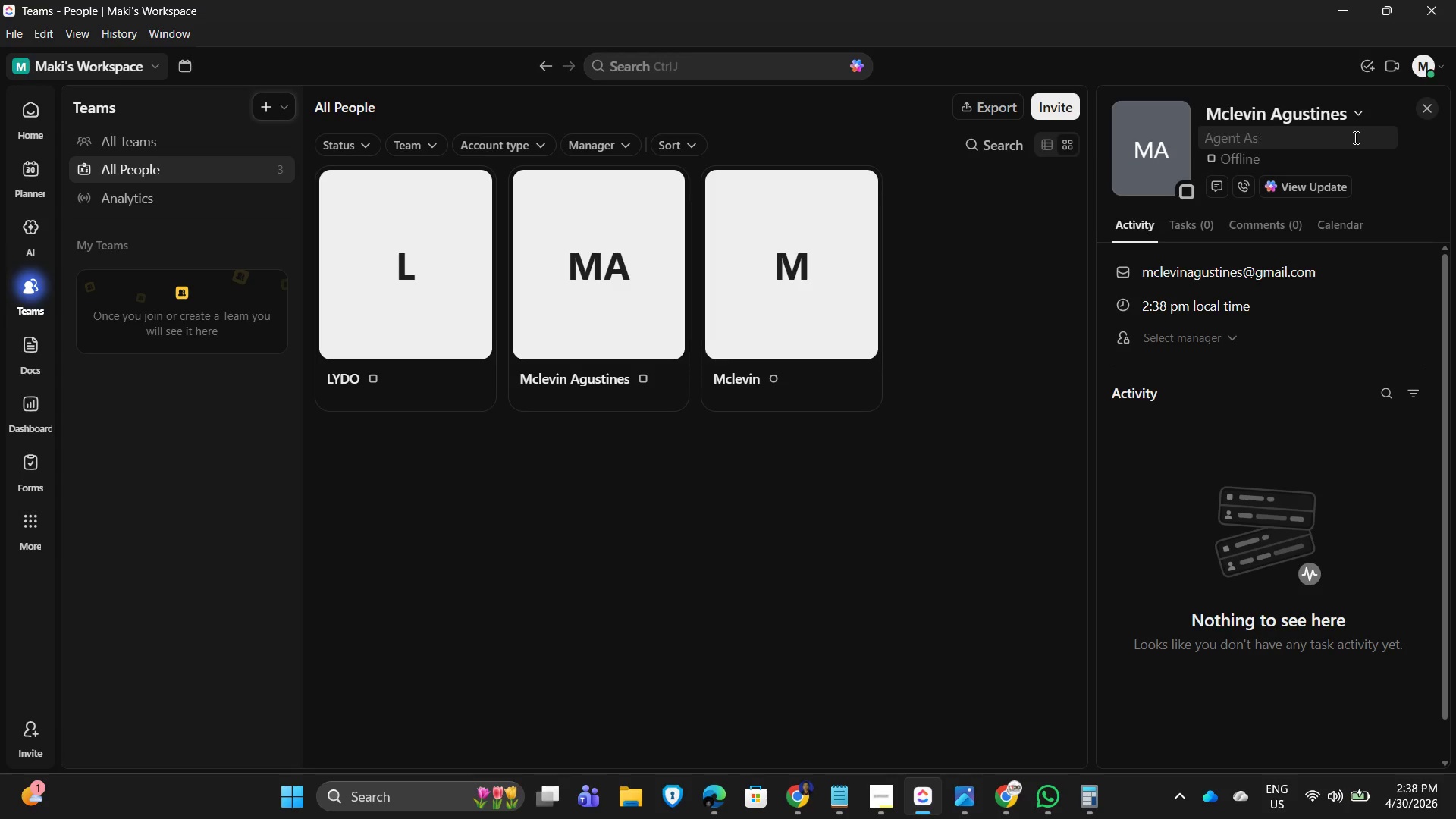 
key(Backspace)
 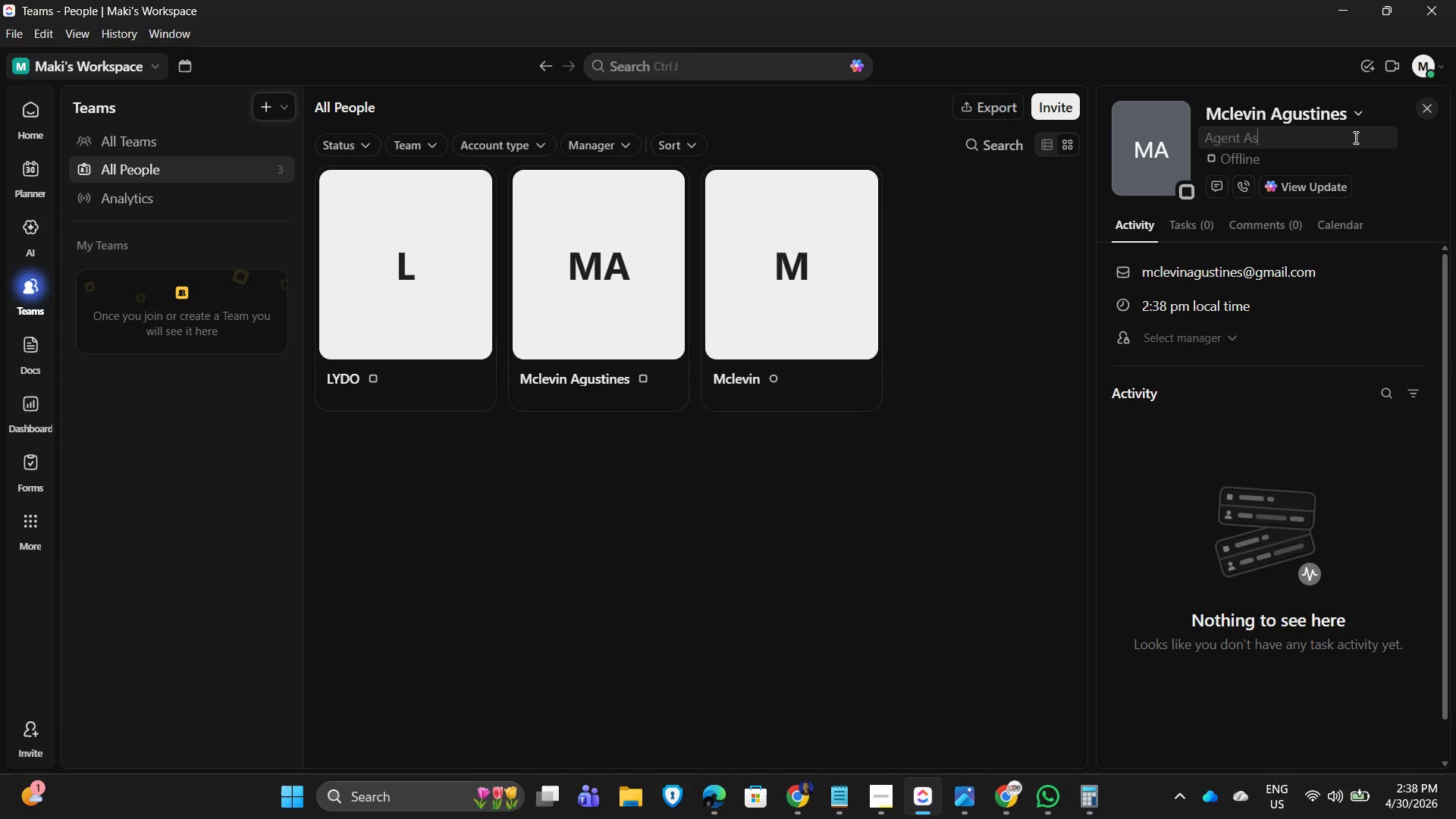 
key(Backspace)
 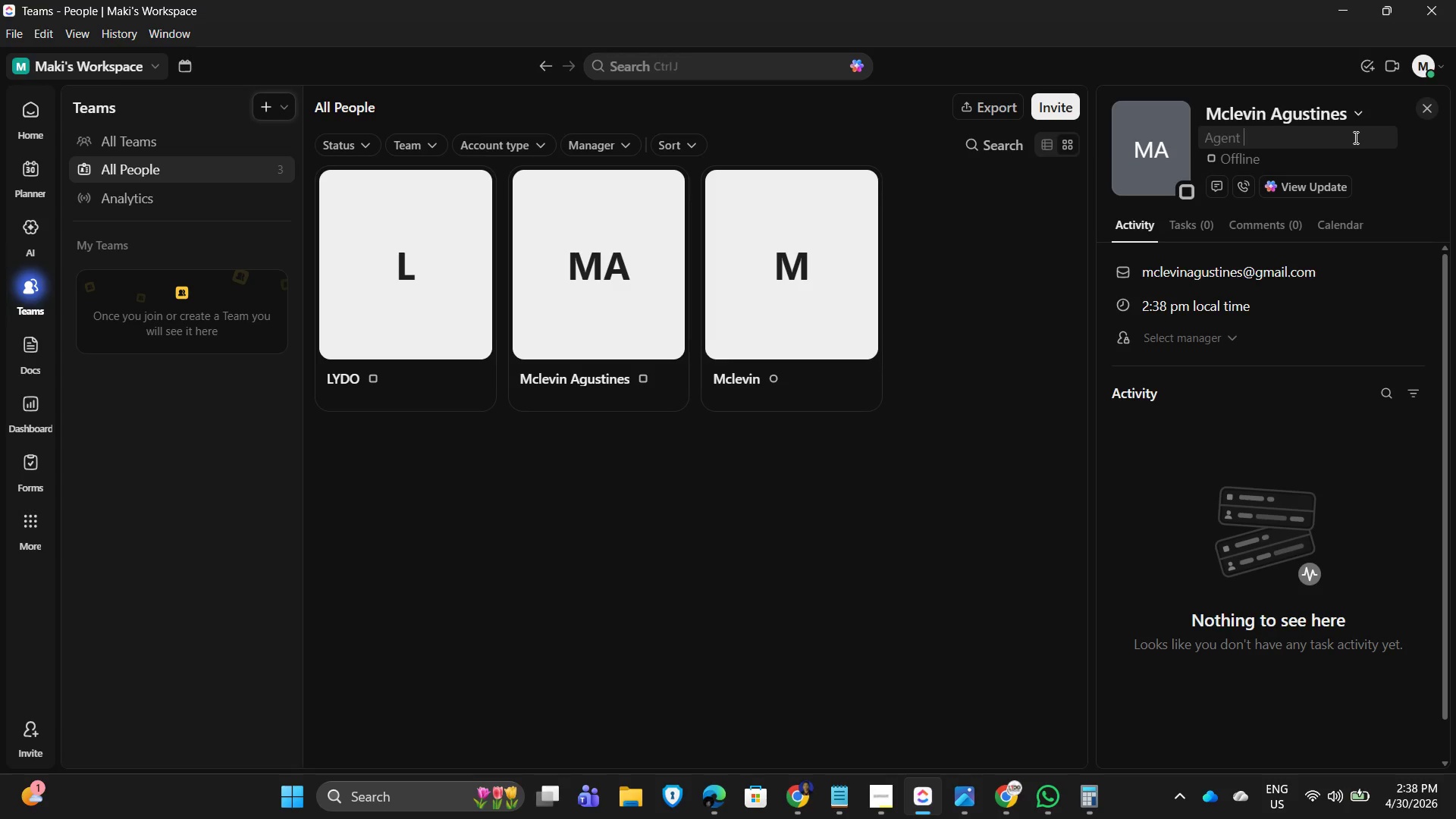 
key(Backspace)
 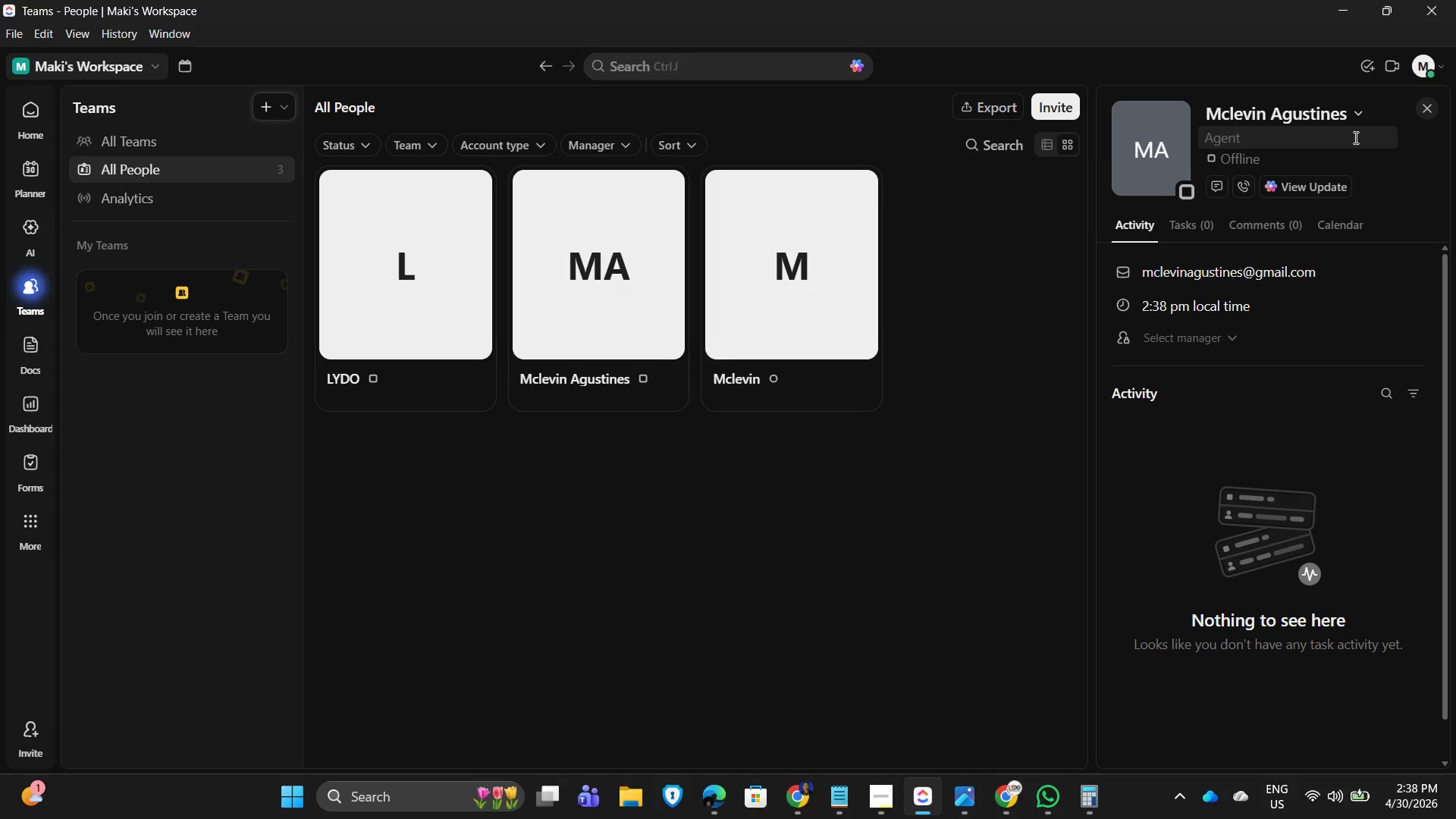 
key(Backspace)
 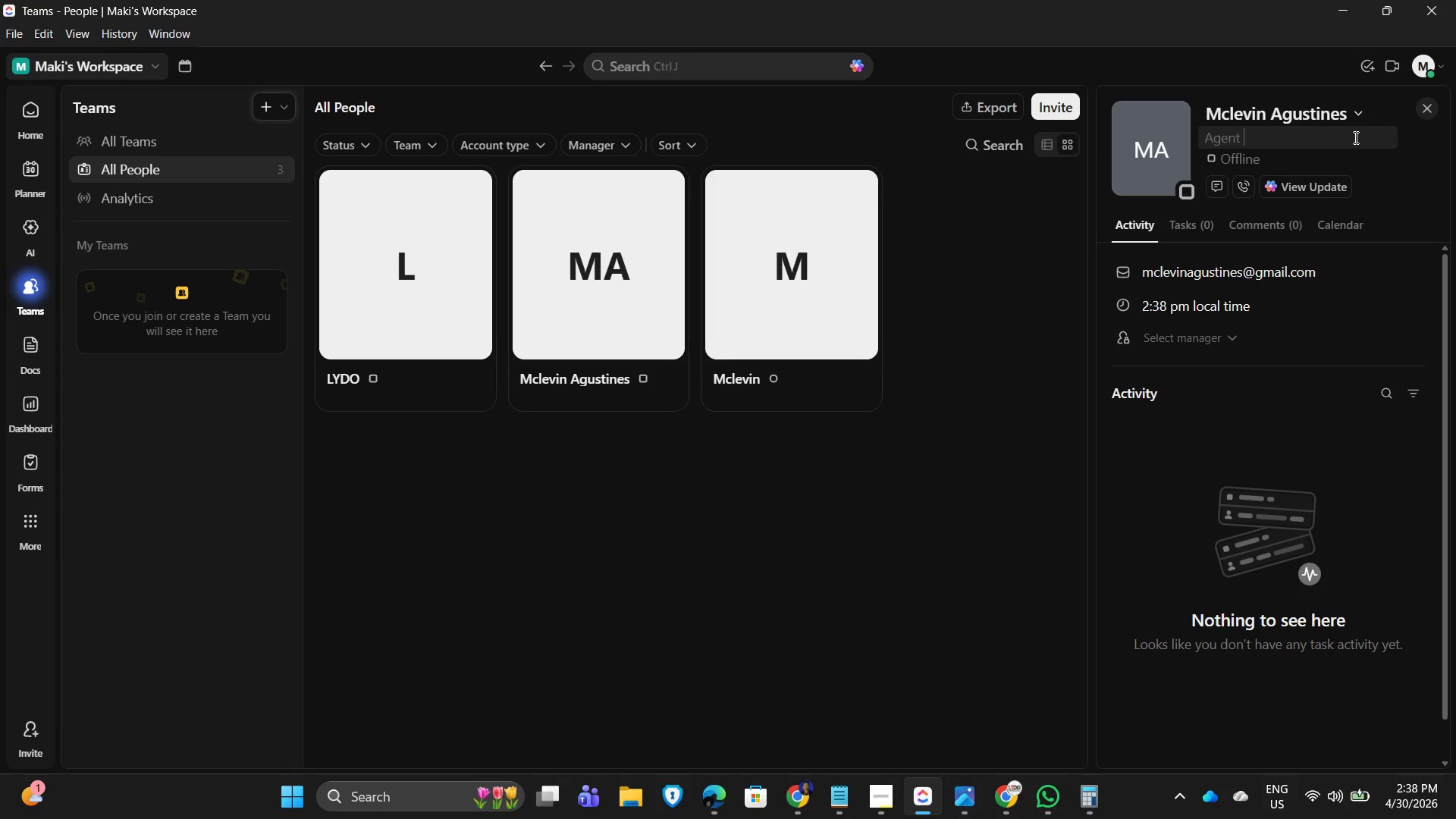 
key(Space)
 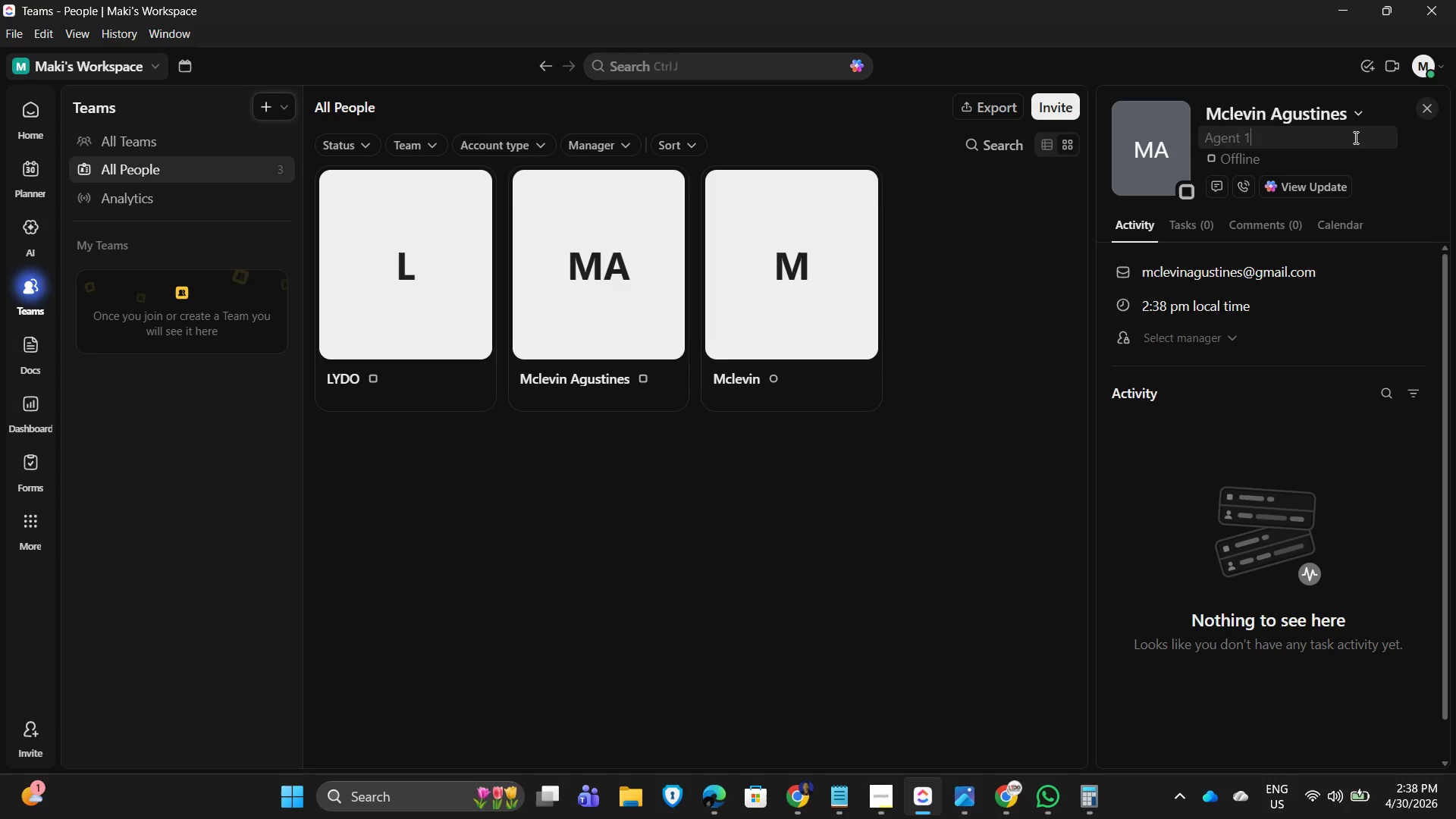 
key(Numpad1)
 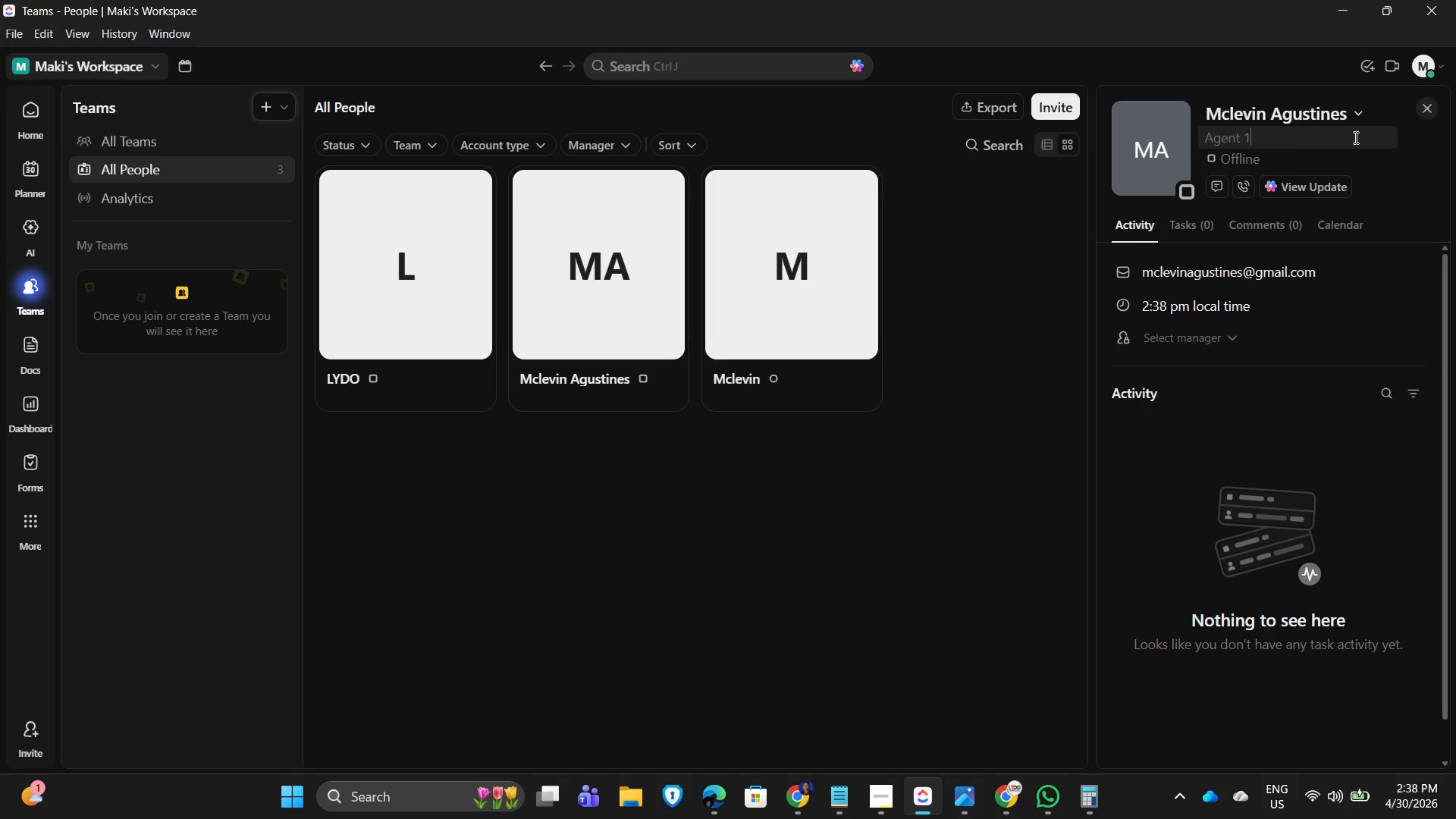 
key(NumpadEnter)
 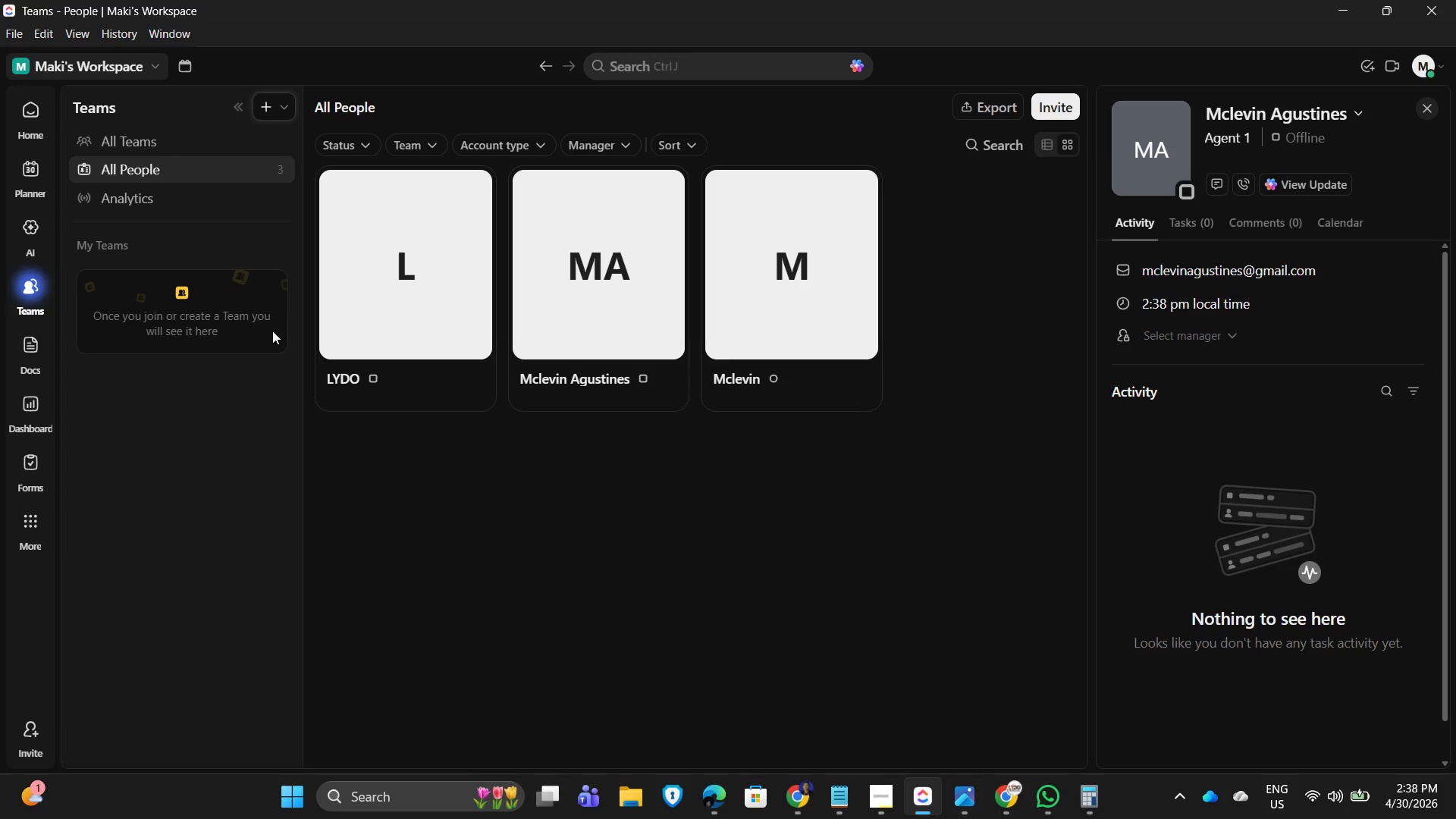 
left_click_drag(start_coordinate=[359, 389], to_coordinate=[363, 385])
 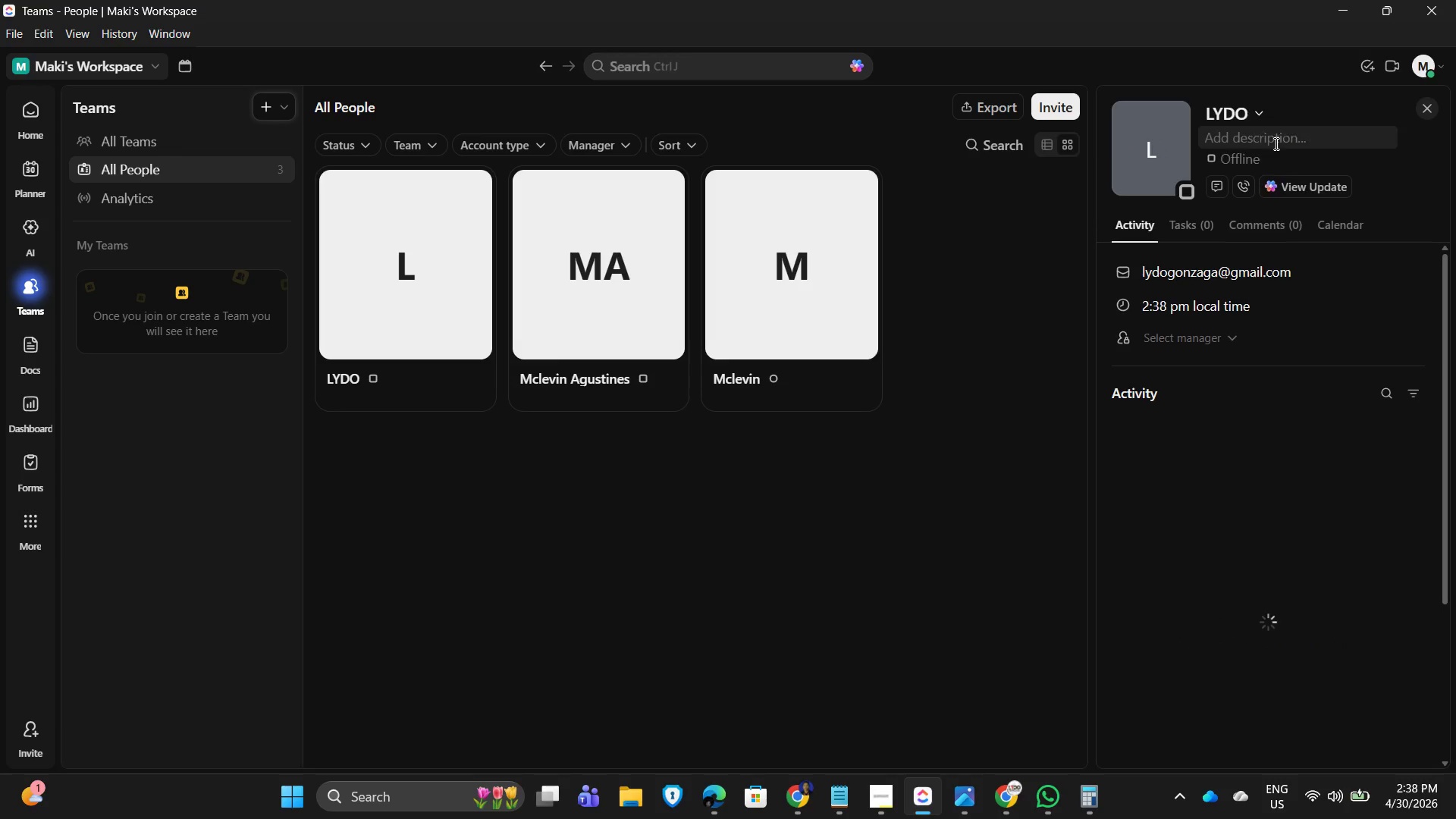 
type(Agent 2)
key(NumpadEnter)
 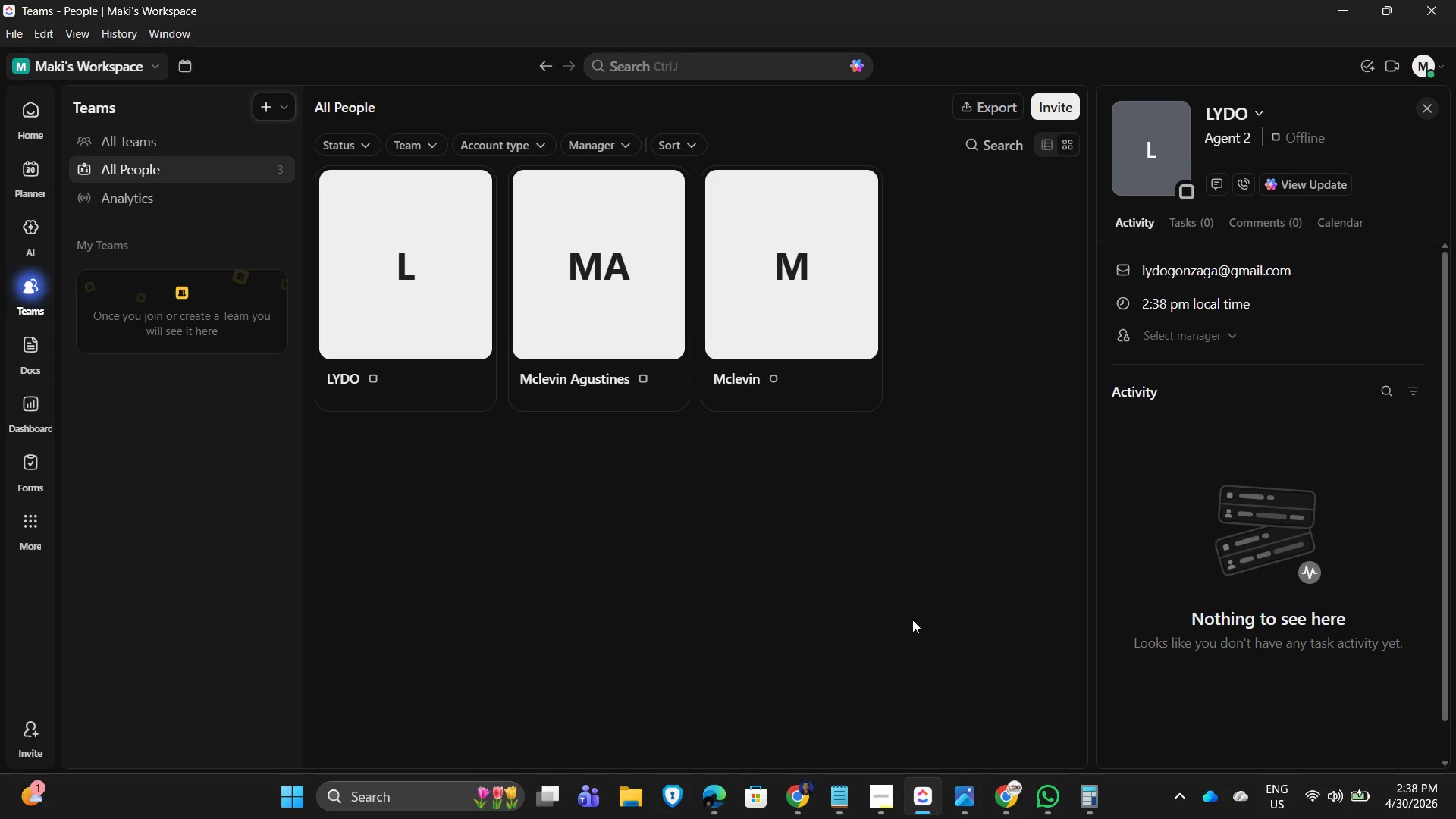 
left_click_drag(start_coordinate=[827, 659], to_coordinate=[852, 648])
 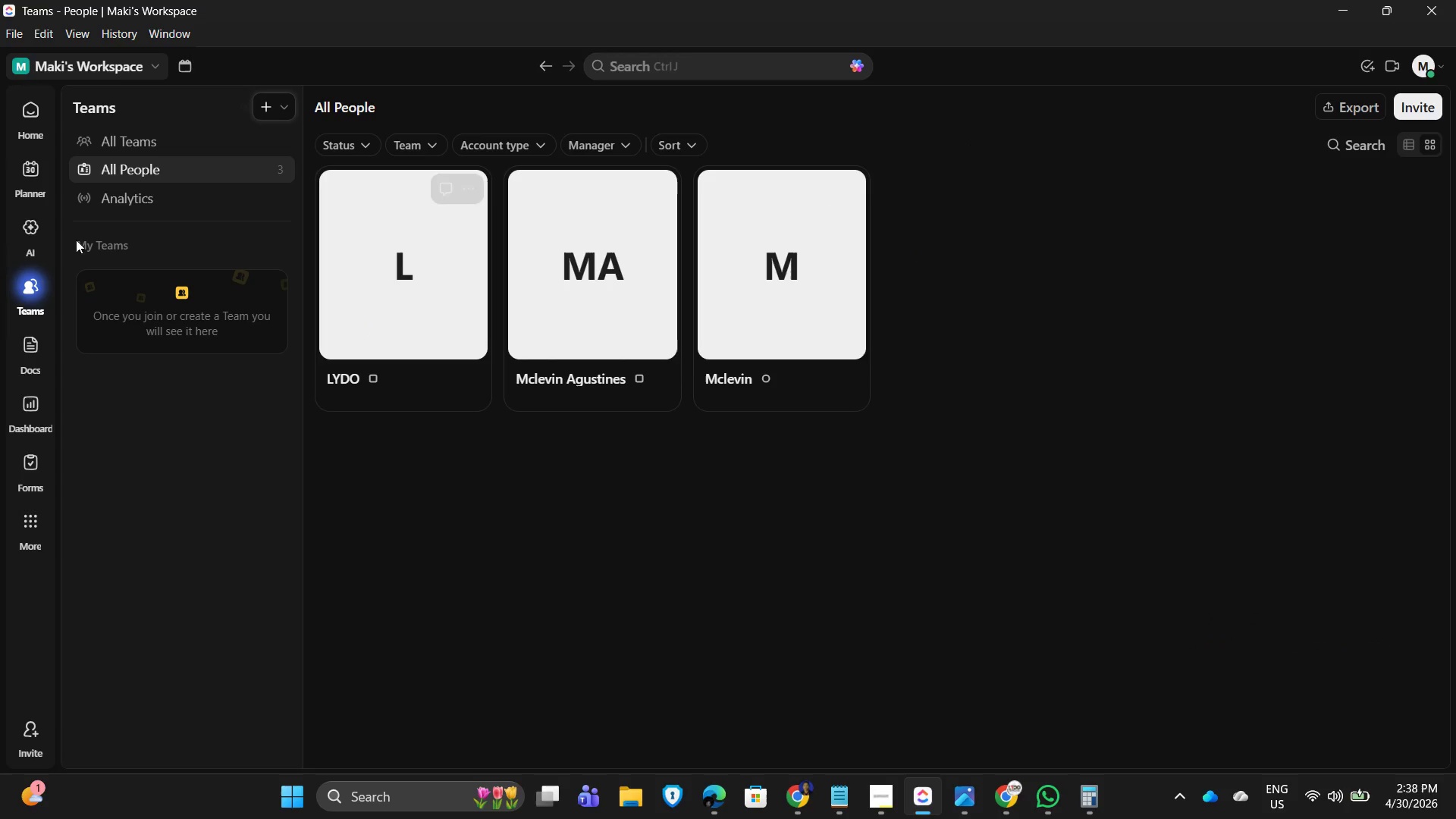 
left_click([31, 114])
 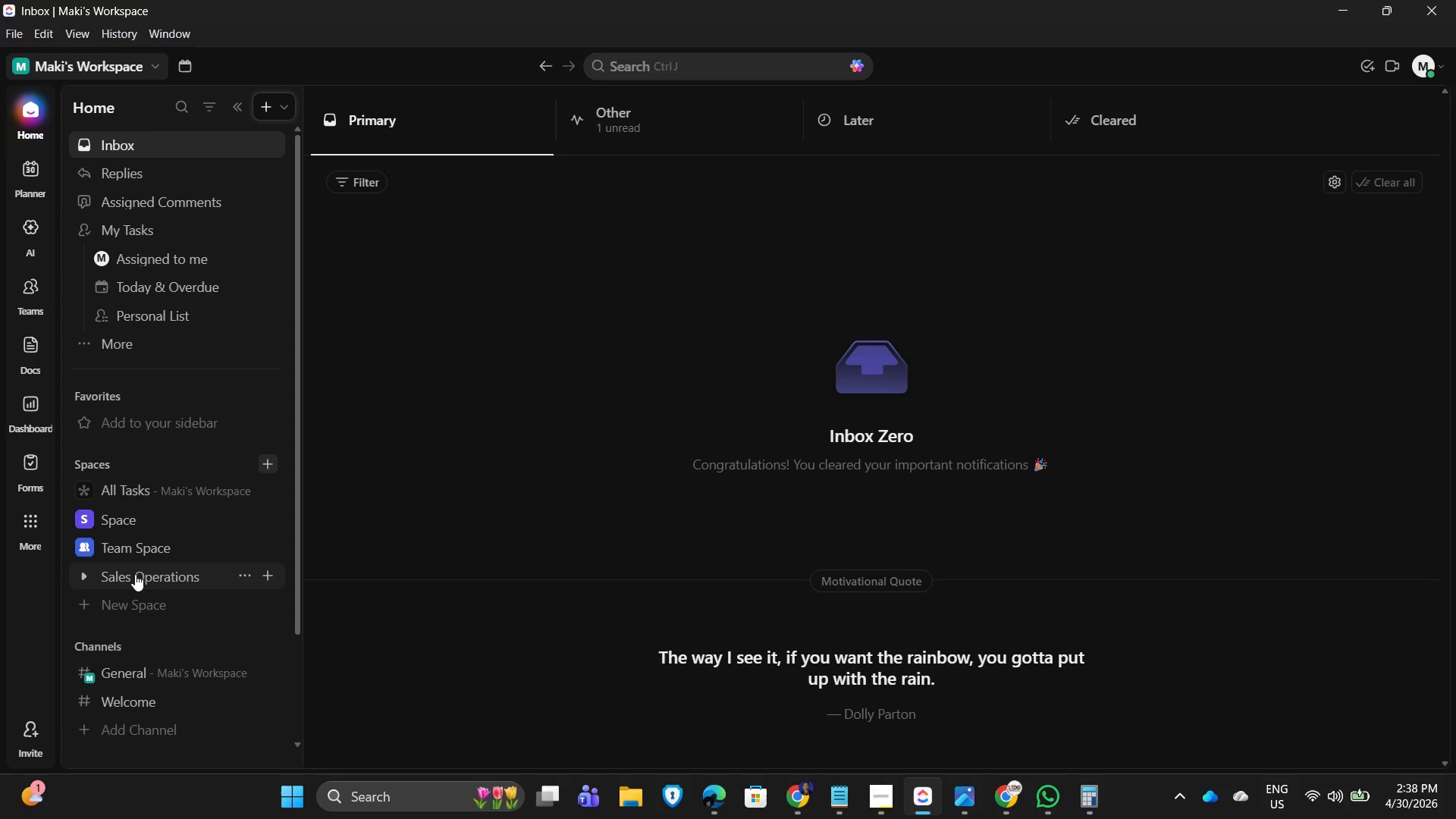 
left_click([84, 575])
 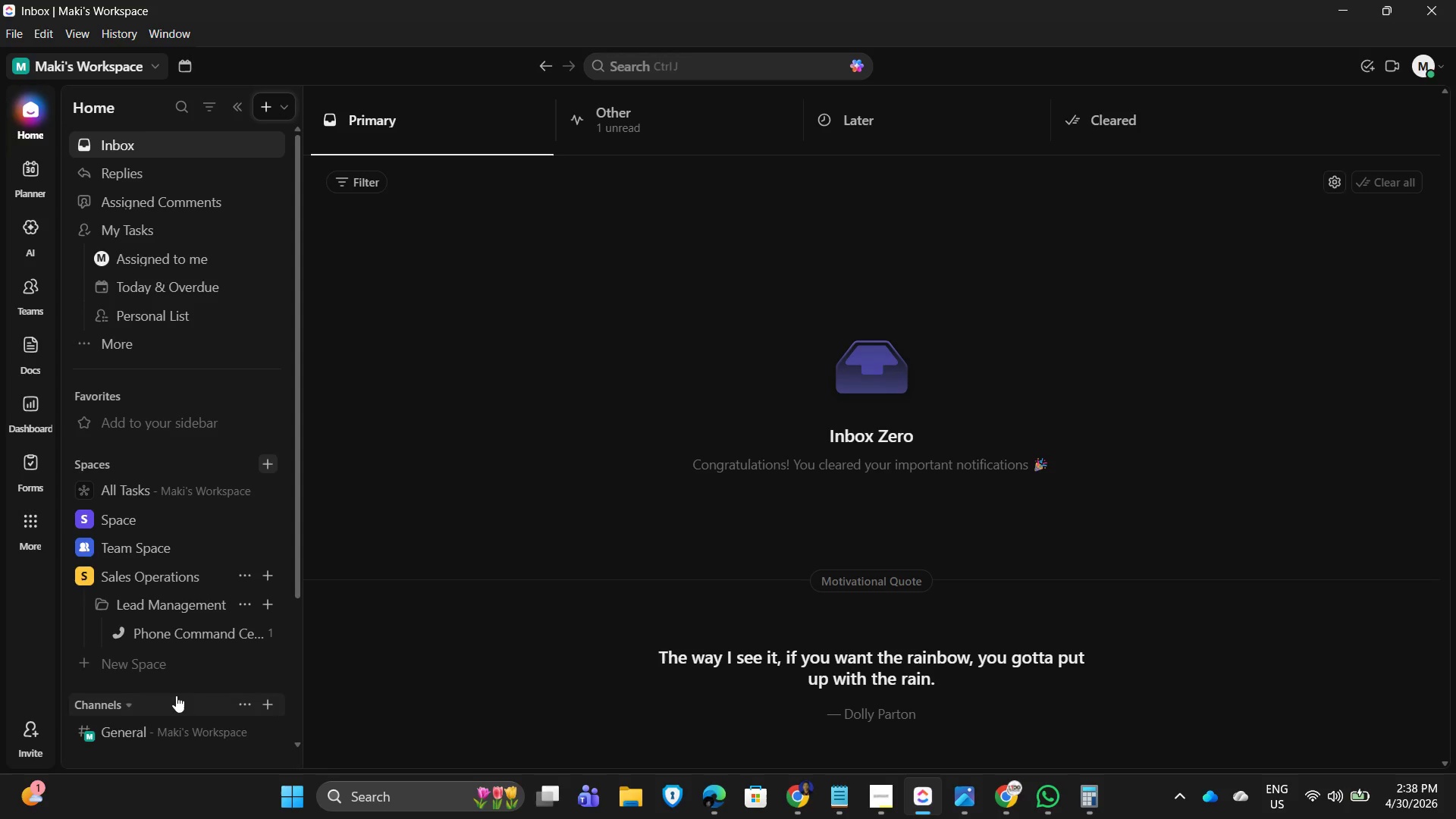 
left_click([170, 638])
 